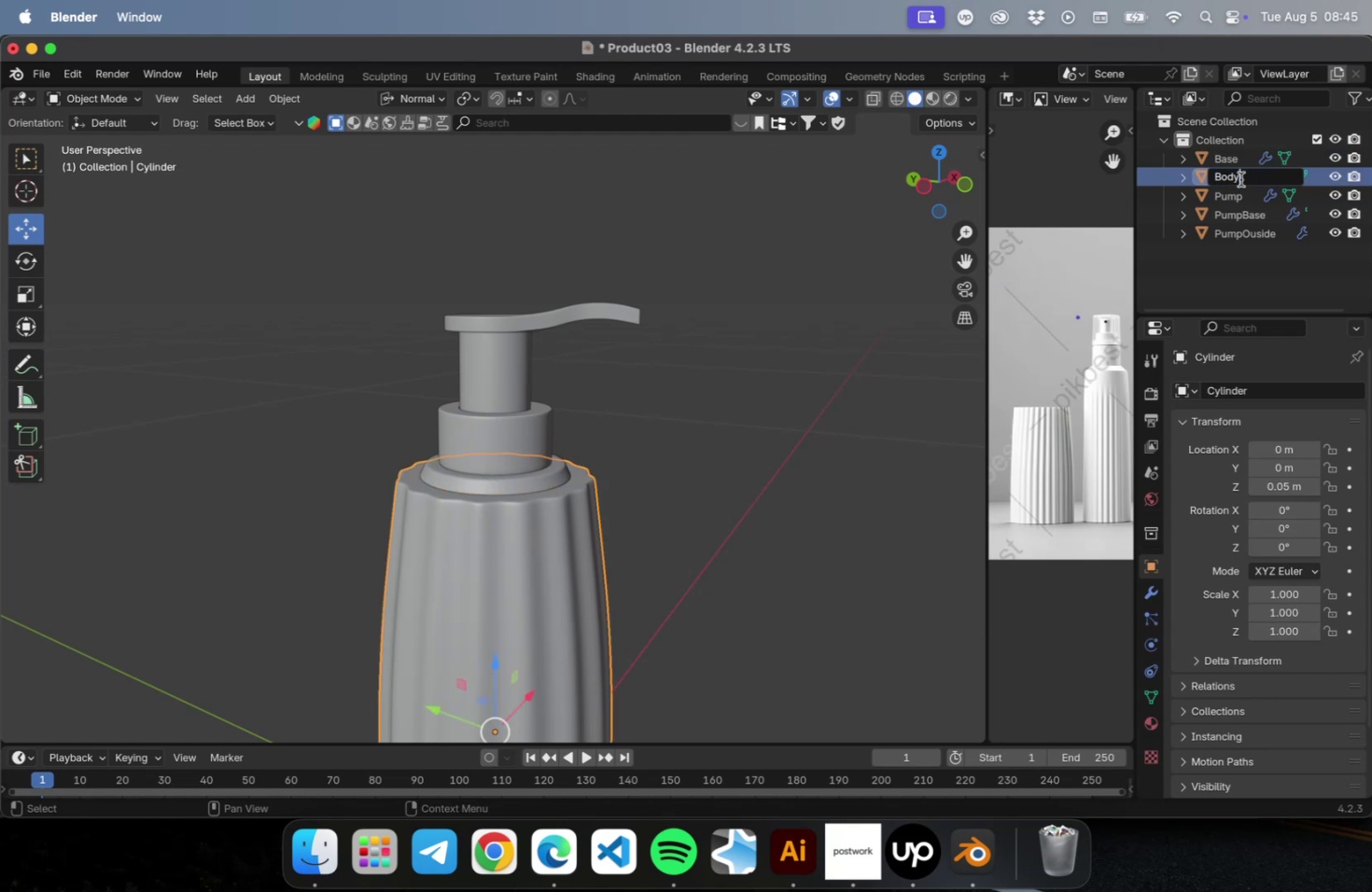 
key(Enter)
 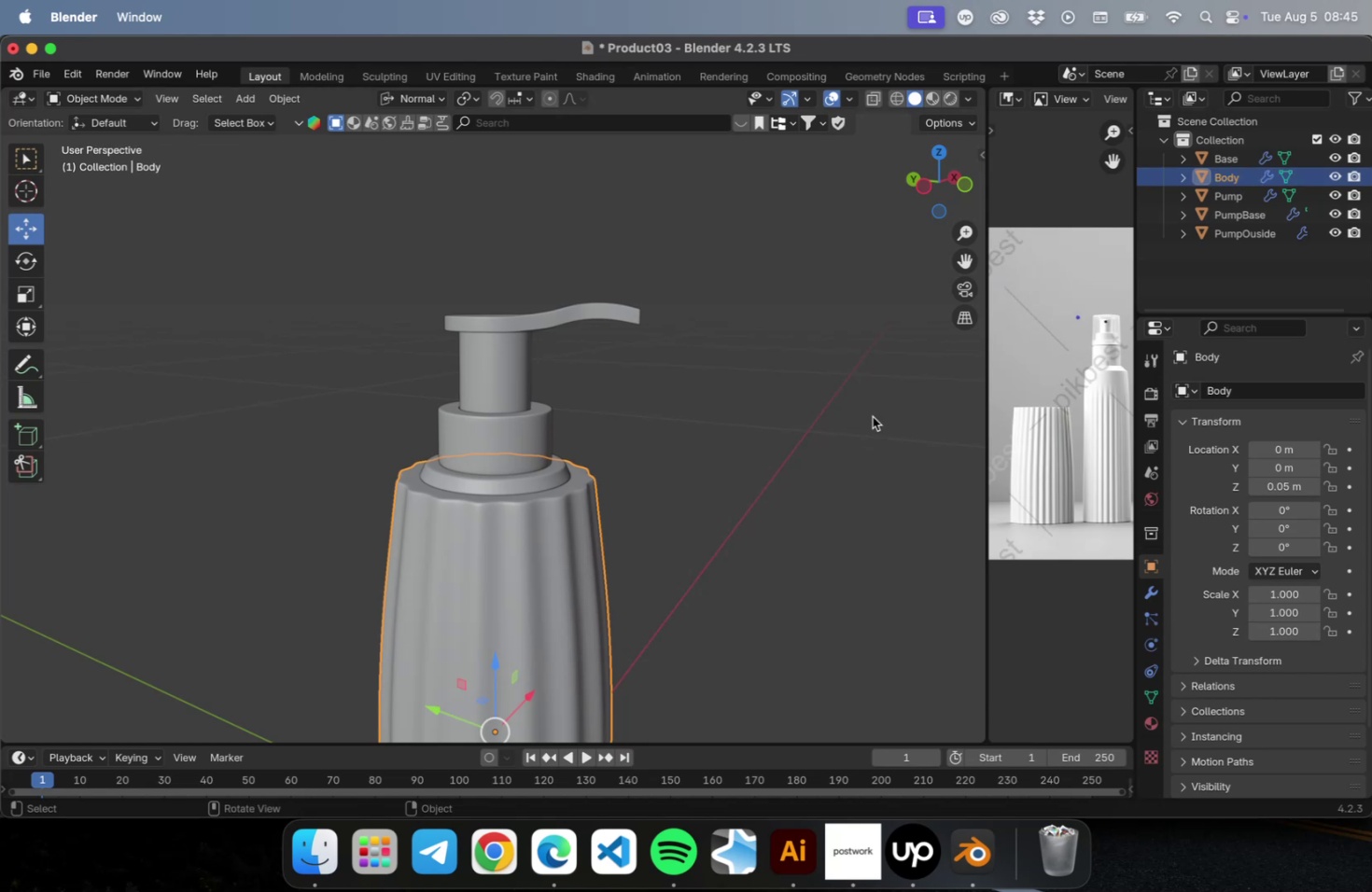 
left_click([768, 488])
 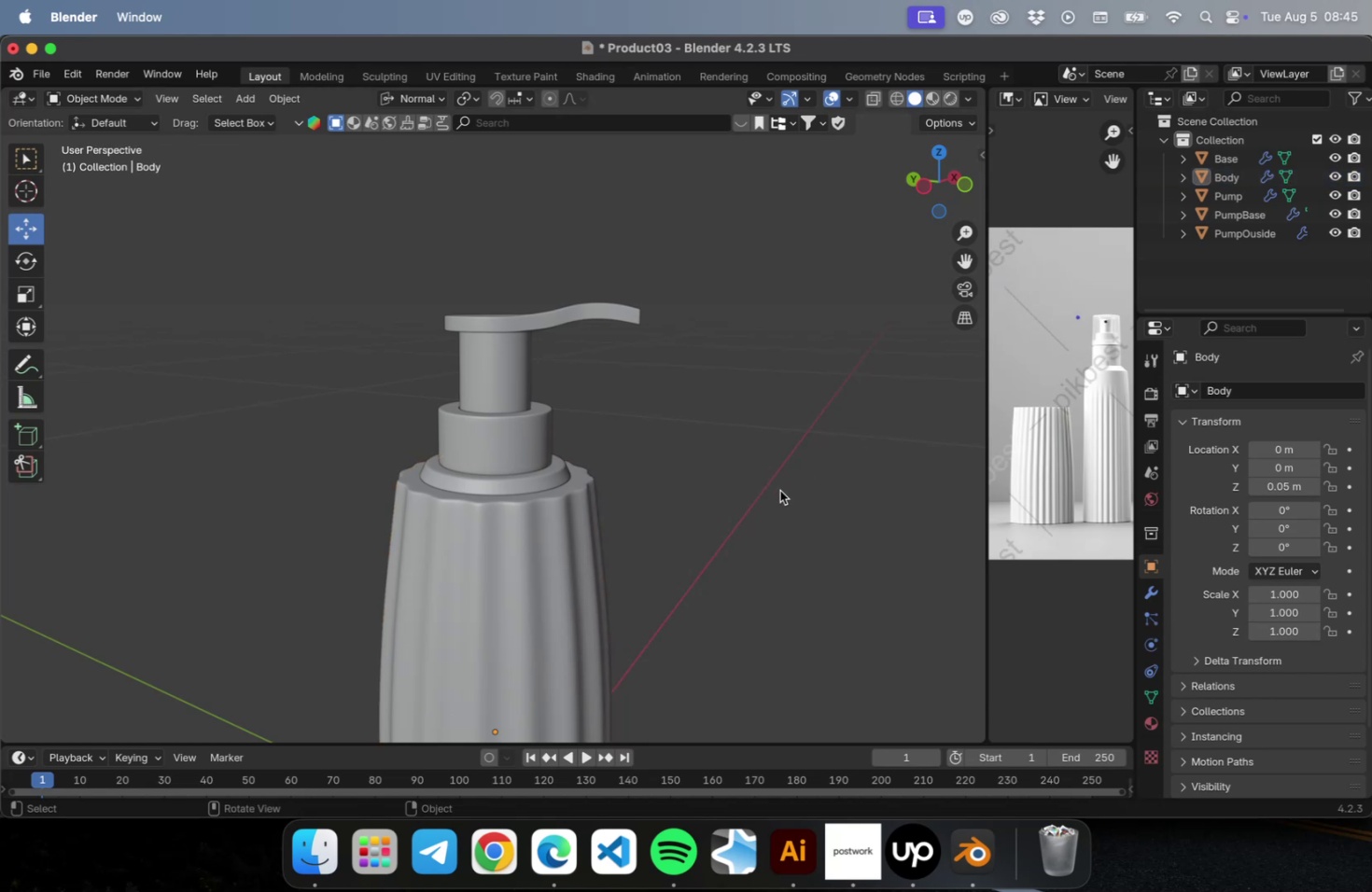 
key(Meta+CommandLeft)
 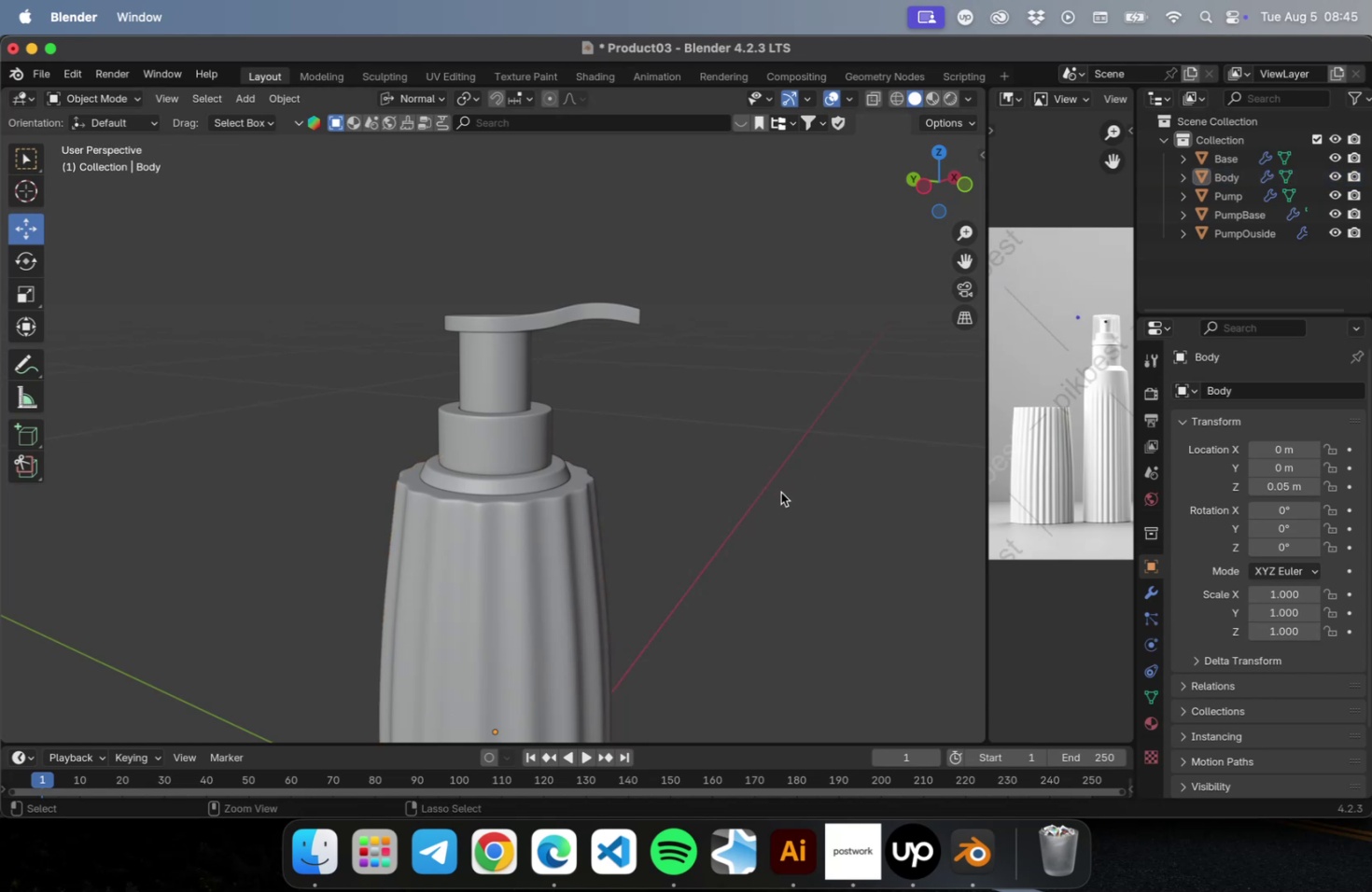 
key(Meta+S)
 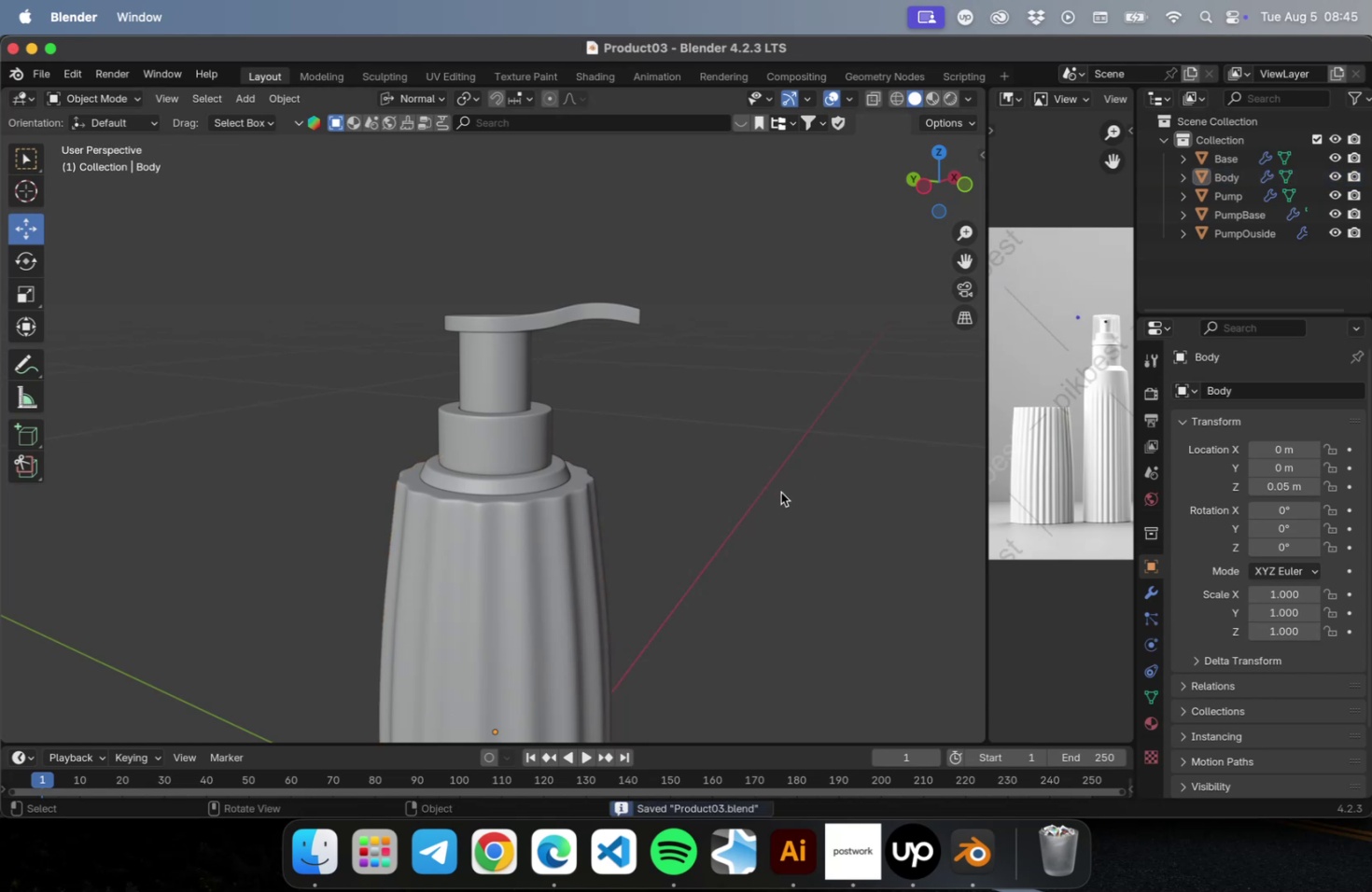 
scroll: coordinate [779, 492], scroll_direction: down, amount: 2.0
 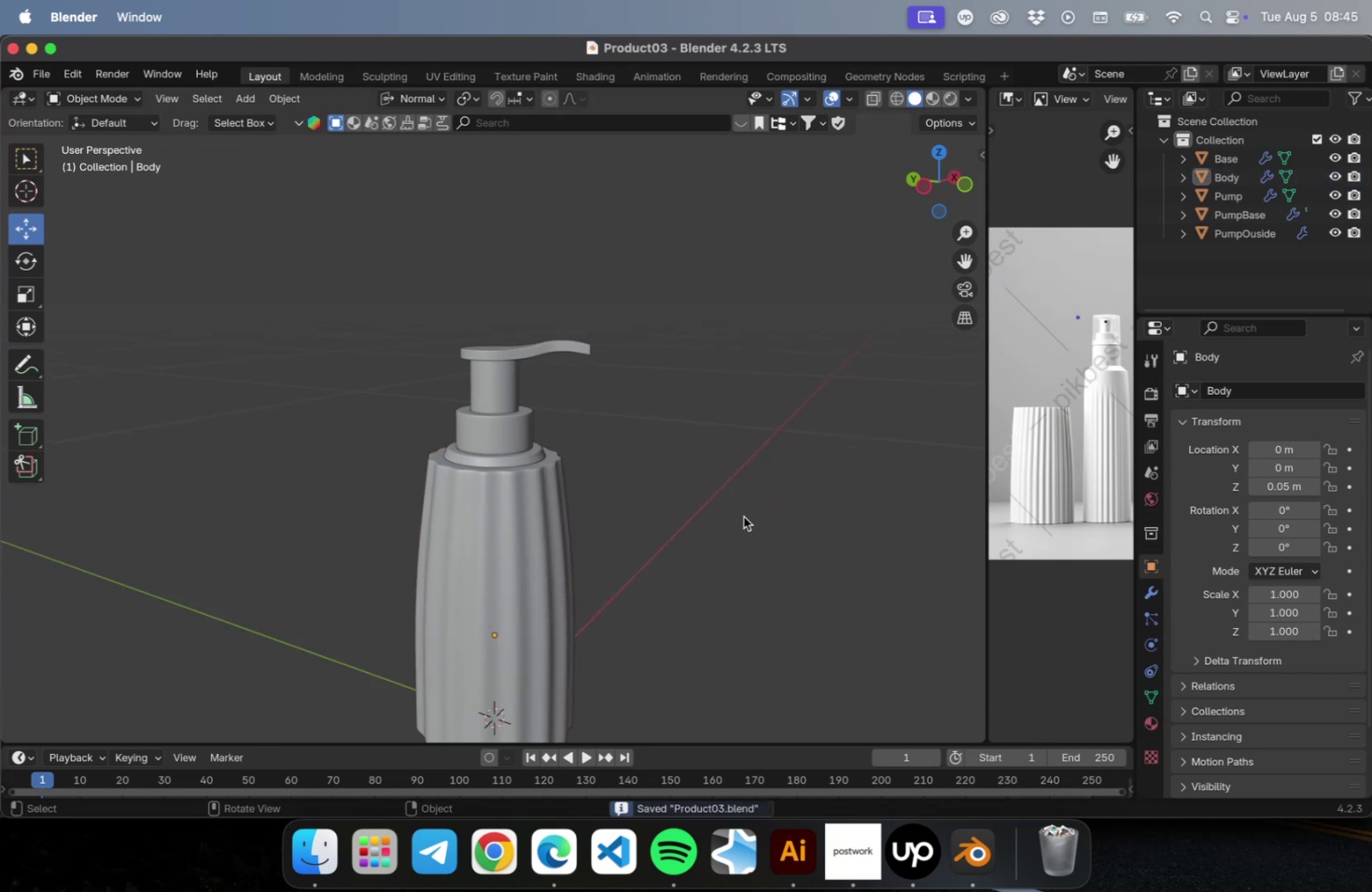 
hold_key(key=ShiftLeft, duration=0.39)
 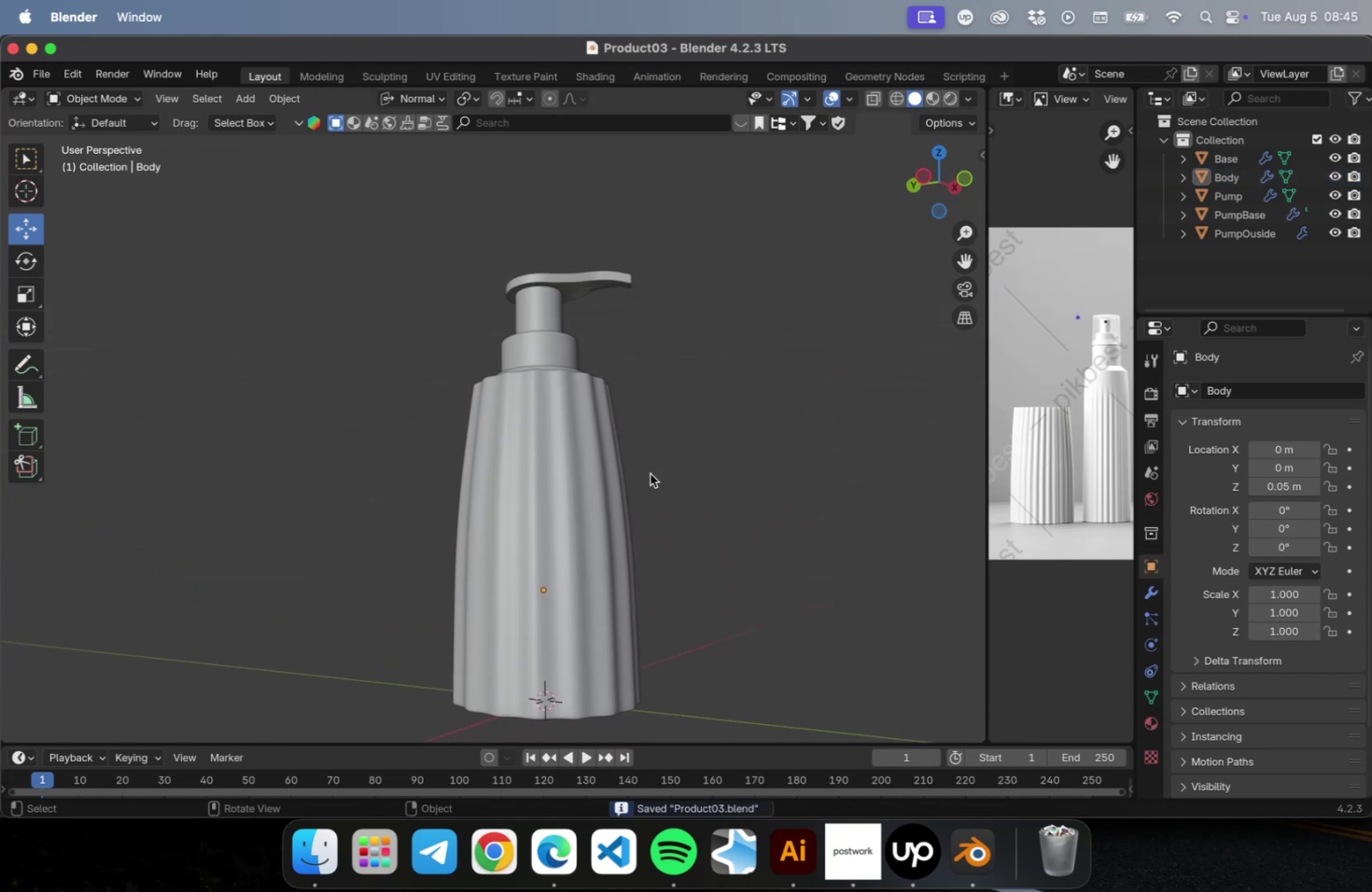 
left_click([581, 523])
 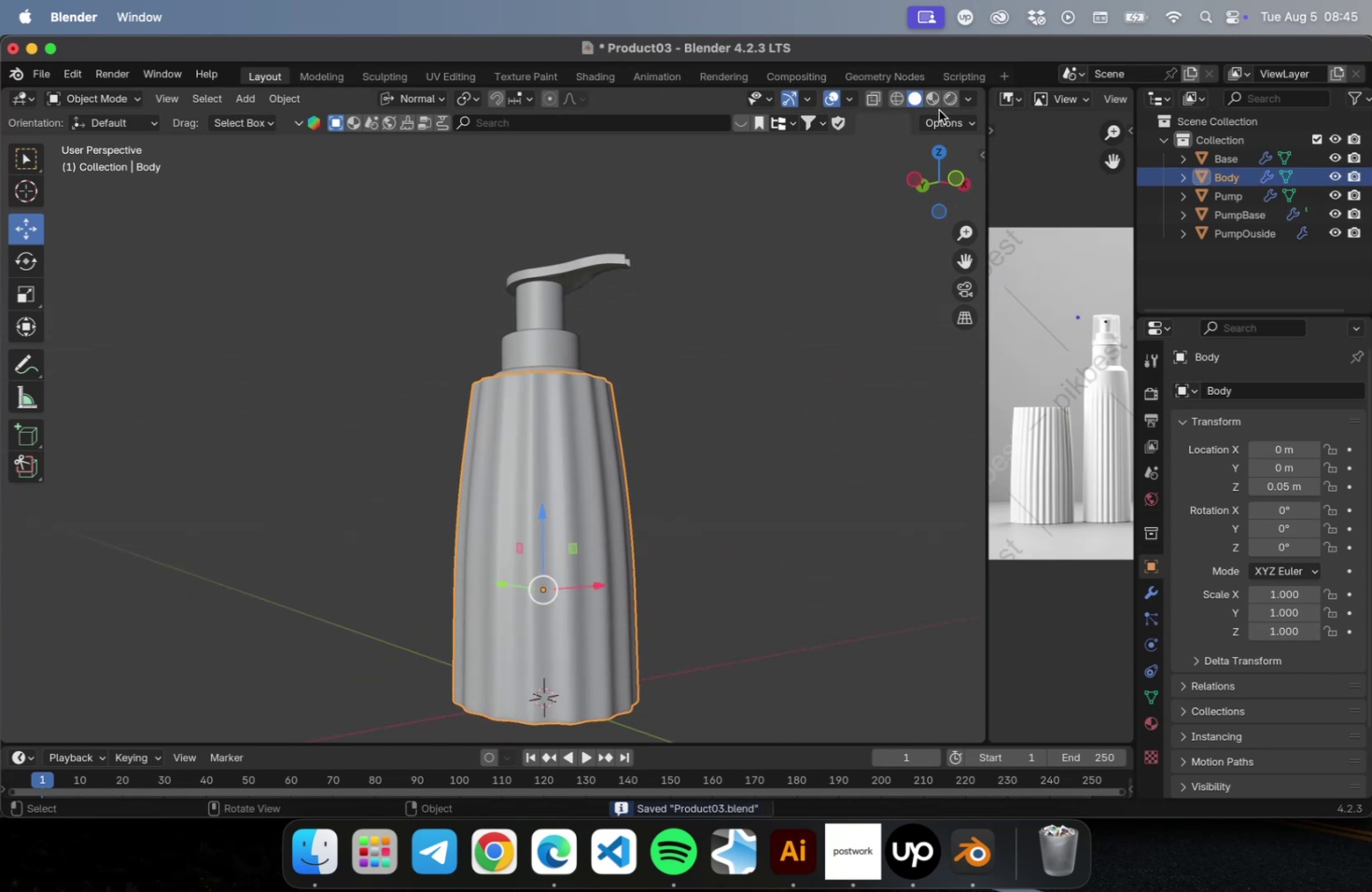 
left_click([583, 120])
 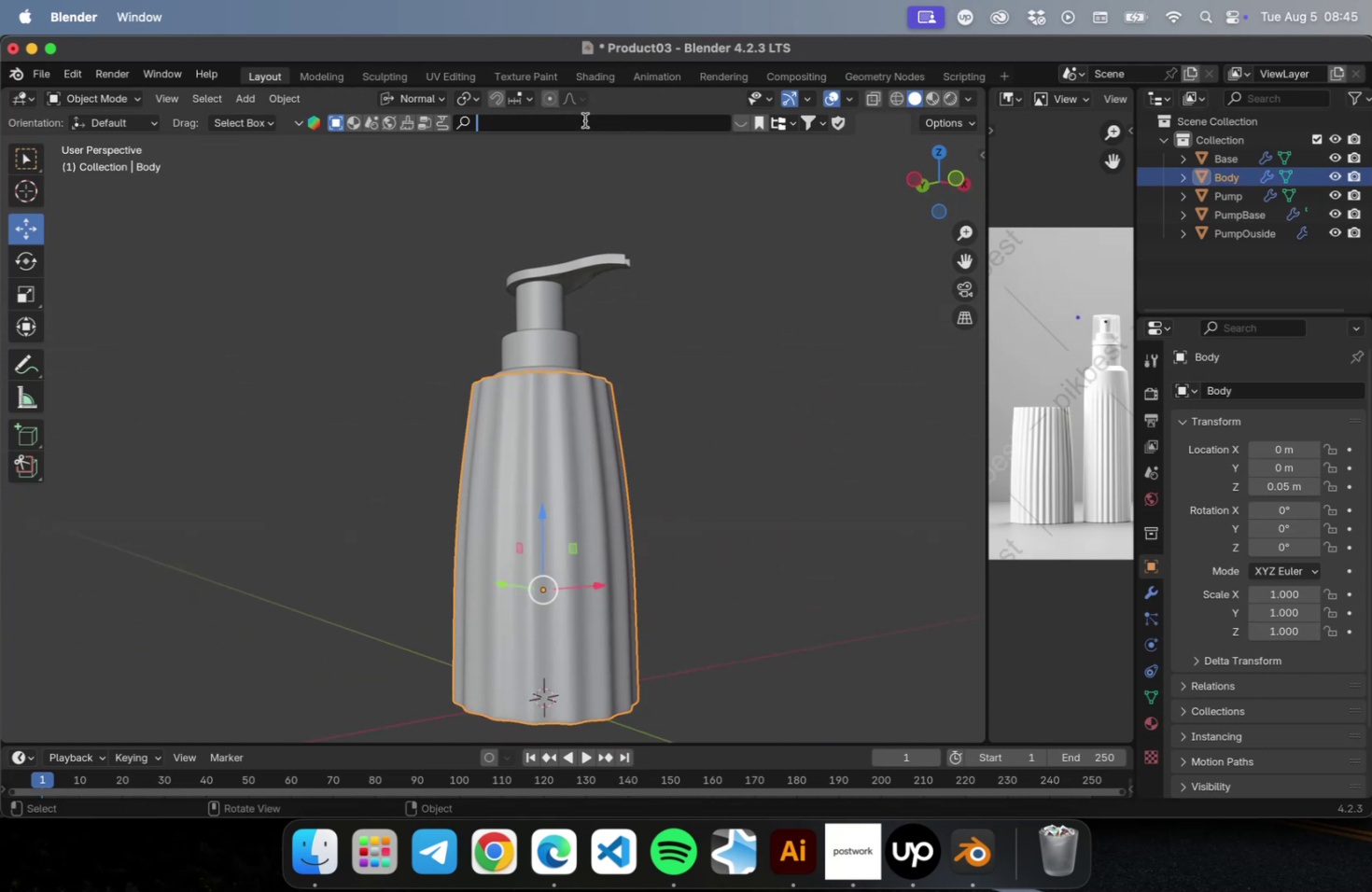 
type(plastoc)
key(Backspace)
key(Backspace)
type(ioc)
key(Backspace)
key(Backspace)
type(c)
 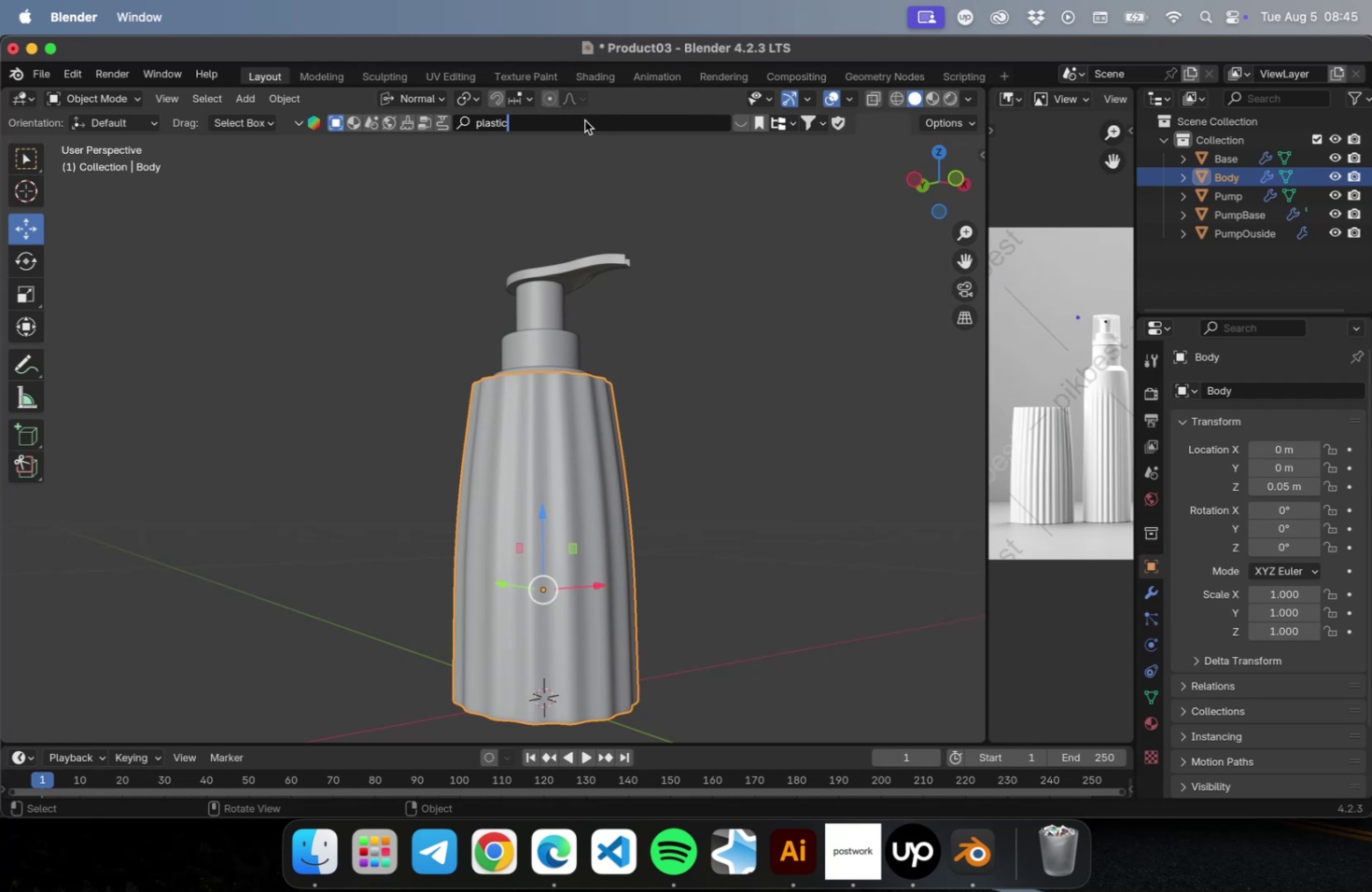 
key(Enter)
 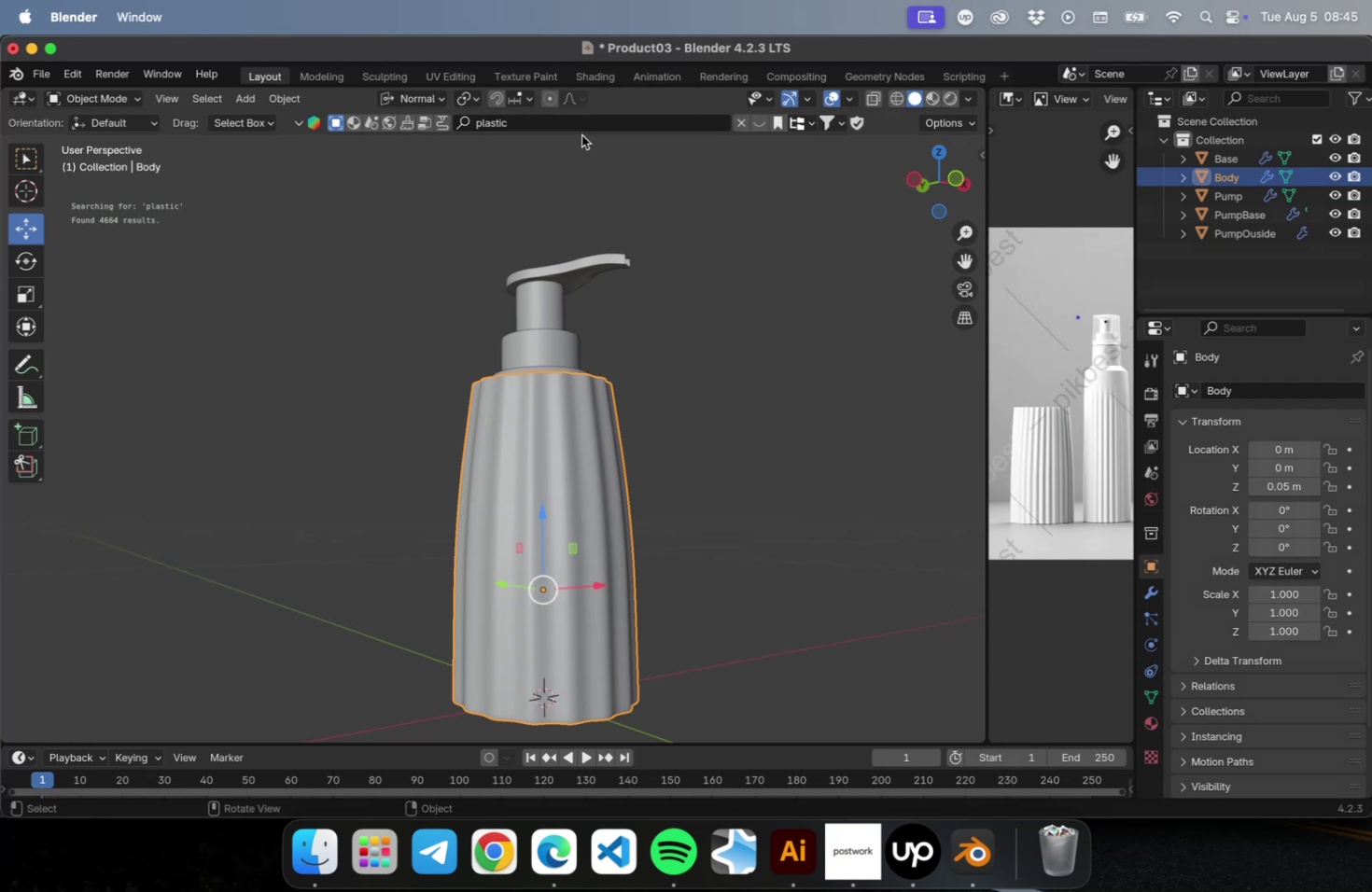 
wait(5.3)
 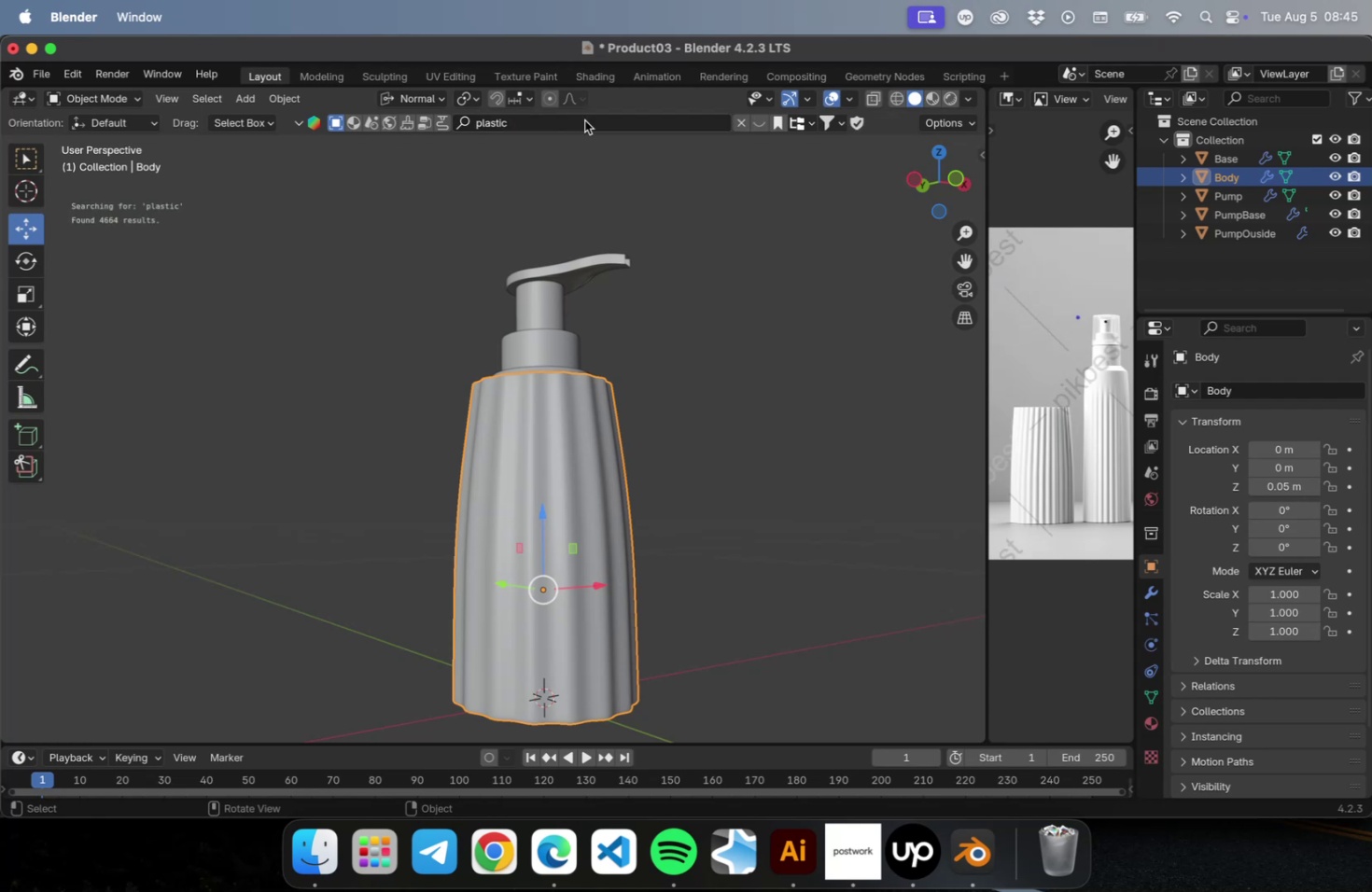 
left_click([348, 125])
 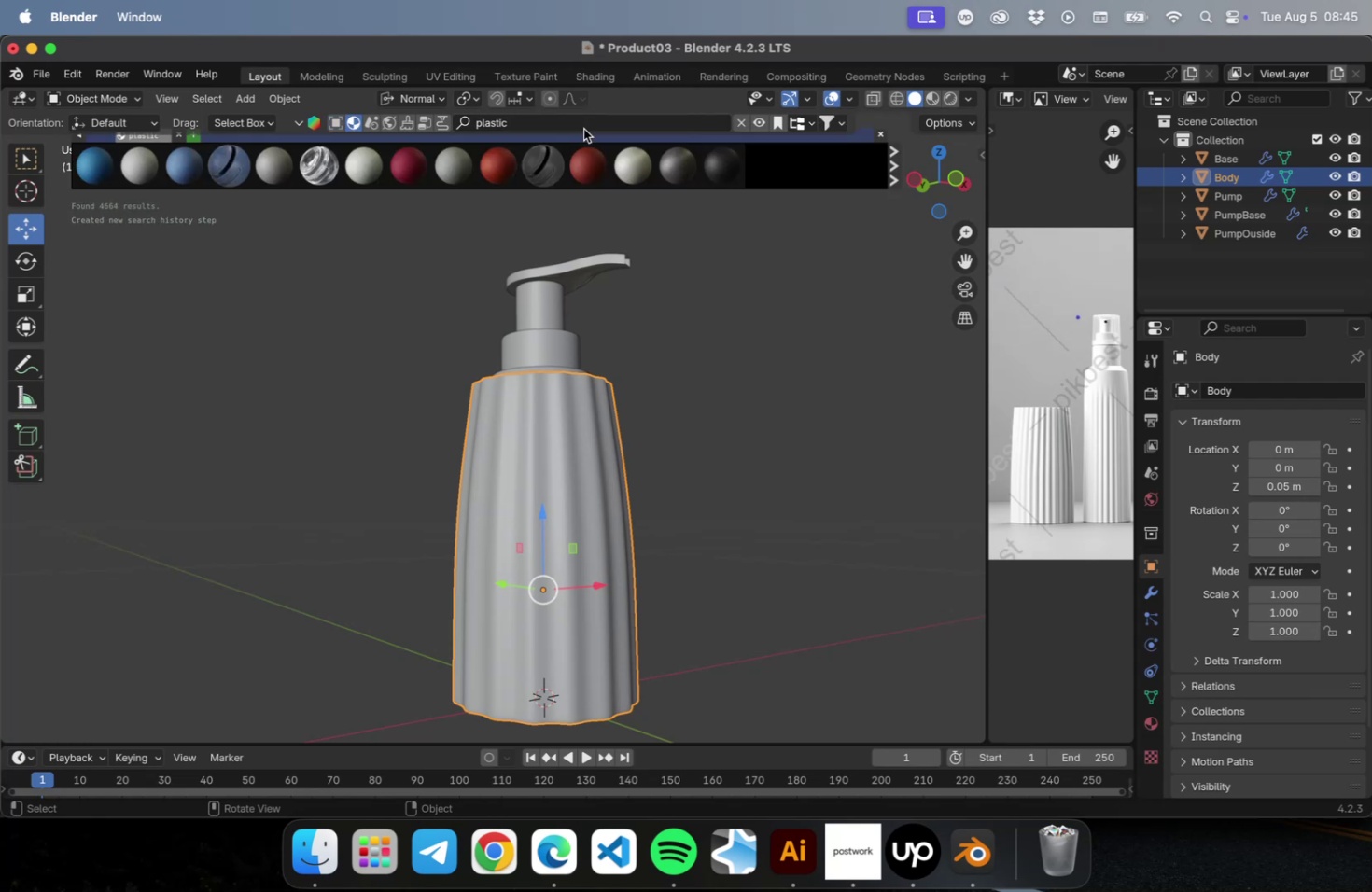 
left_click([583, 129])
 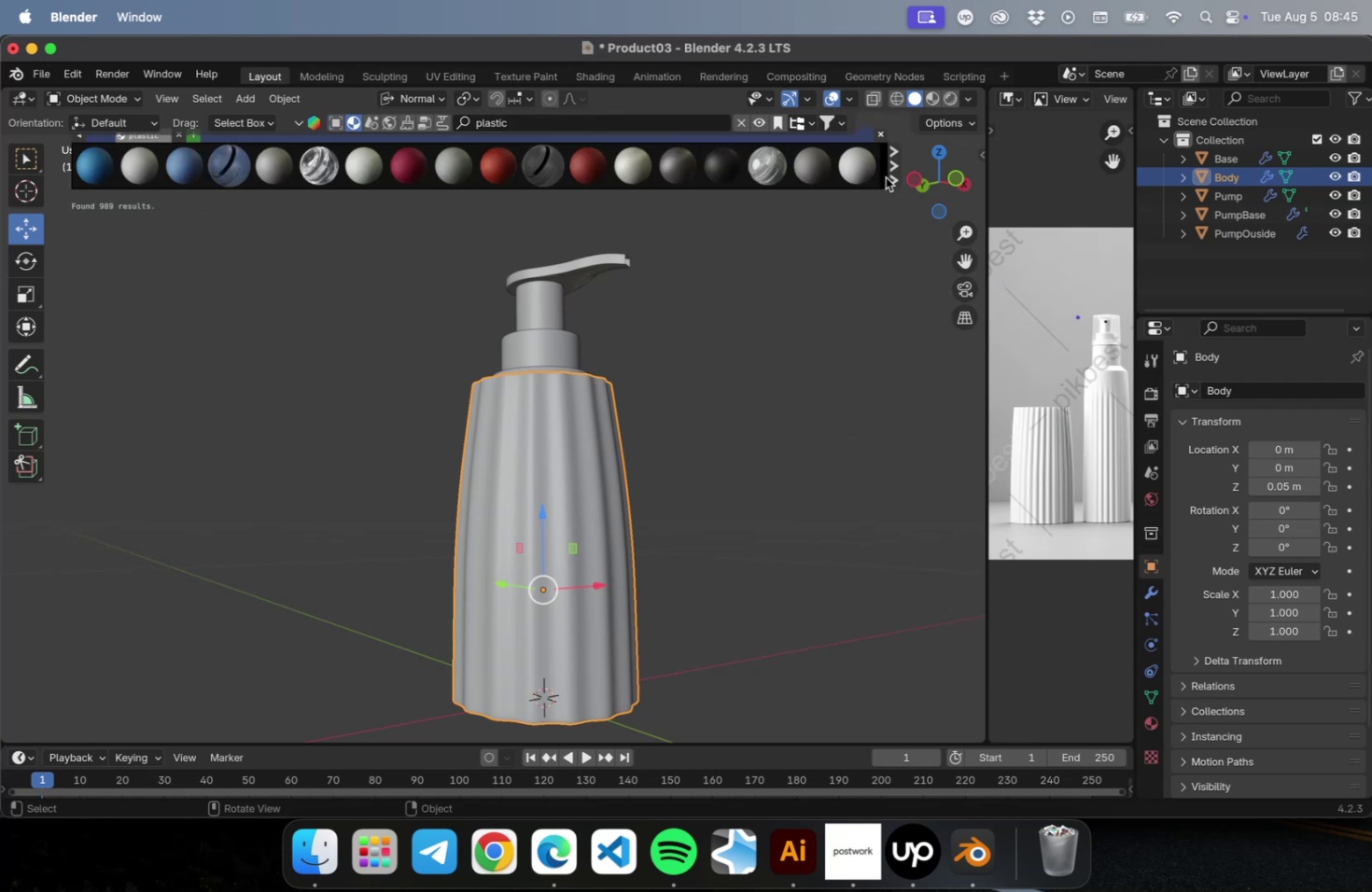 
left_click([891, 176])
 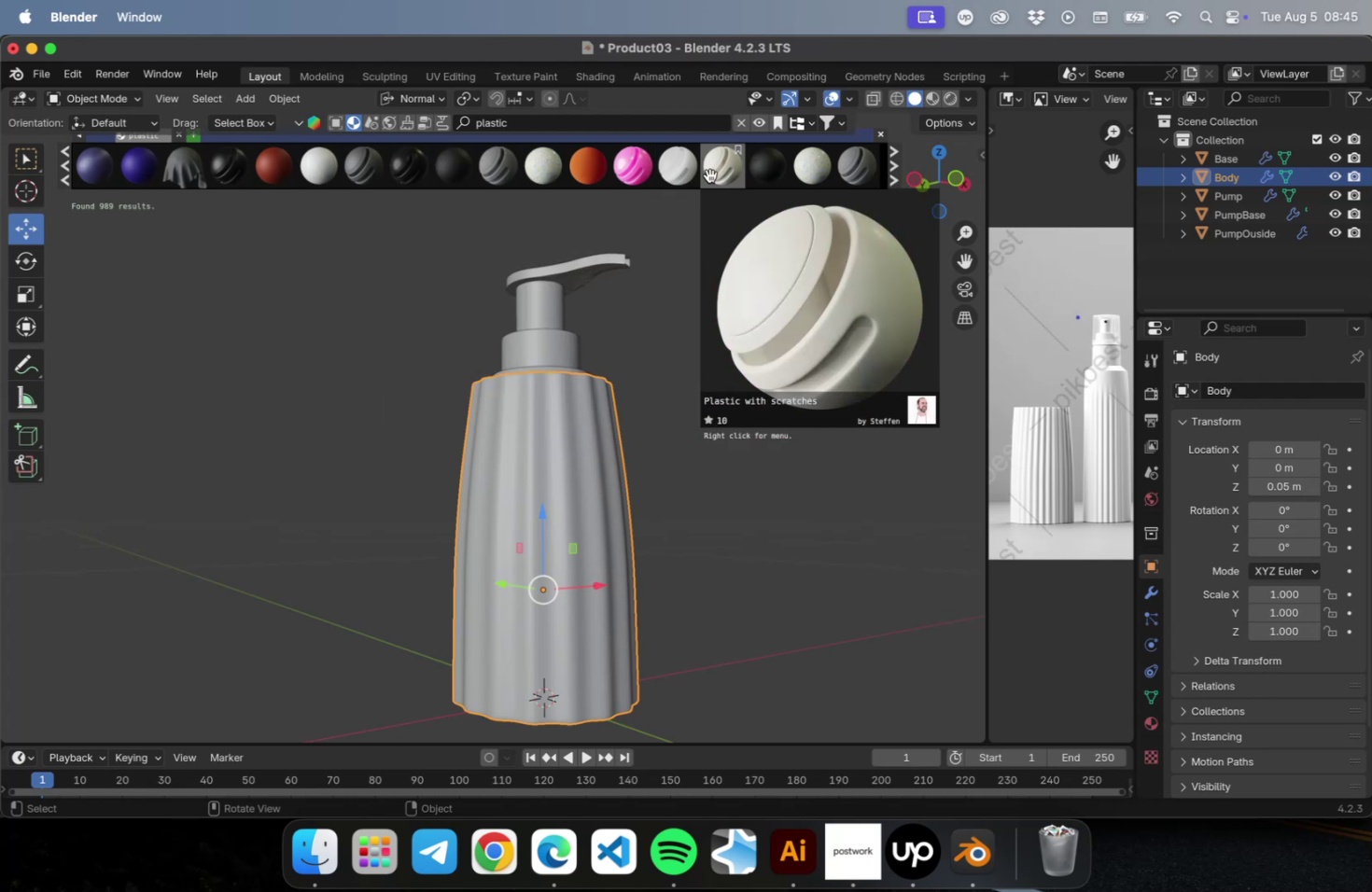 
wait(5.49)
 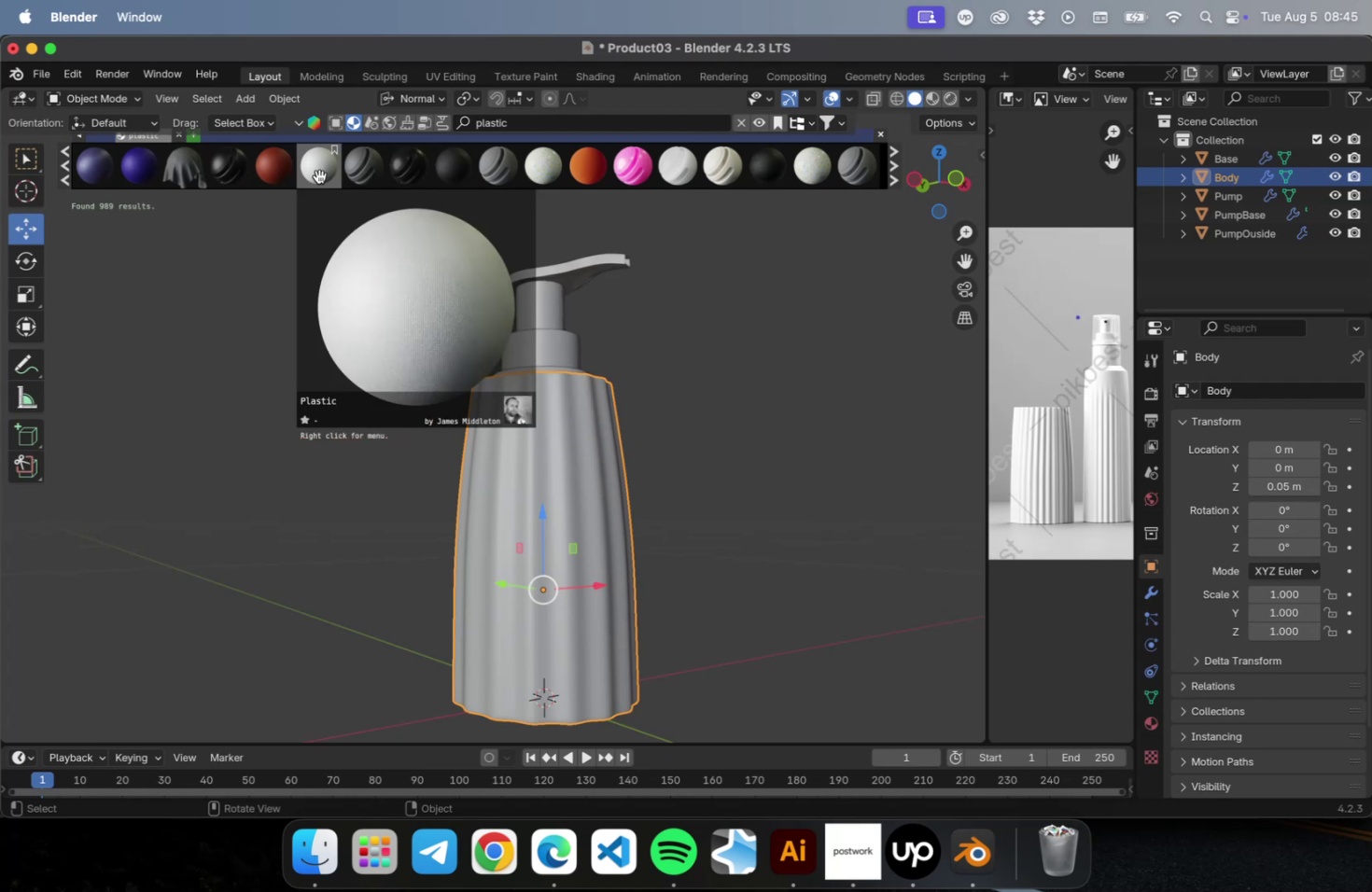 
left_click([709, 175])
 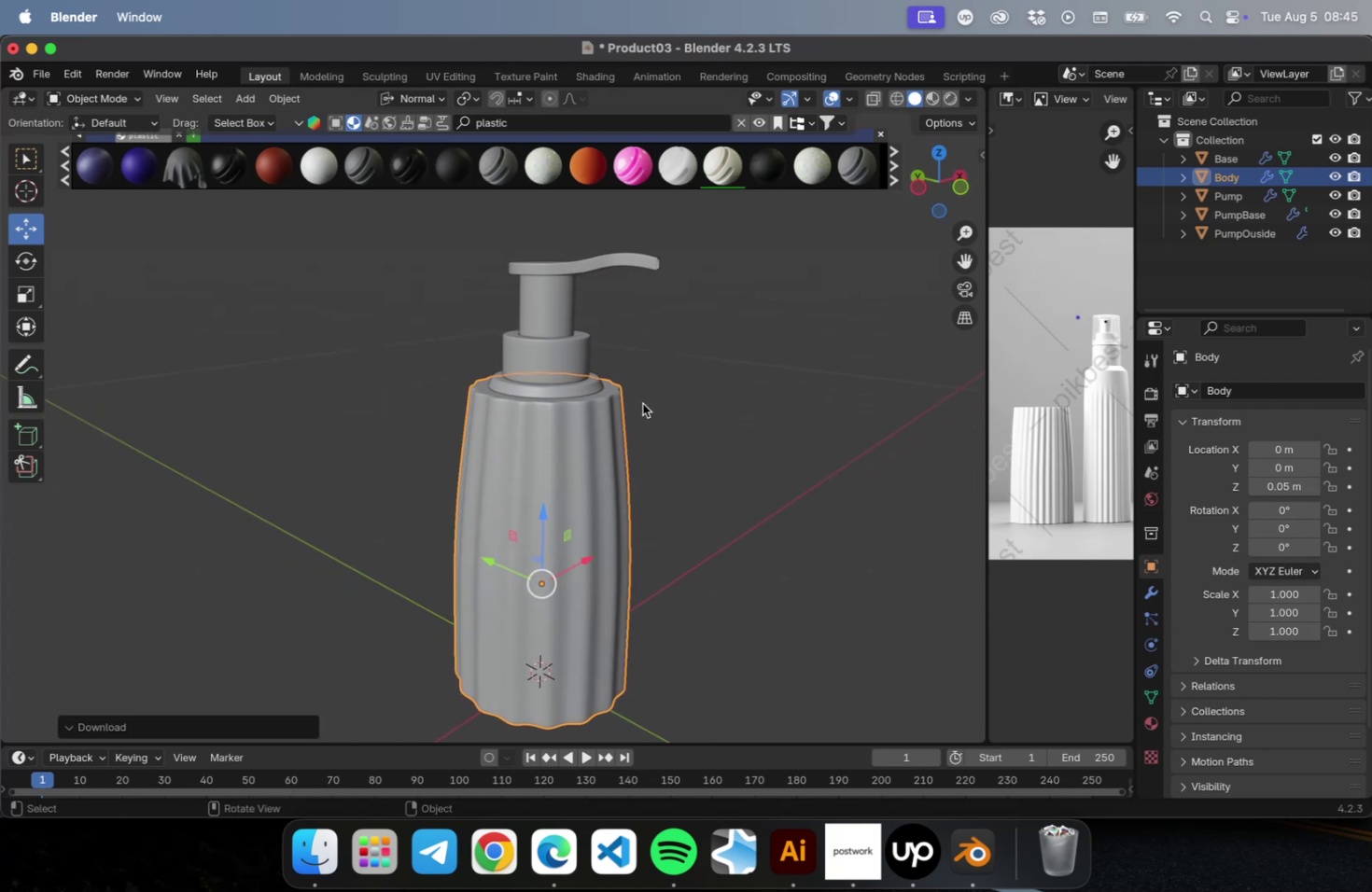 
wait(5.2)
 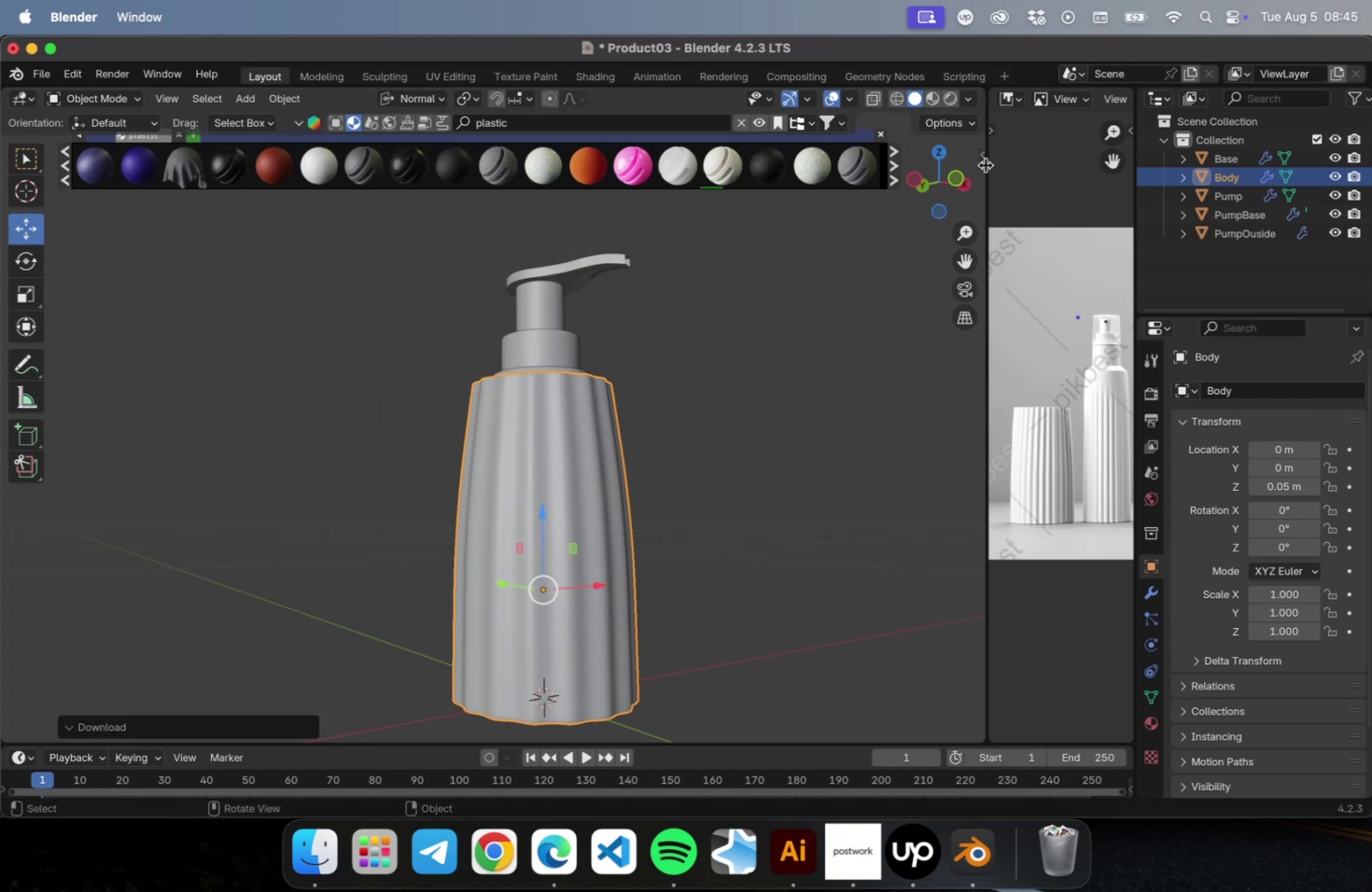 
left_click([542, 271])
 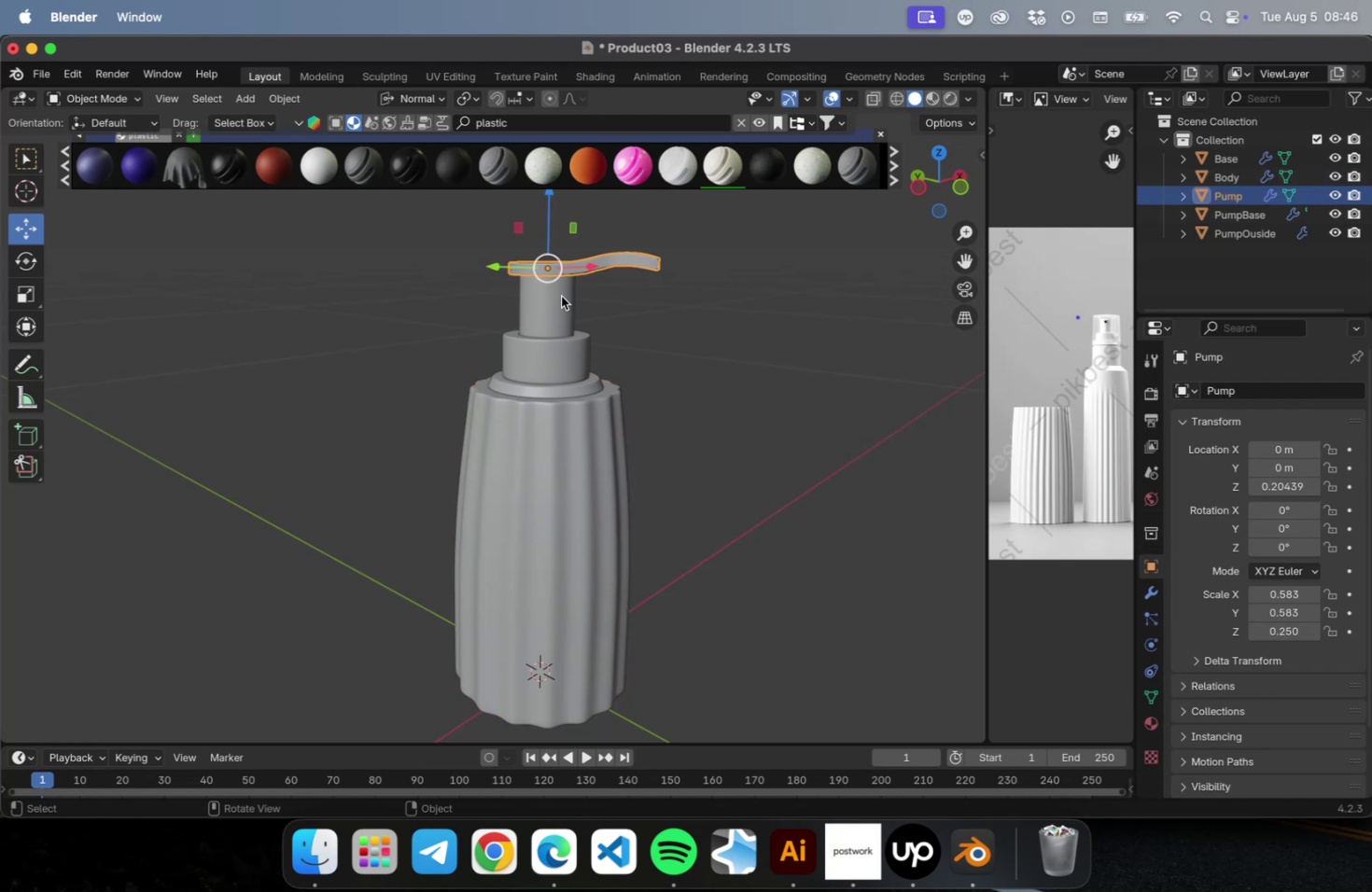 
left_click_drag(start_coordinate=[663, 308], to_coordinate=[480, 233])
 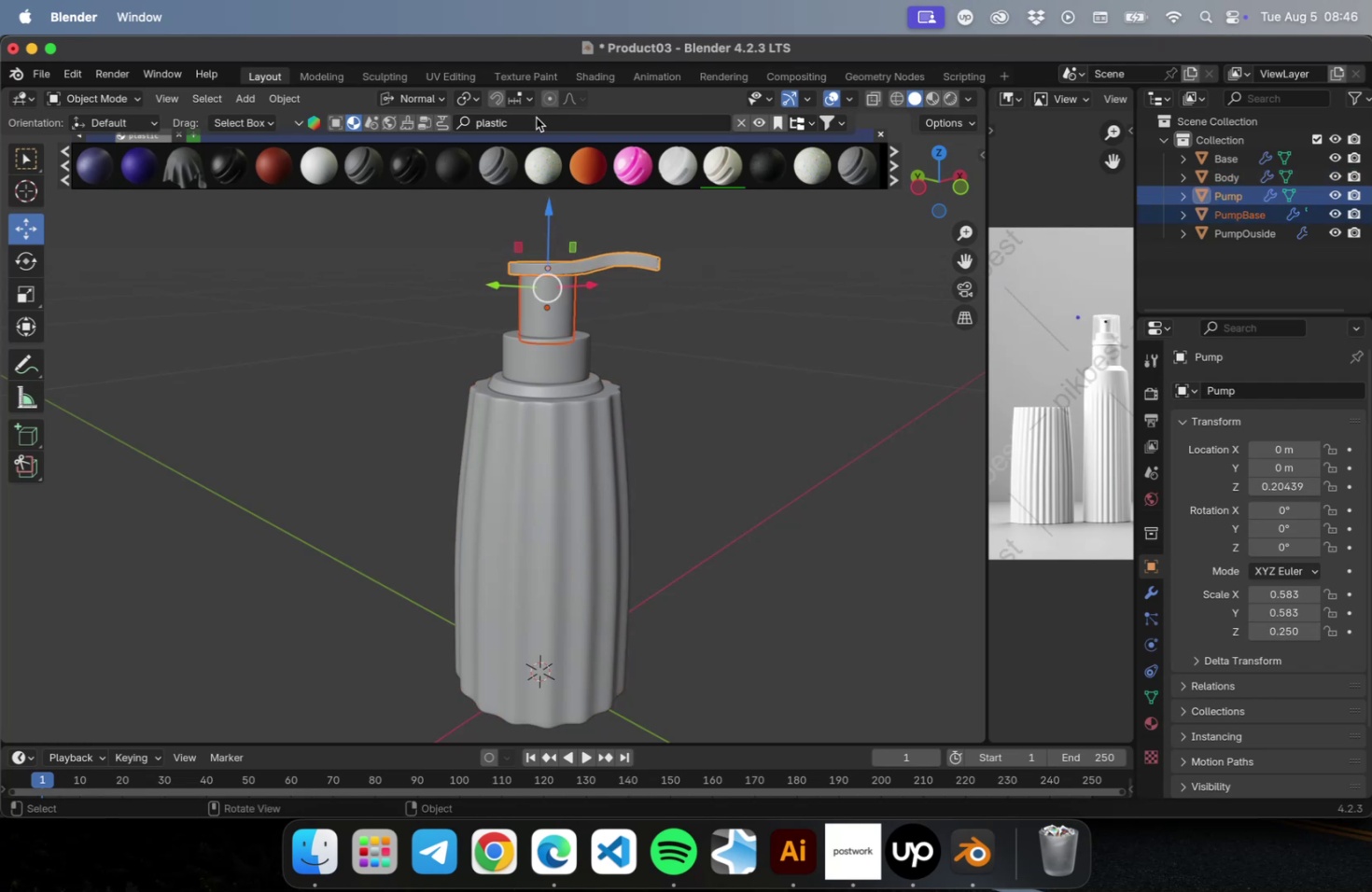 
left_click([533, 123])
 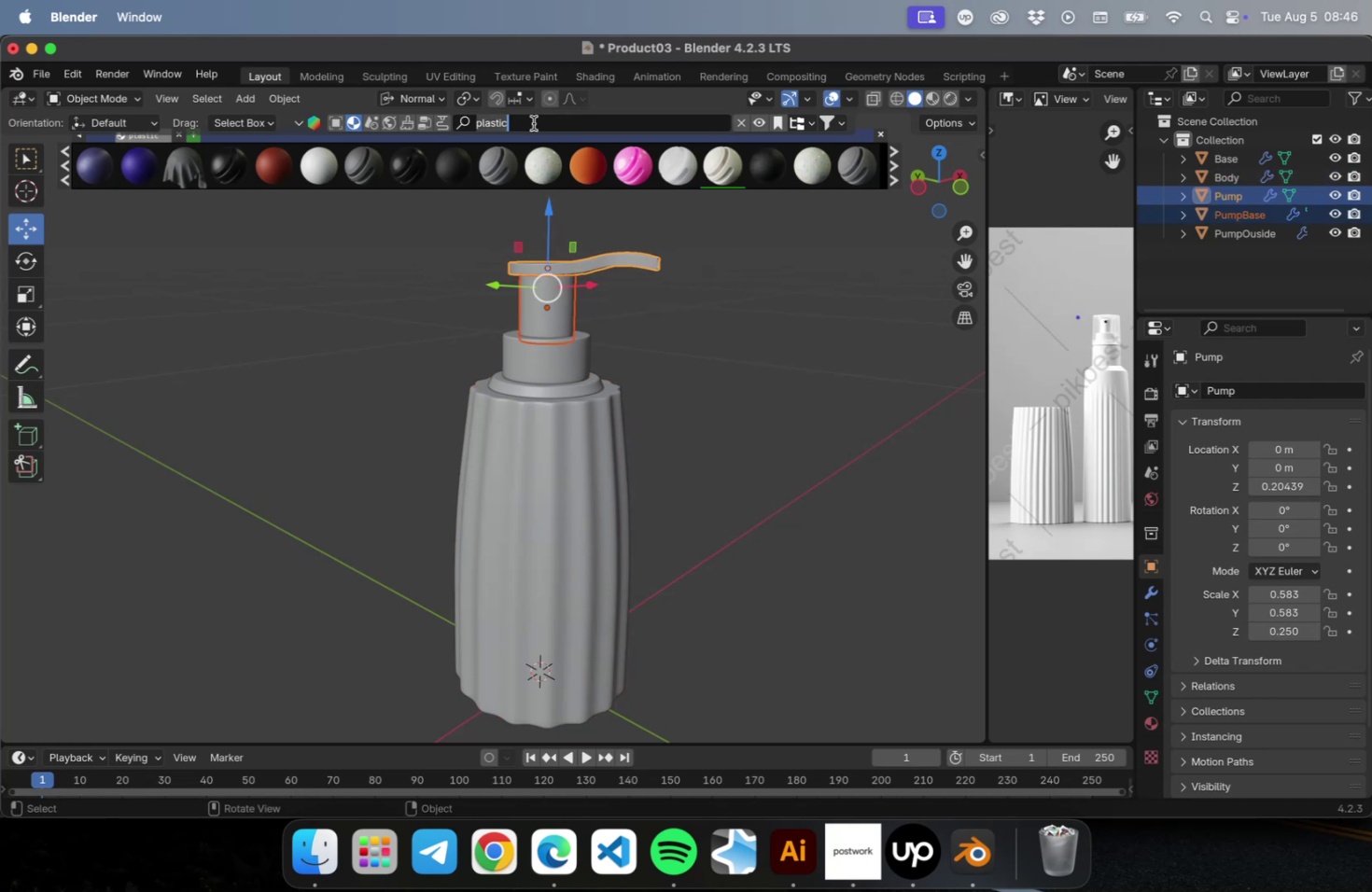 
key(Space)
 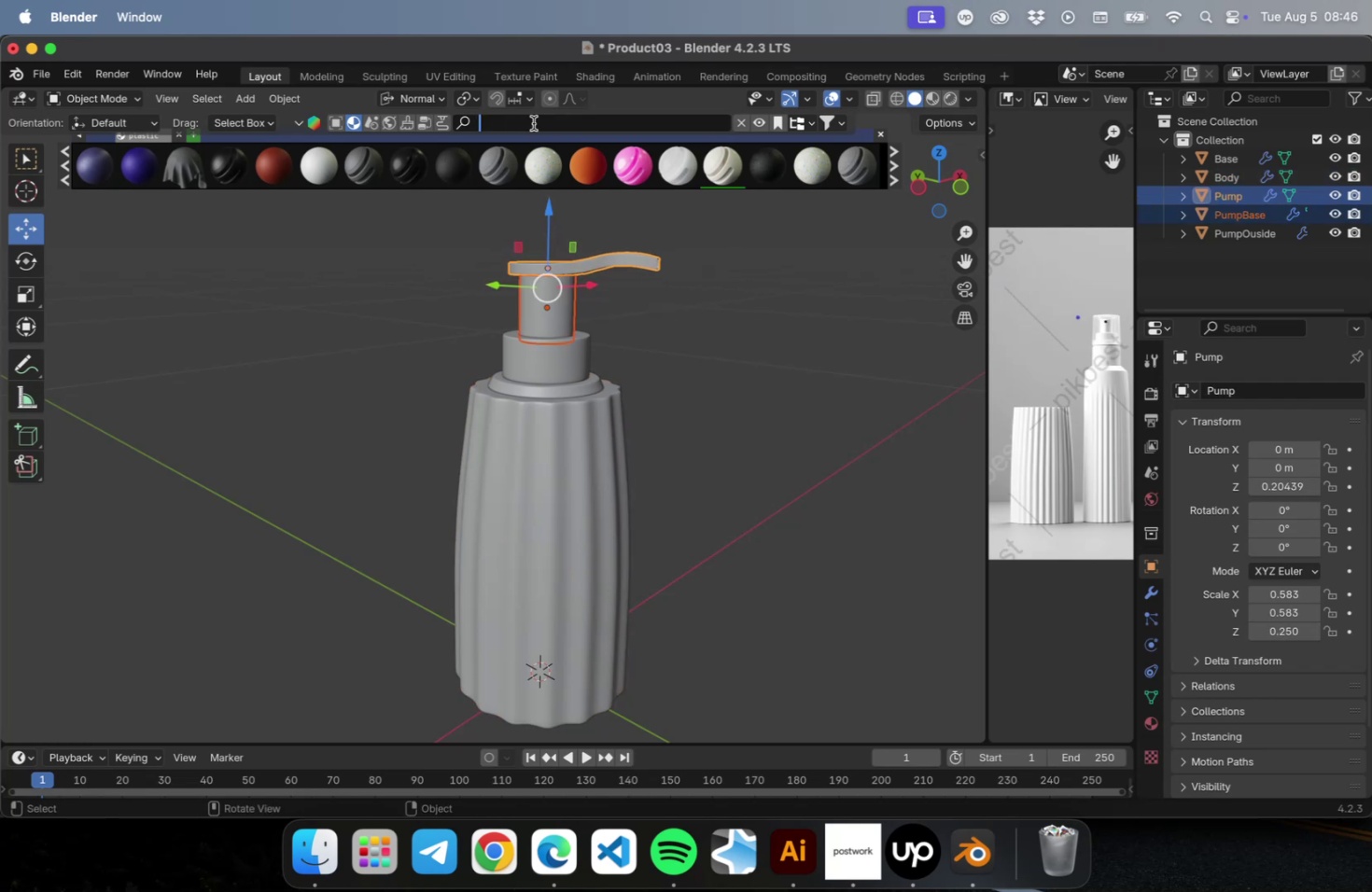 
key(Meta+Z)
 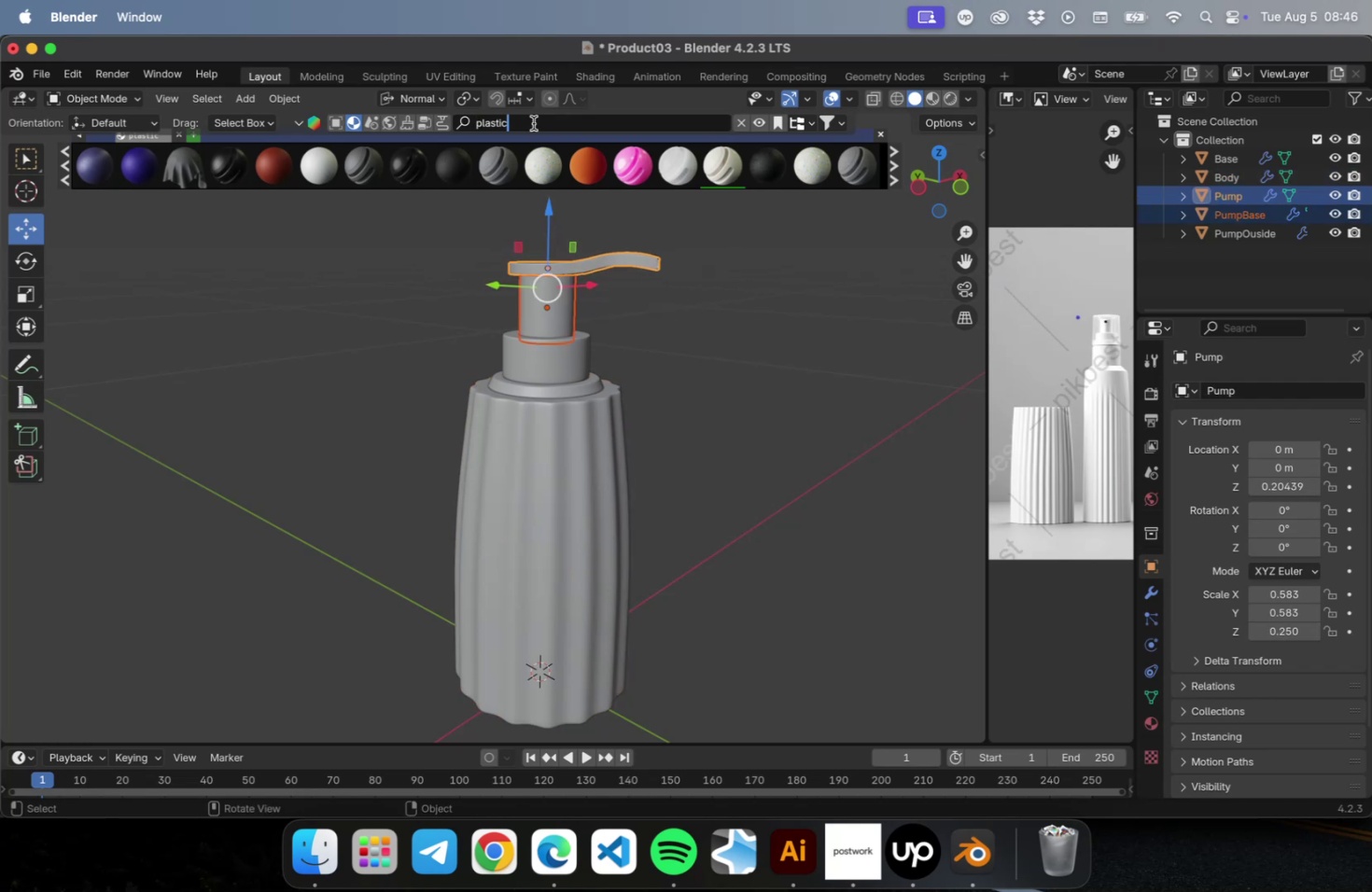 
type( white)
 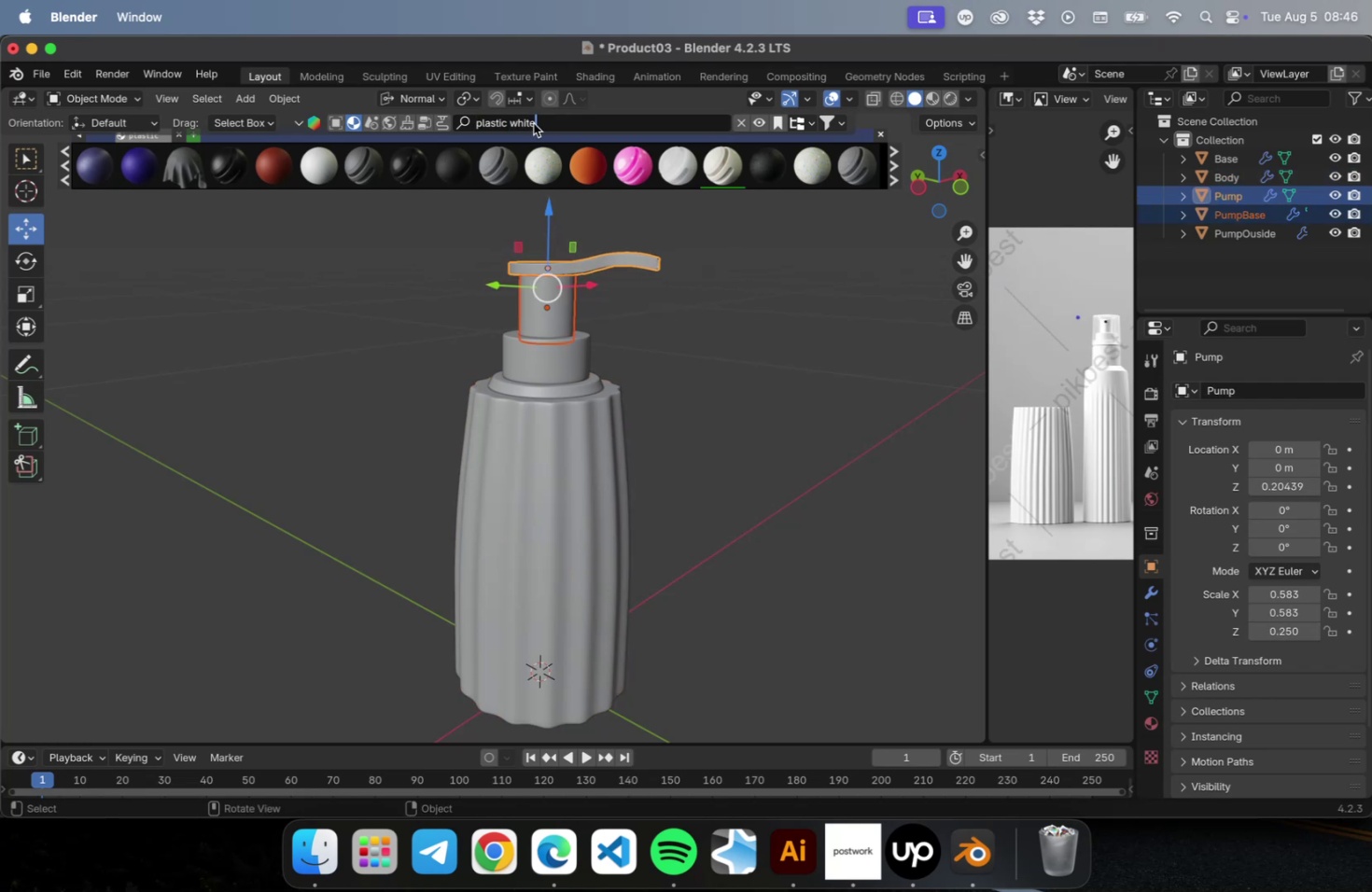 
key(Enter)
 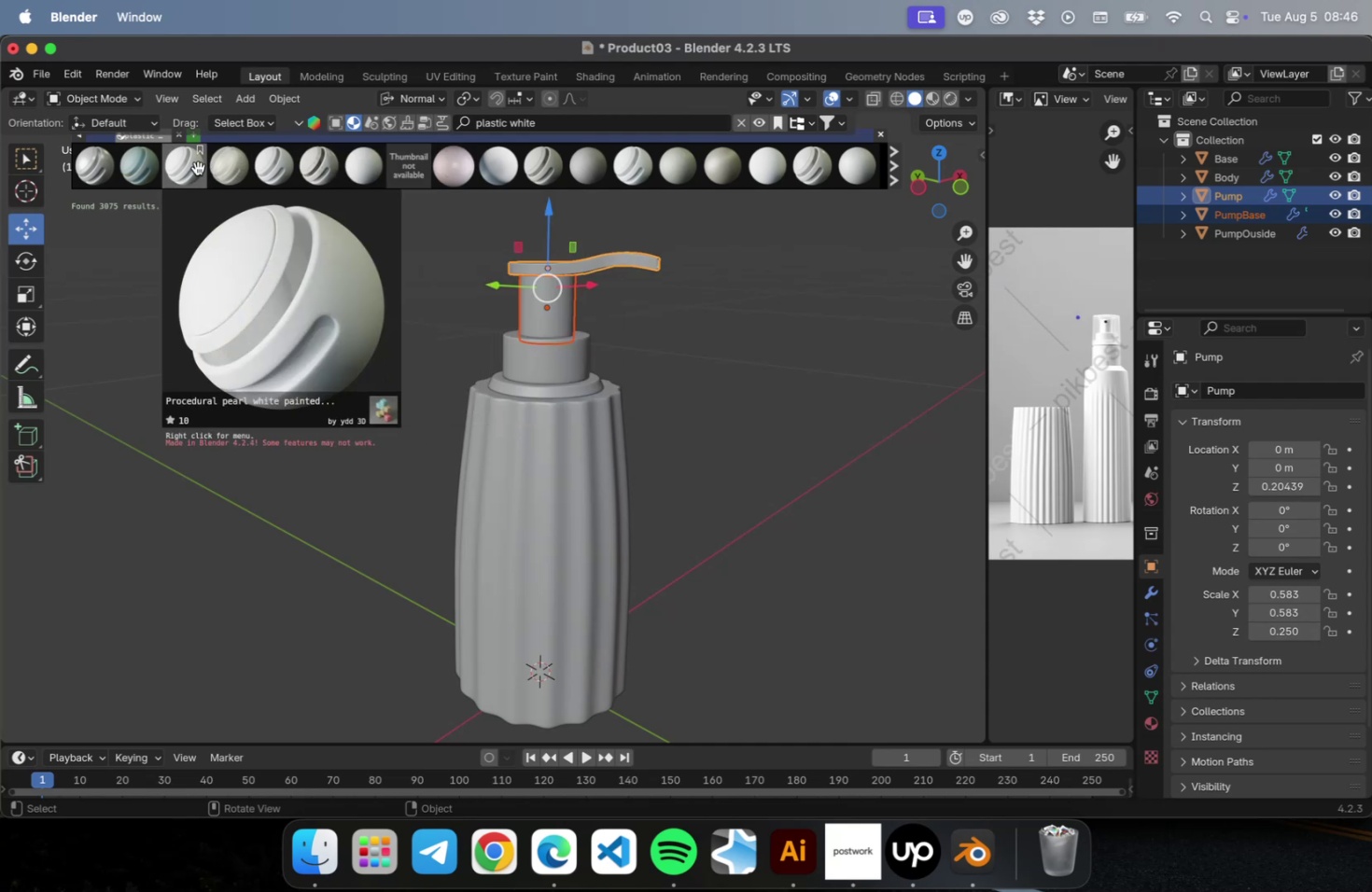 
wait(5.72)
 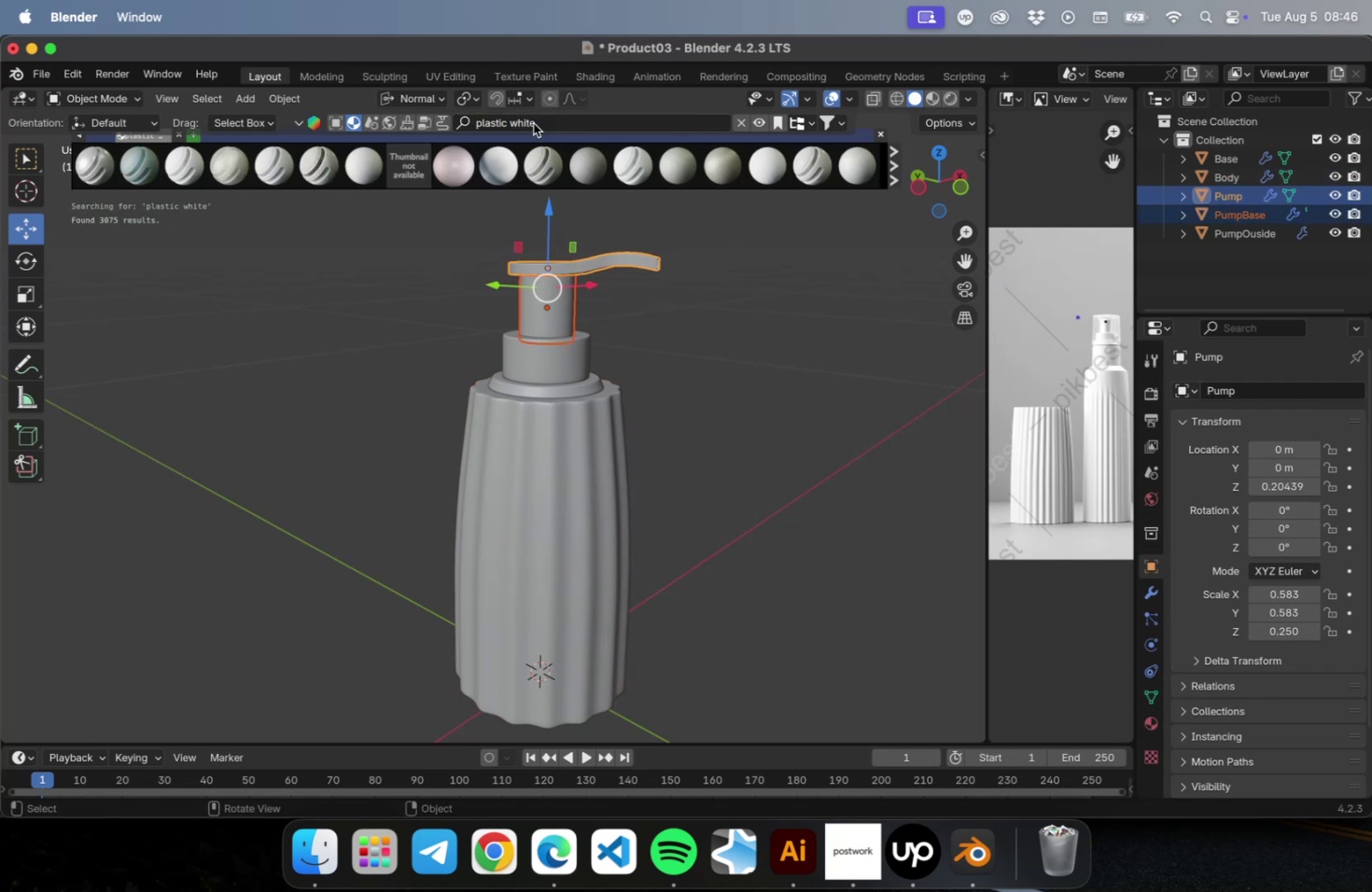 
mouse_move([128, 172])
 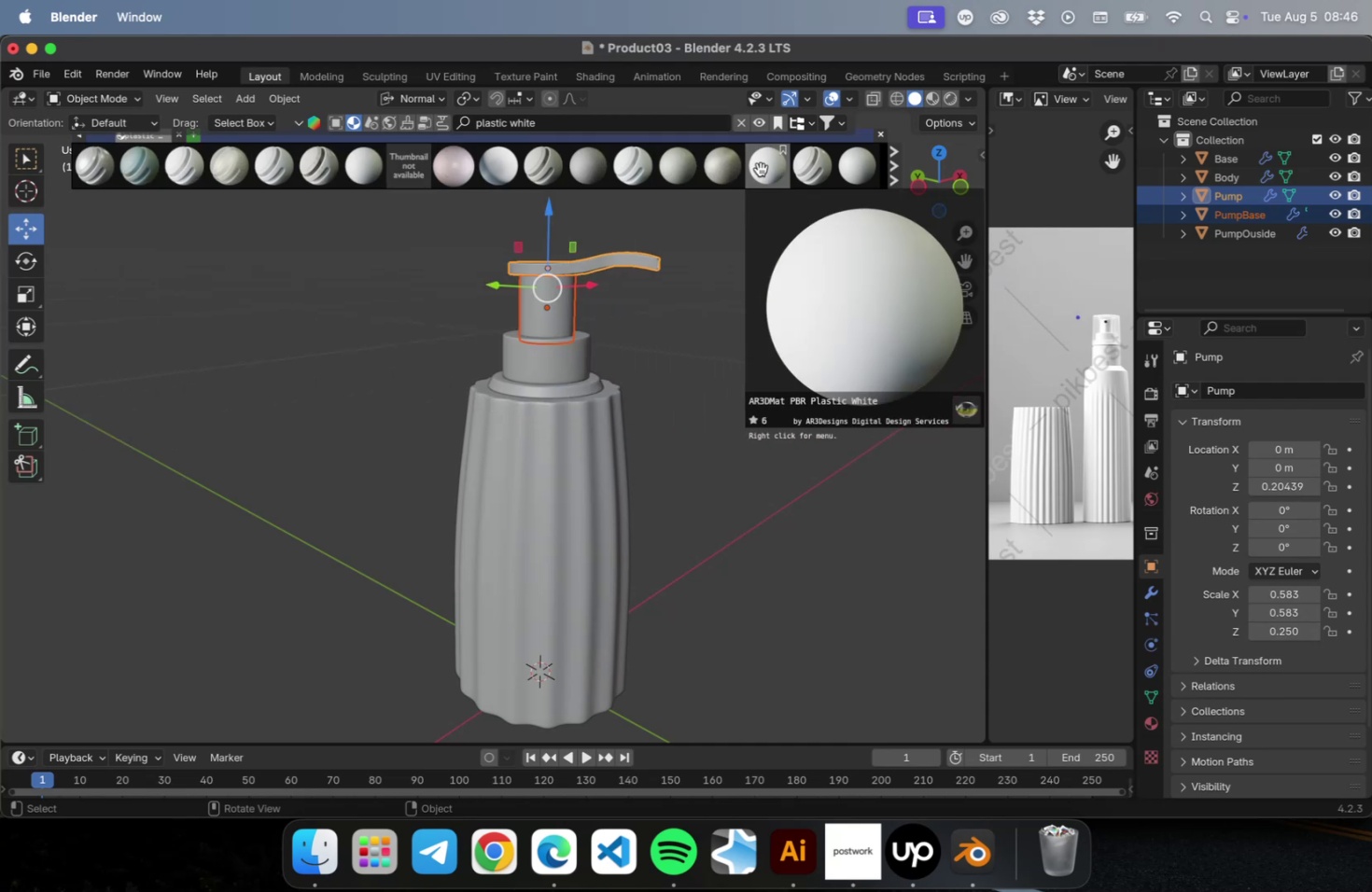 
wait(5.55)
 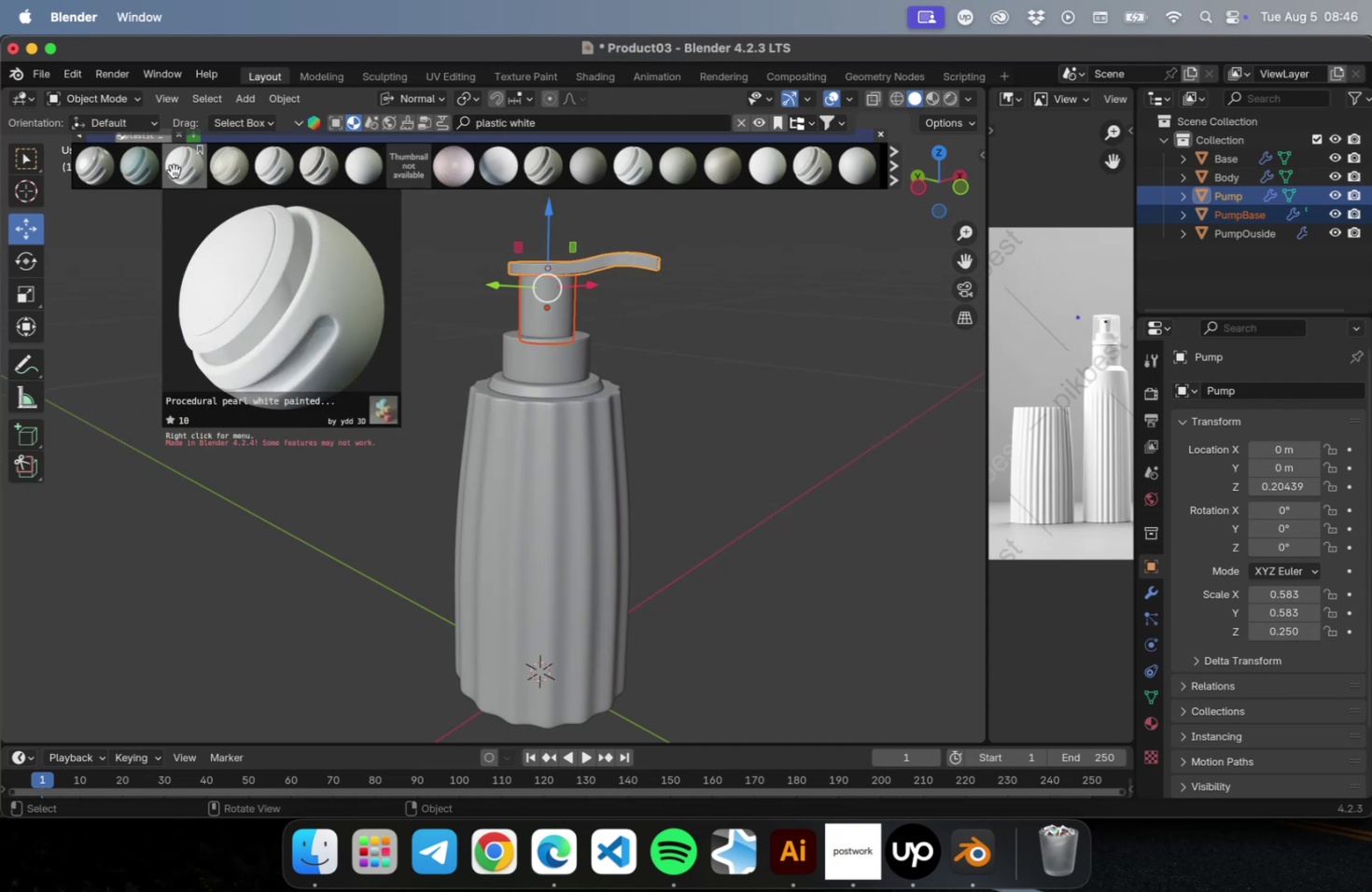 
left_click([760, 169])
 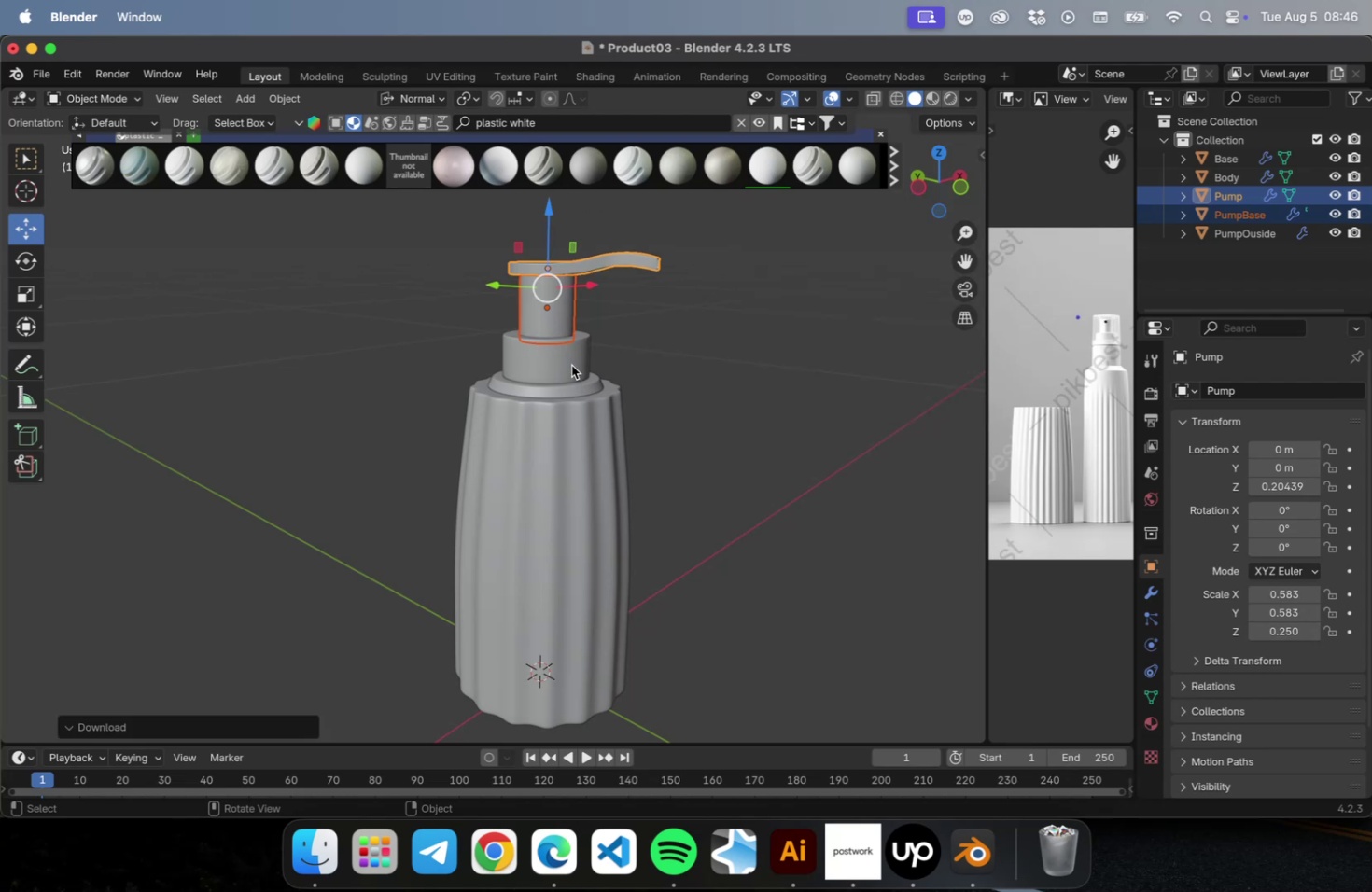 
scroll: coordinate [570, 355], scroll_direction: up, amount: 3.0
 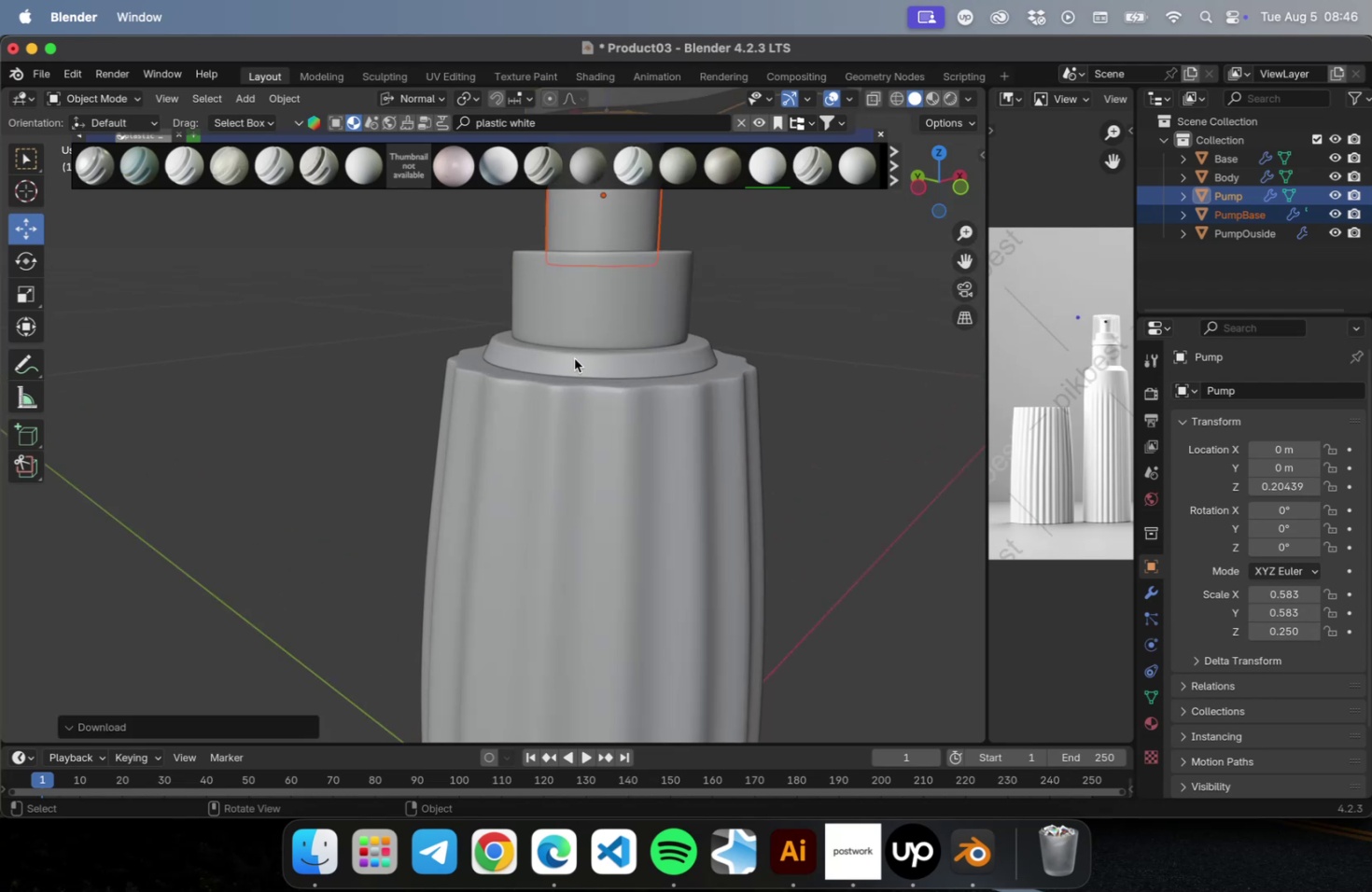 
left_click([574, 358])
 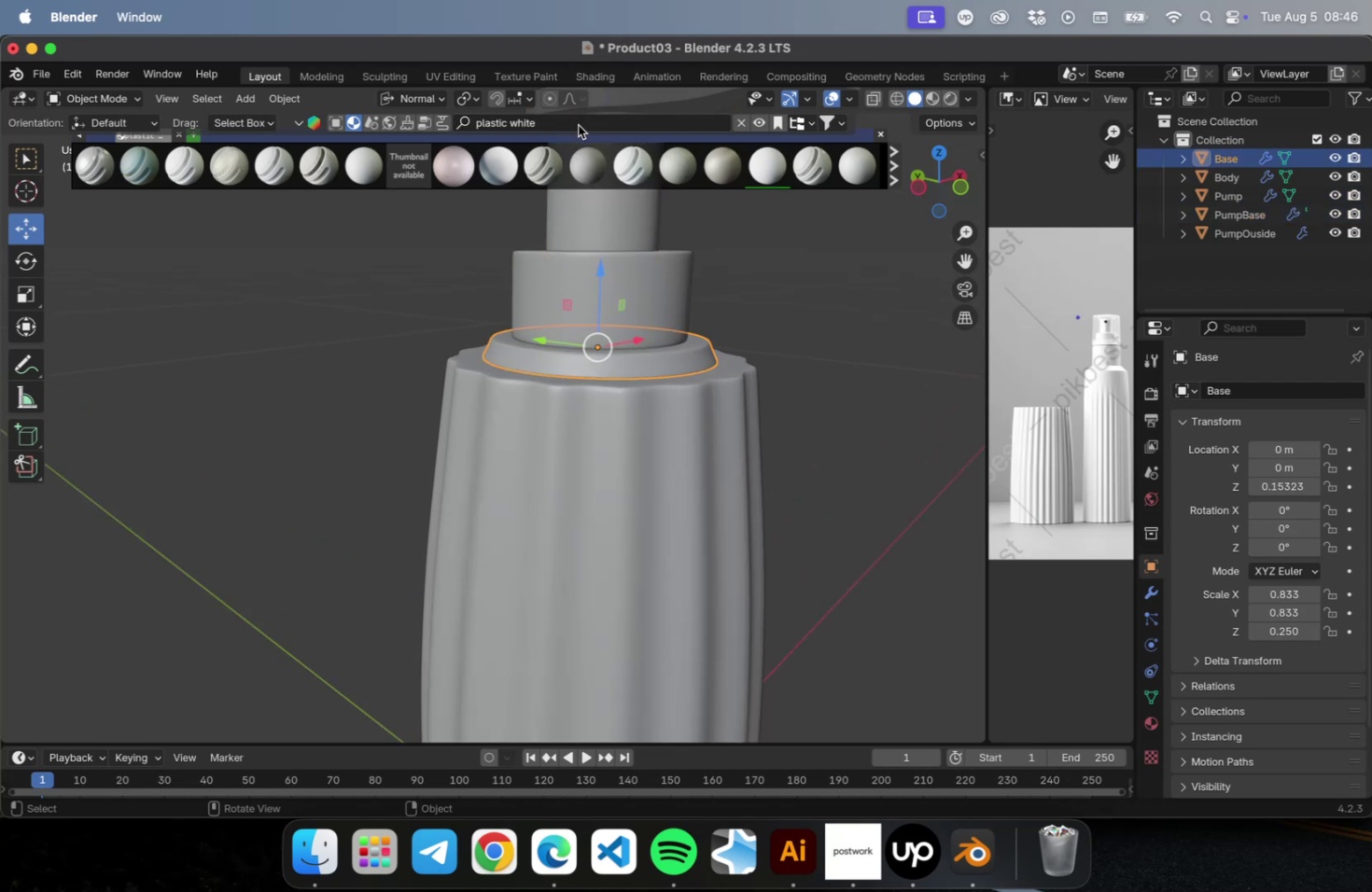 
double_click([578, 125])
 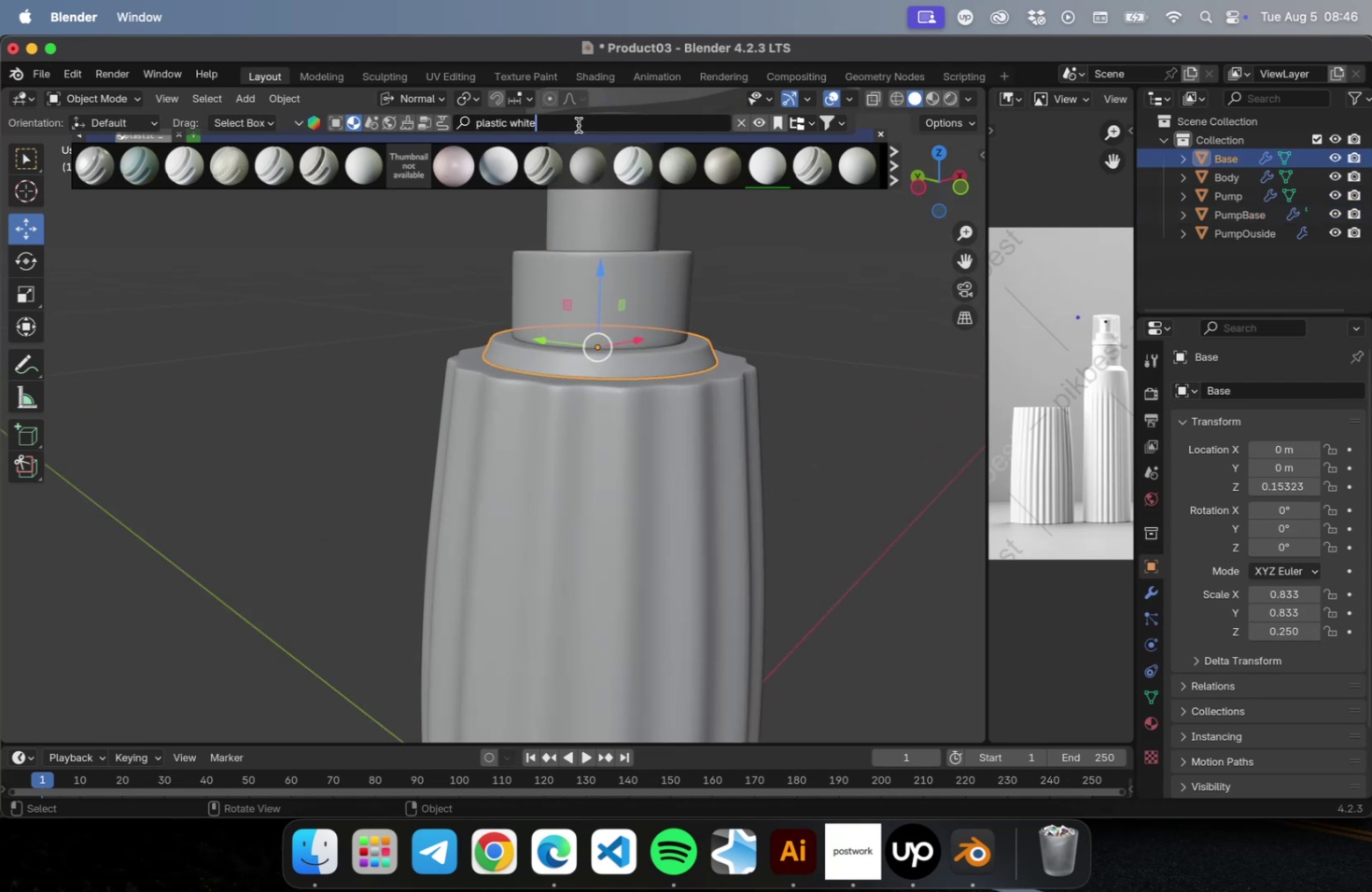 
key(Meta+CommandLeft)
 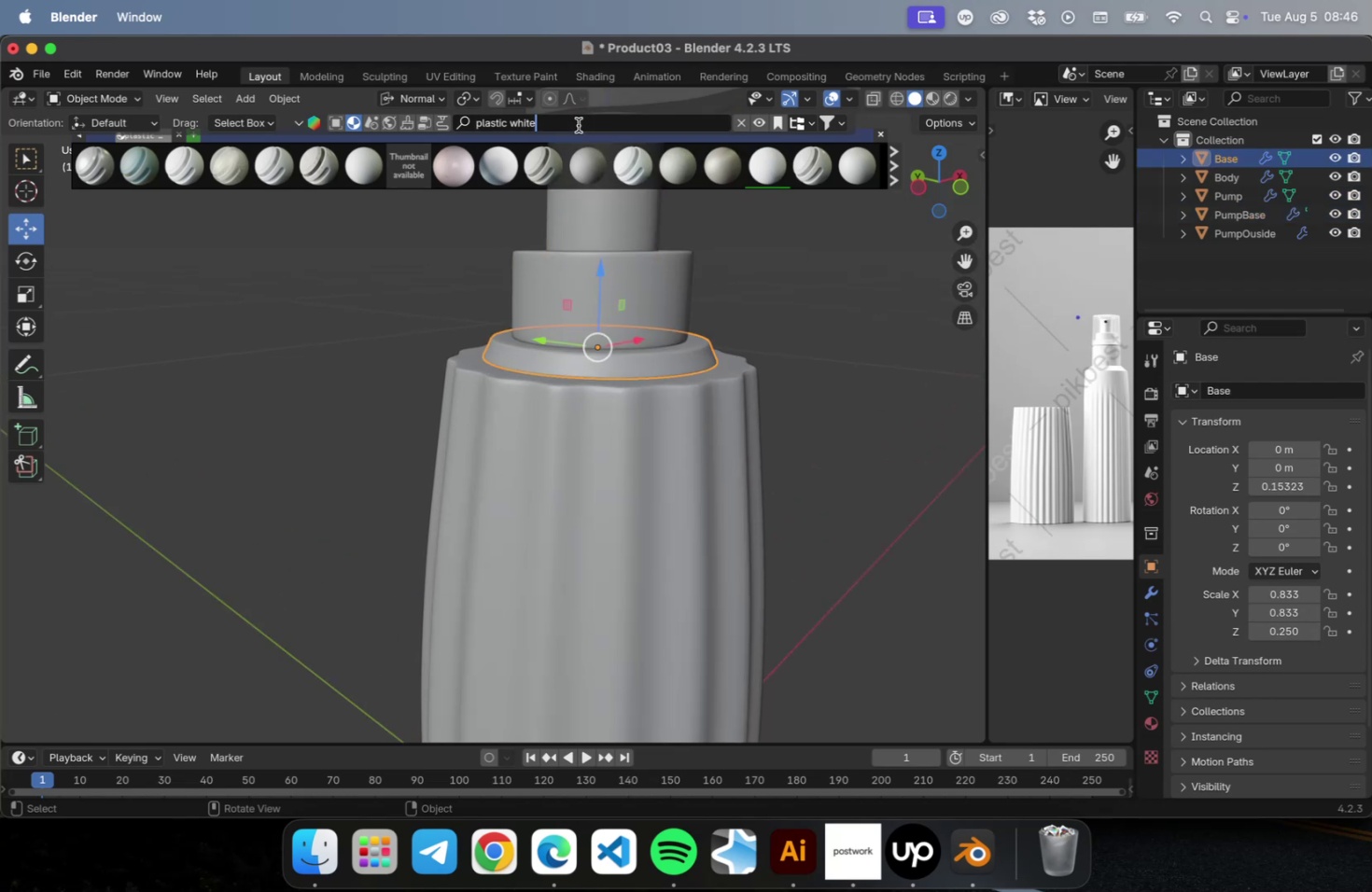 
key(Meta+A)
 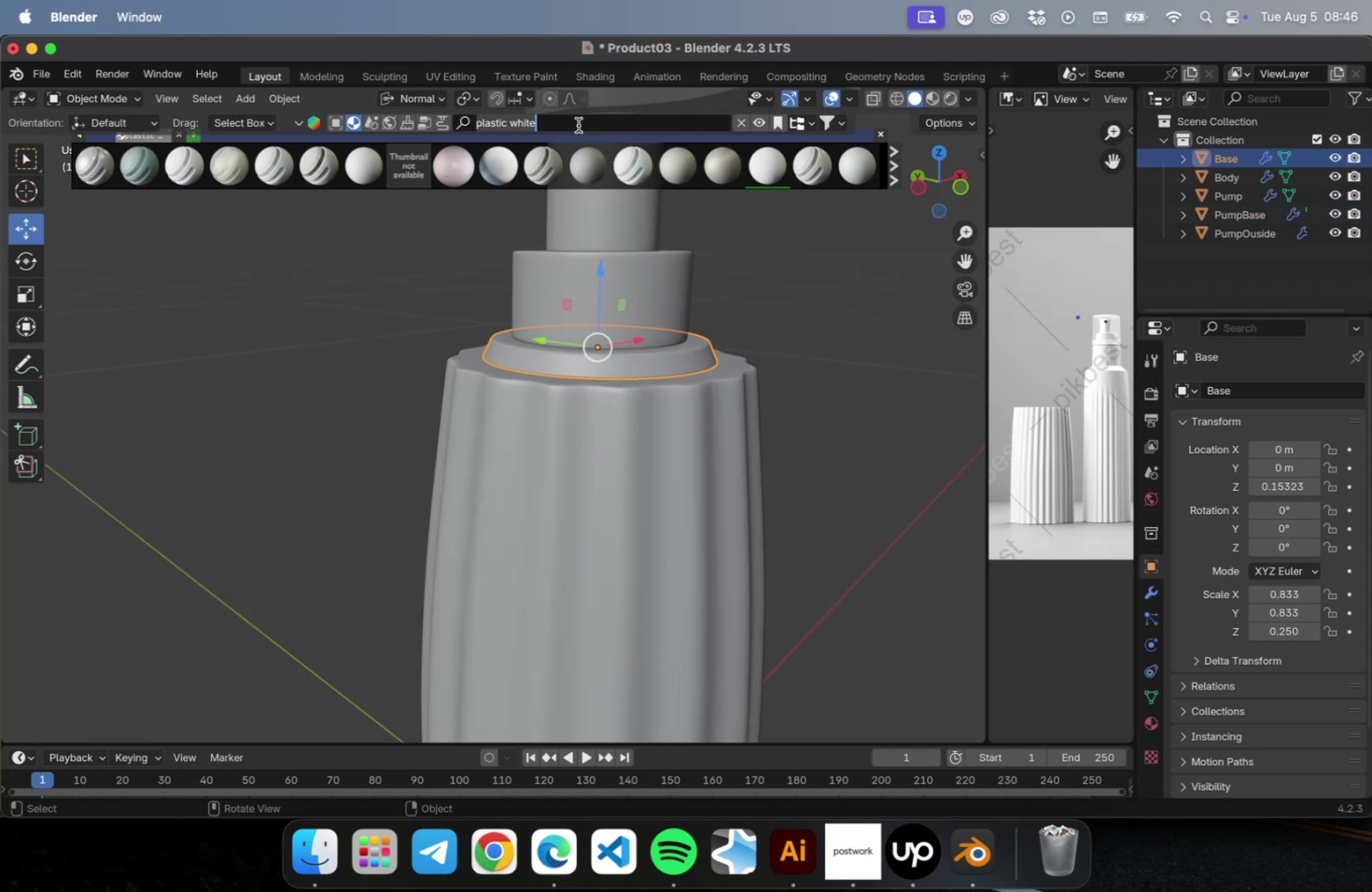 
type(gold)
 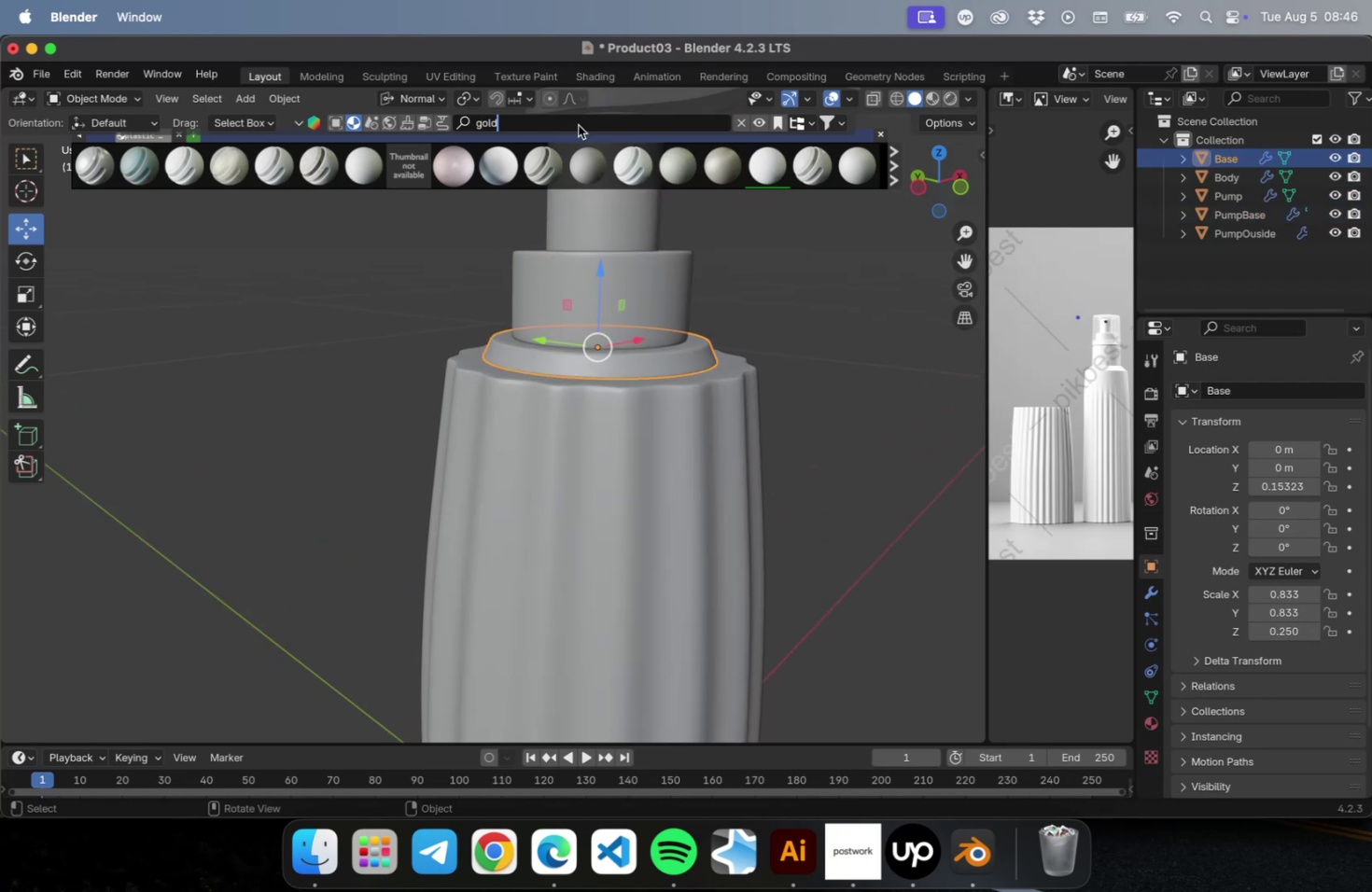 
key(Enter)
 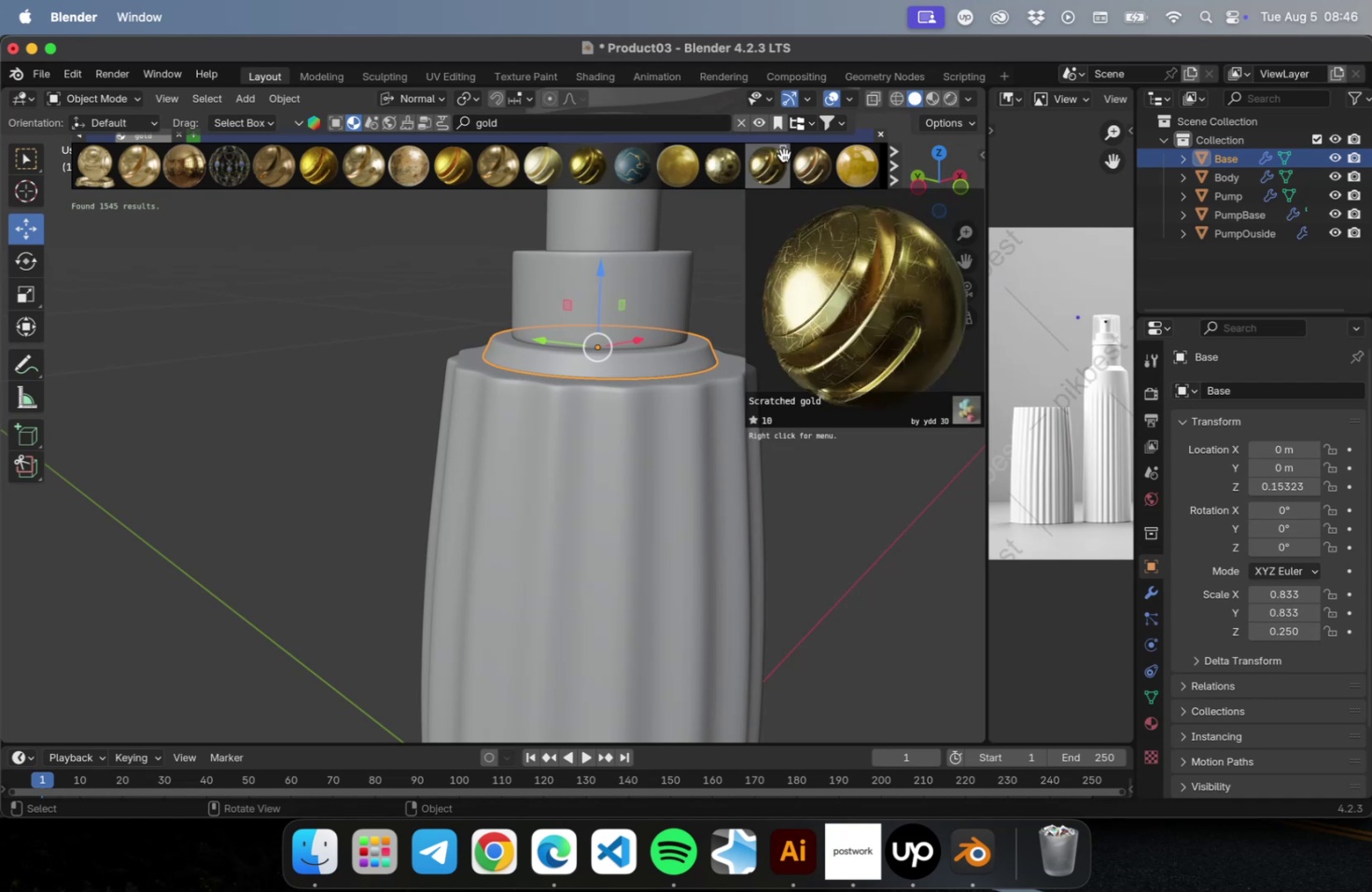 
left_click([805, 160])
 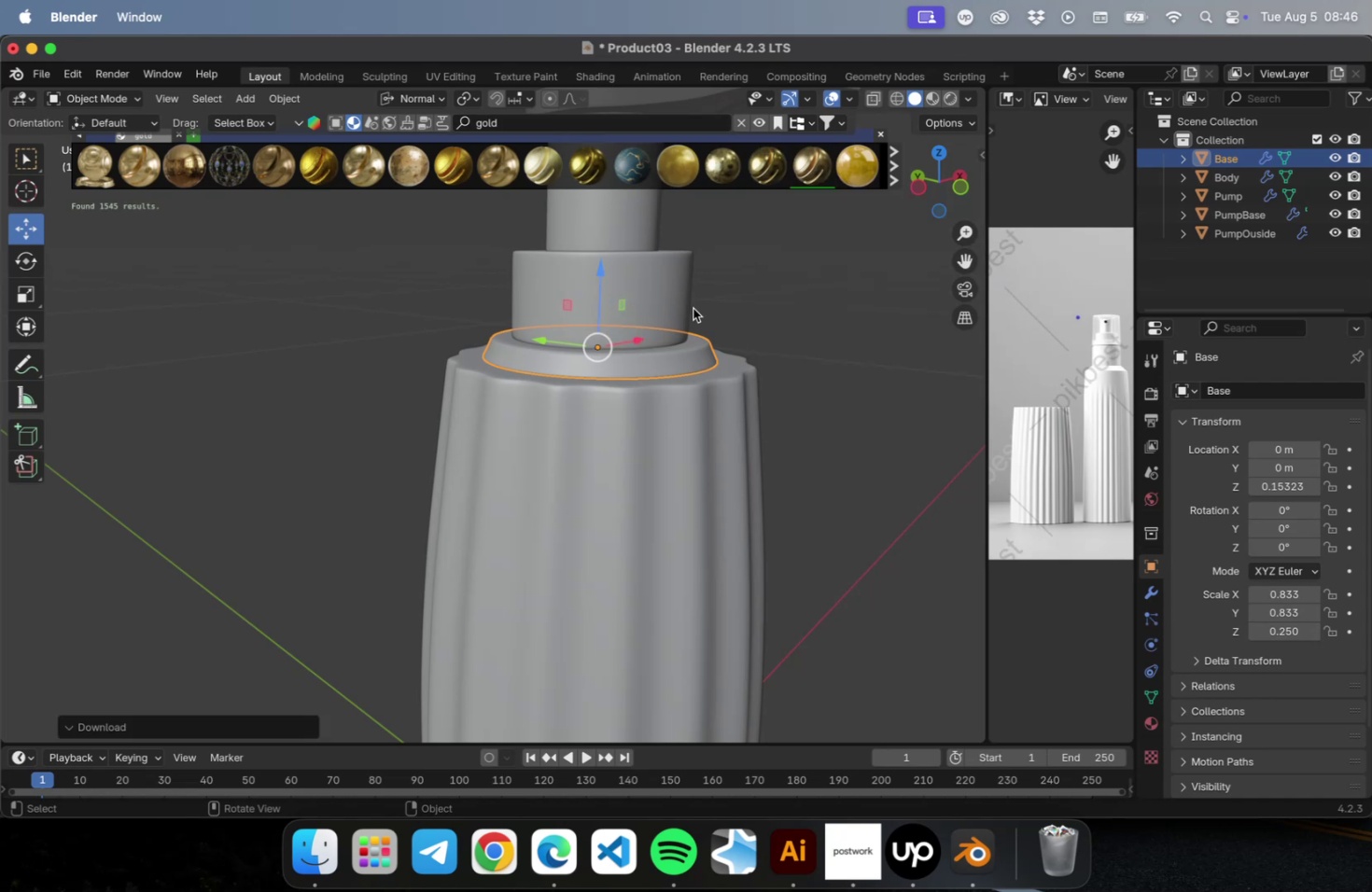 
left_click([629, 285])
 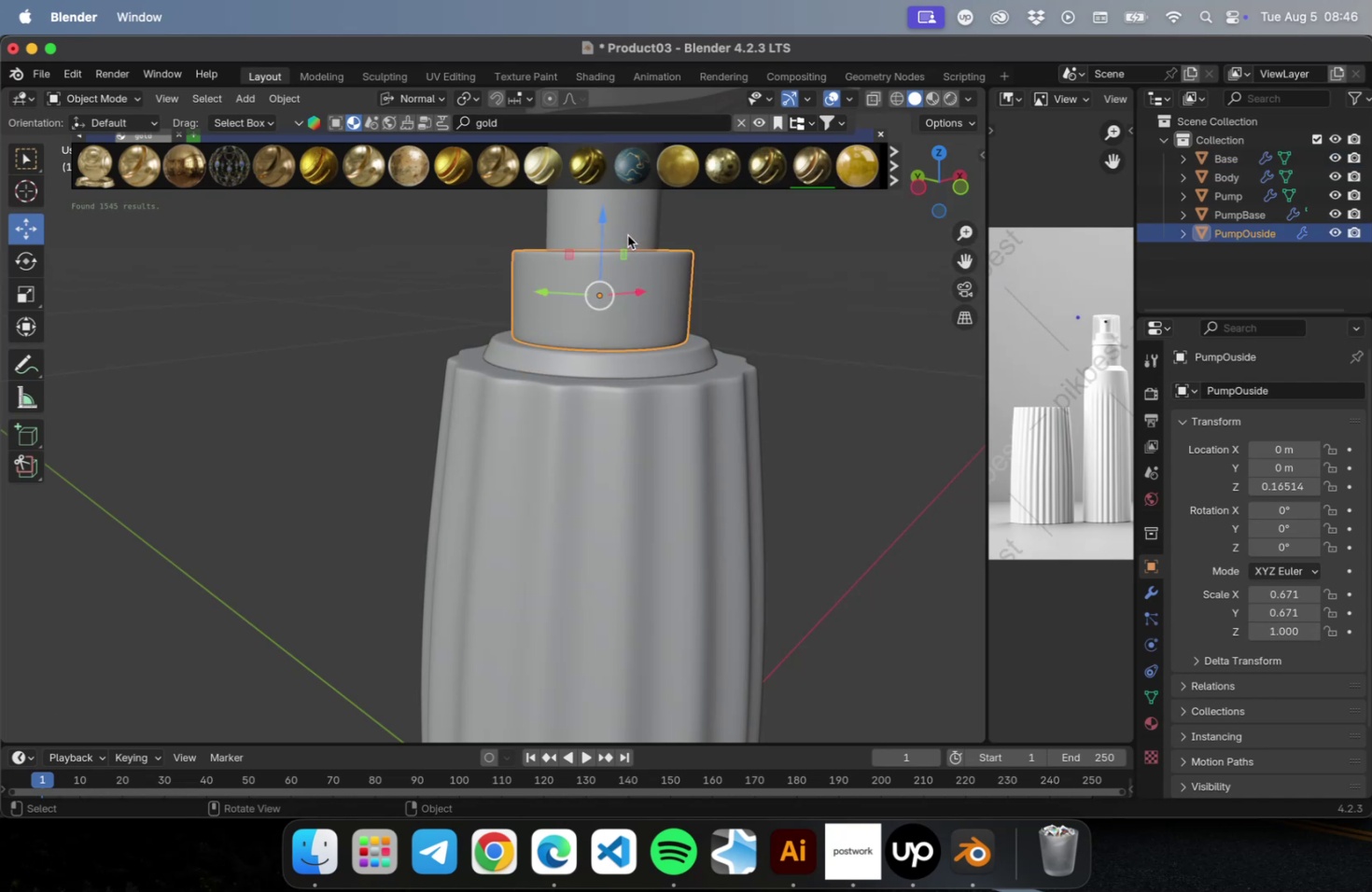 
scroll: coordinate [622, 243], scroll_direction: down, amount: 1.0
 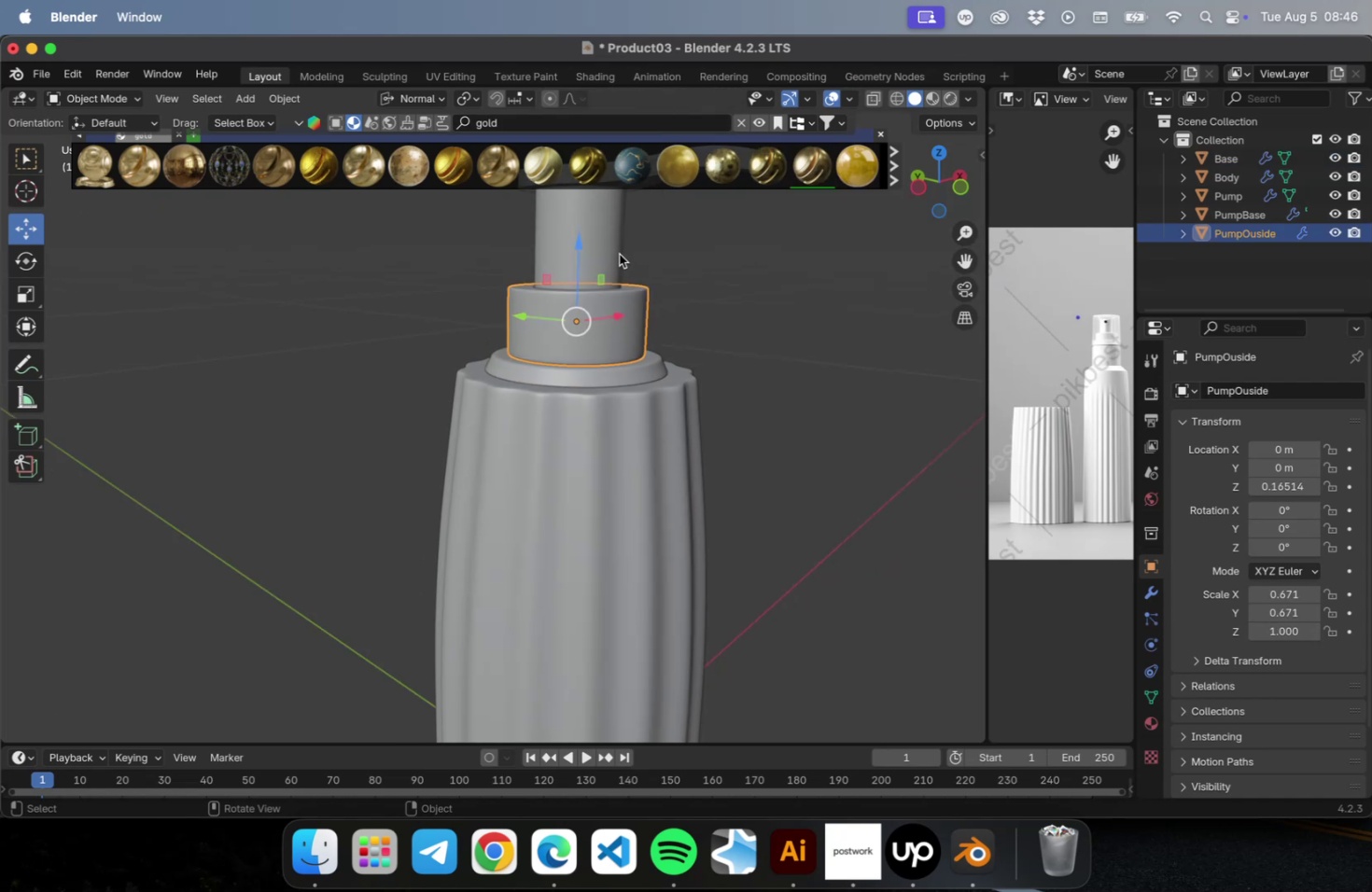 
hold_key(key=ShiftLeft, duration=0.32)
 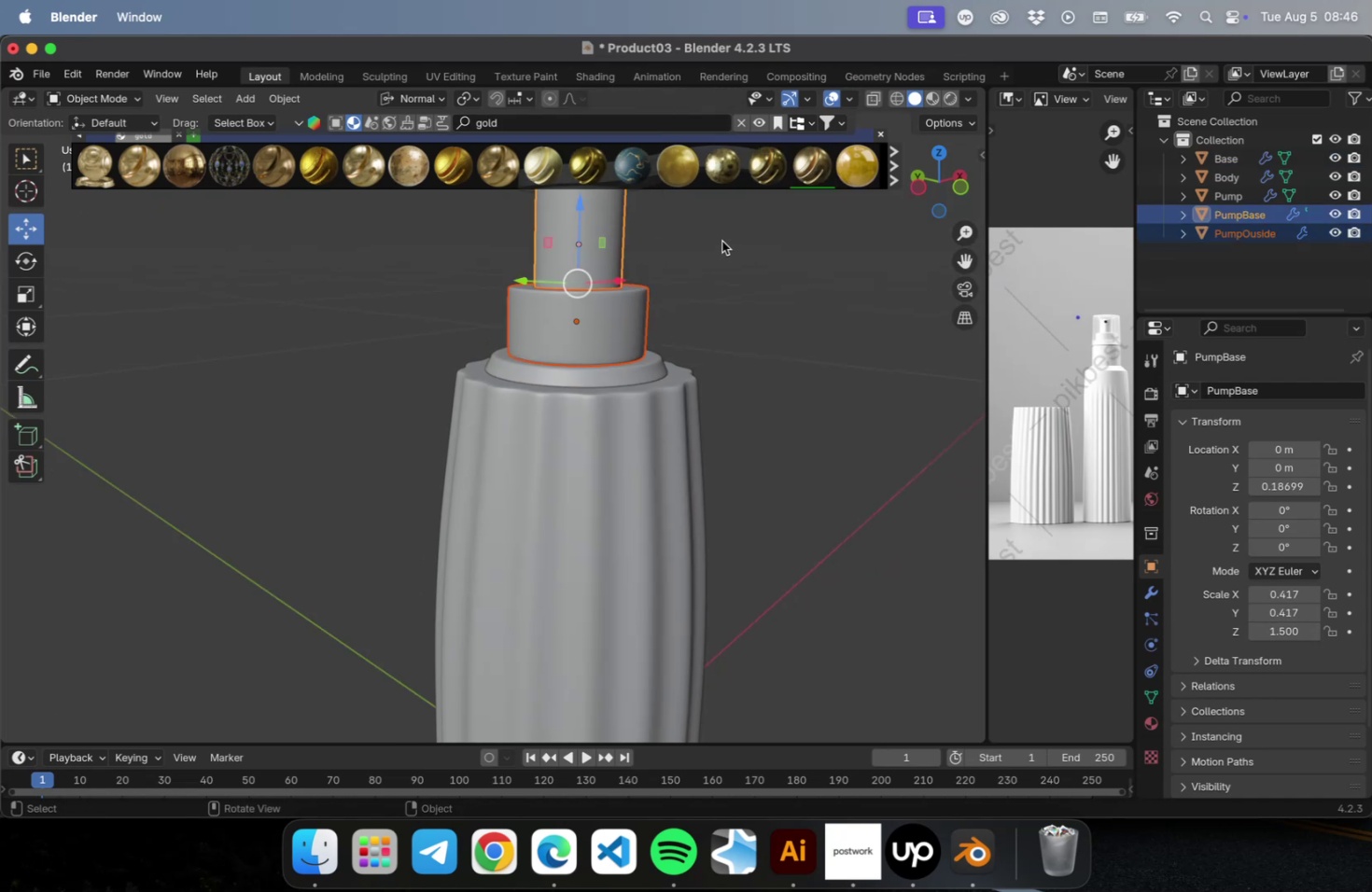 
hold_key(key=ShiftLeft, duration=0.51)
 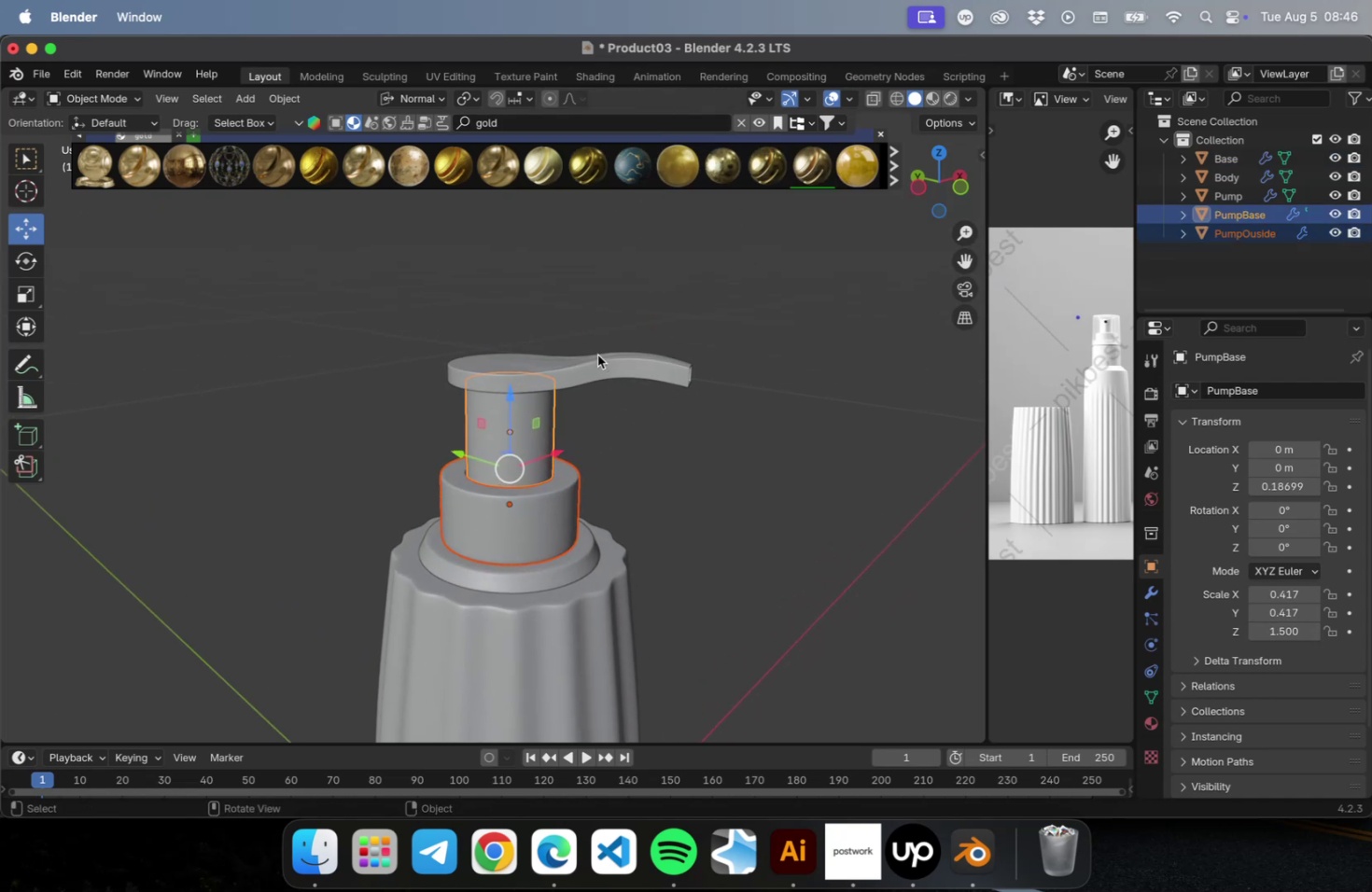 
hold_key(key=ShiftLeft, duration=0.67)
left_click([597, 360])
 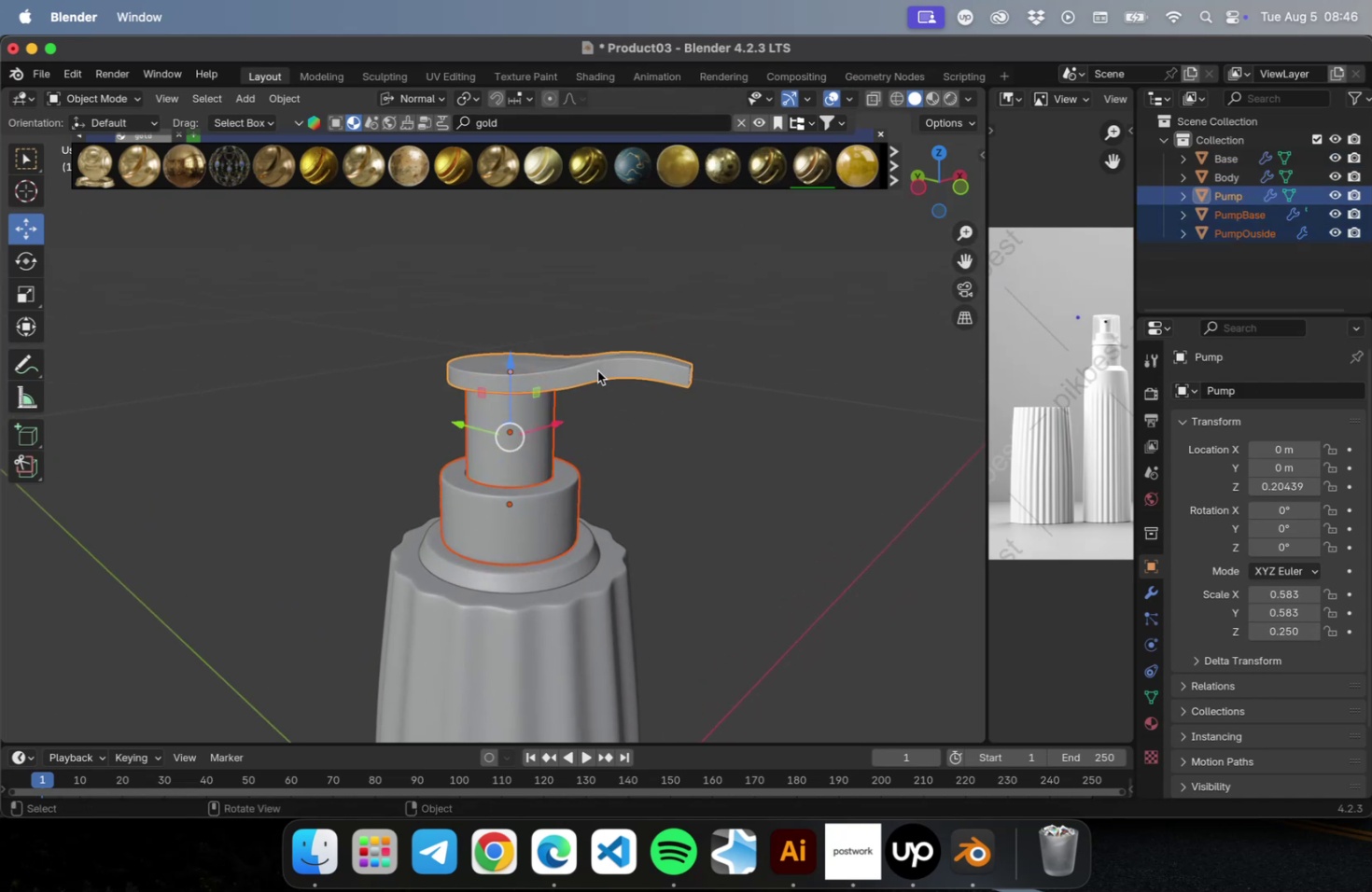 
type(lm)
key(Escape)
 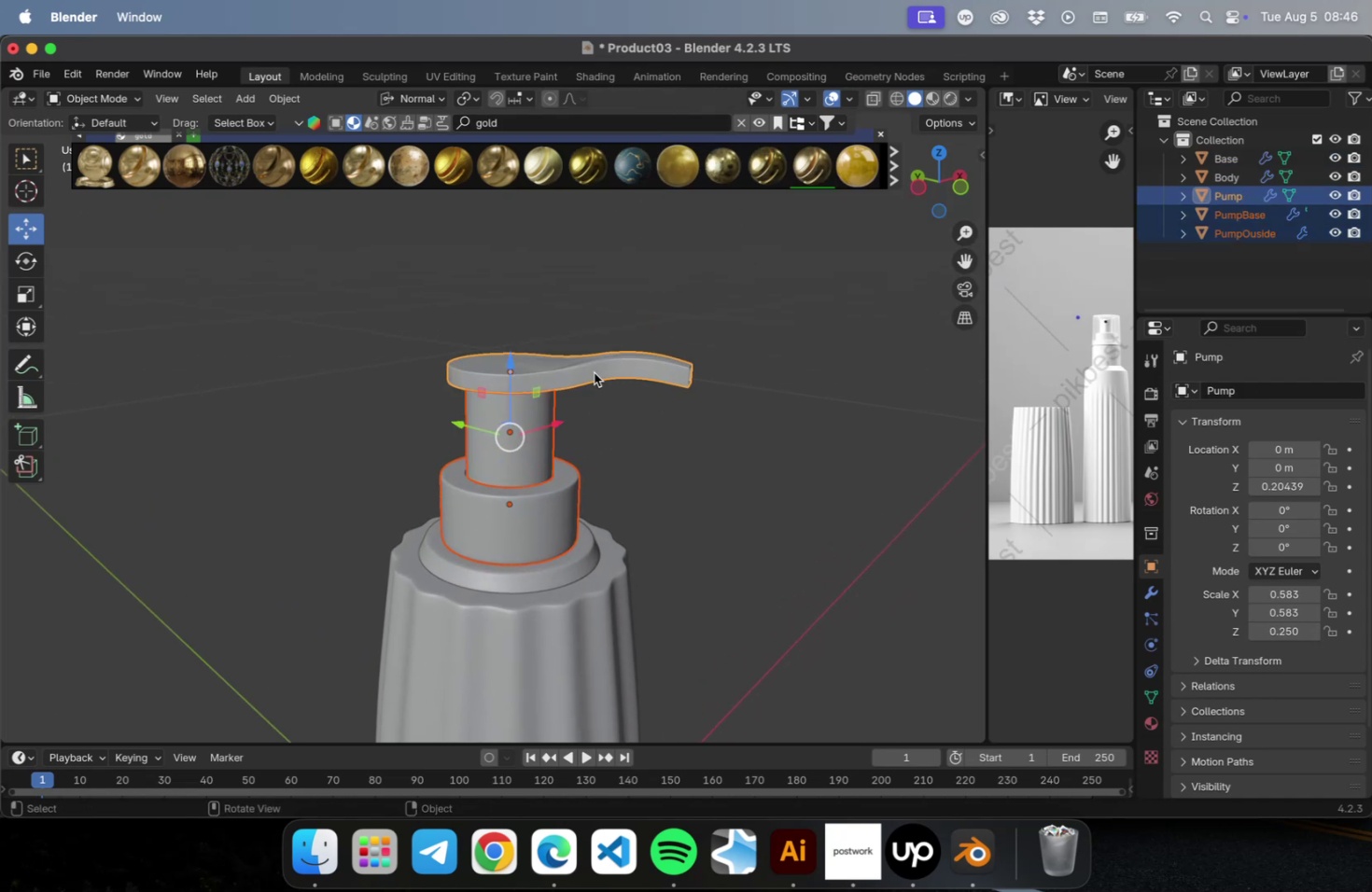 
key(Meta+L)
 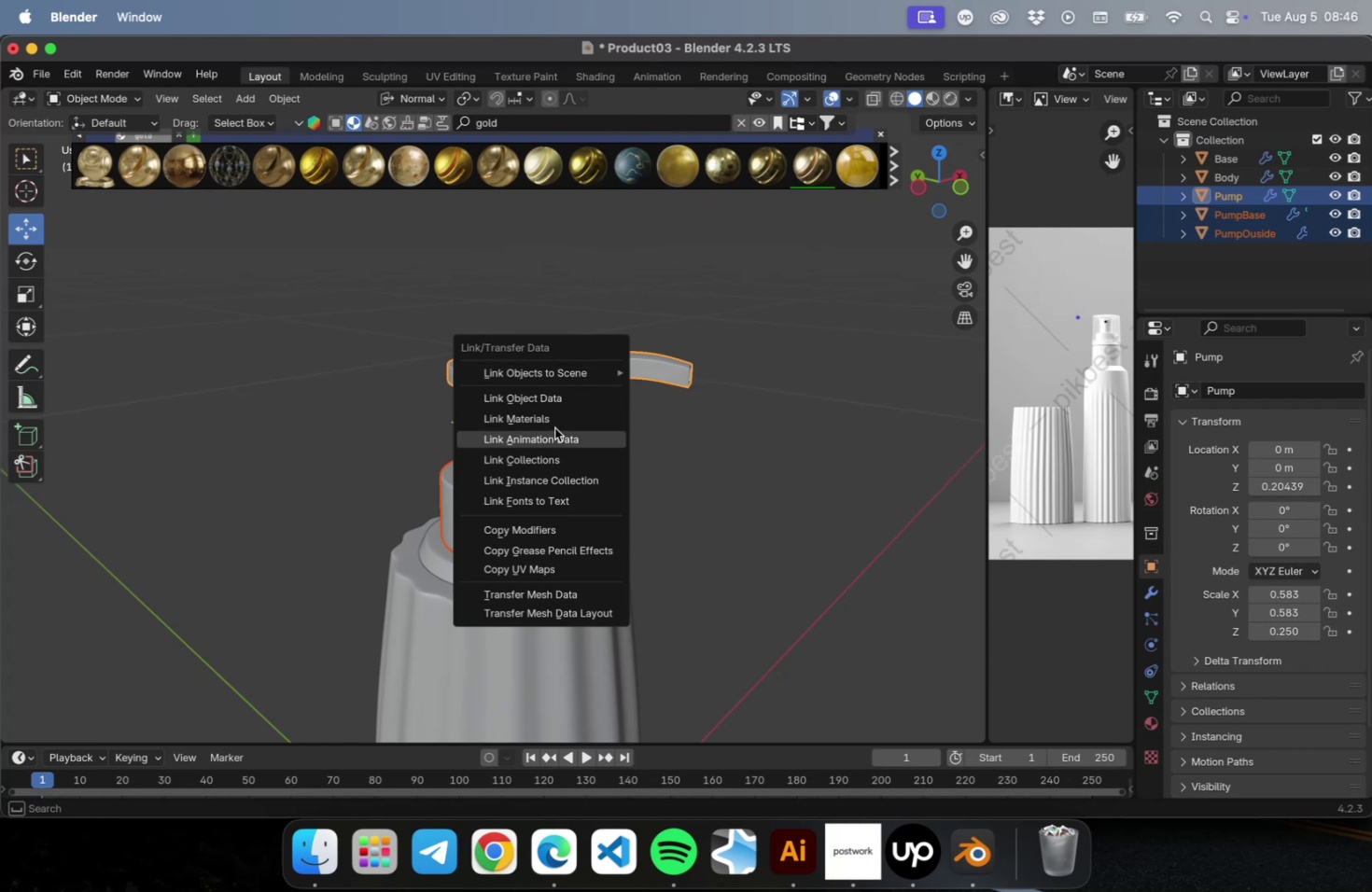 
left_click([552, 422])
 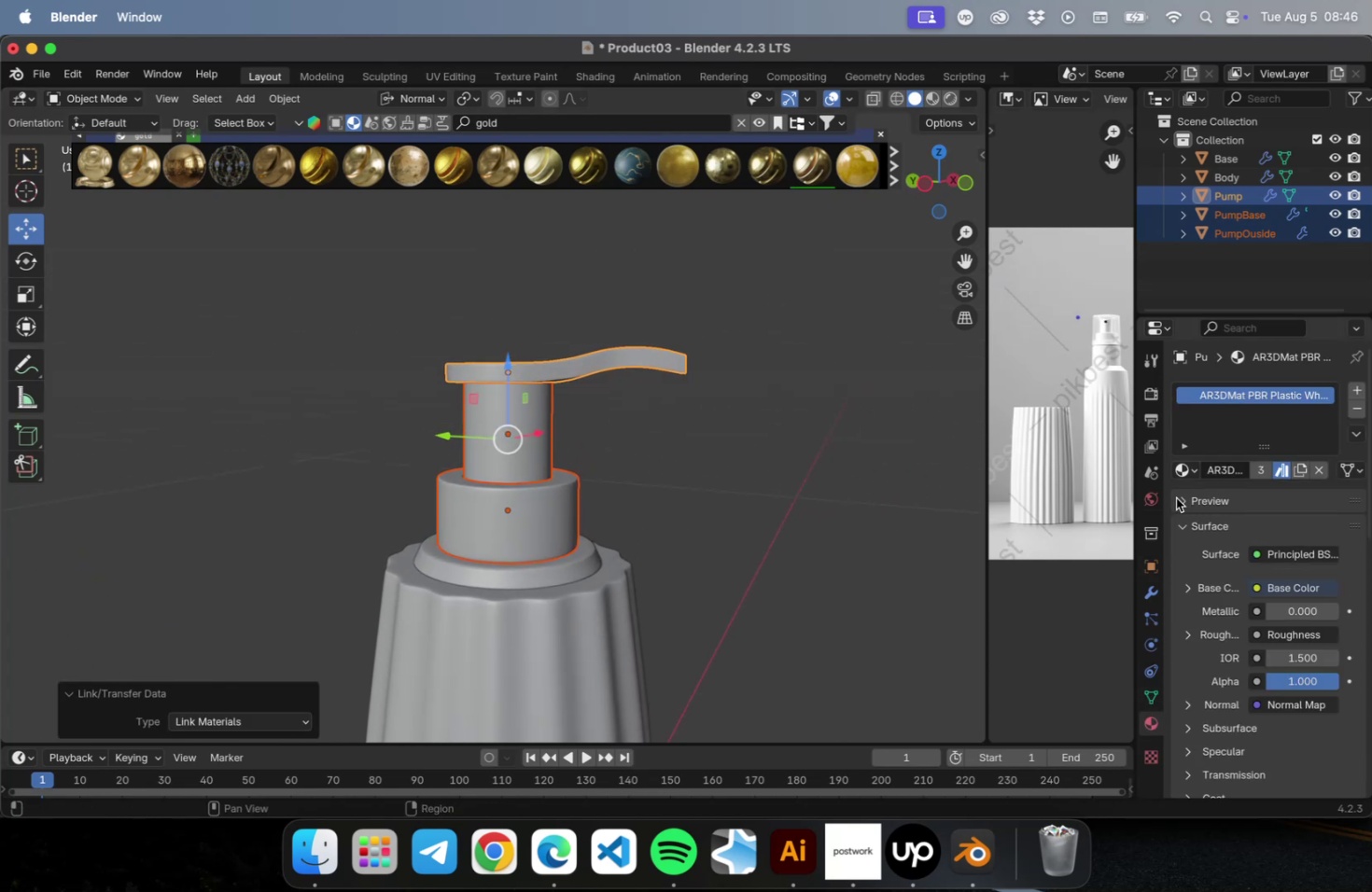 
left_click([901, 507])
 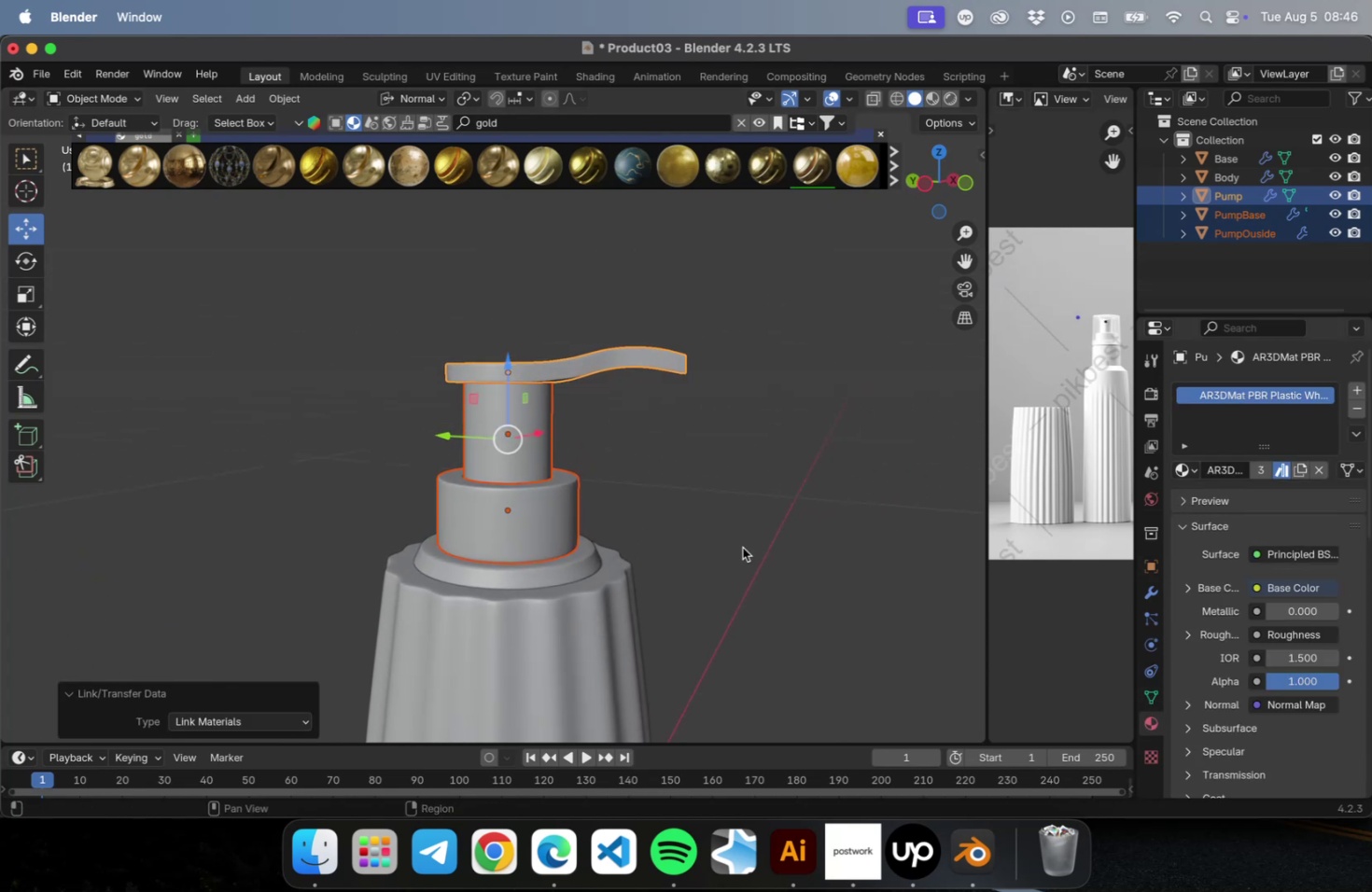 
scroll: coordinate [737, 549], scroll_direction: down, amount: 4.0
 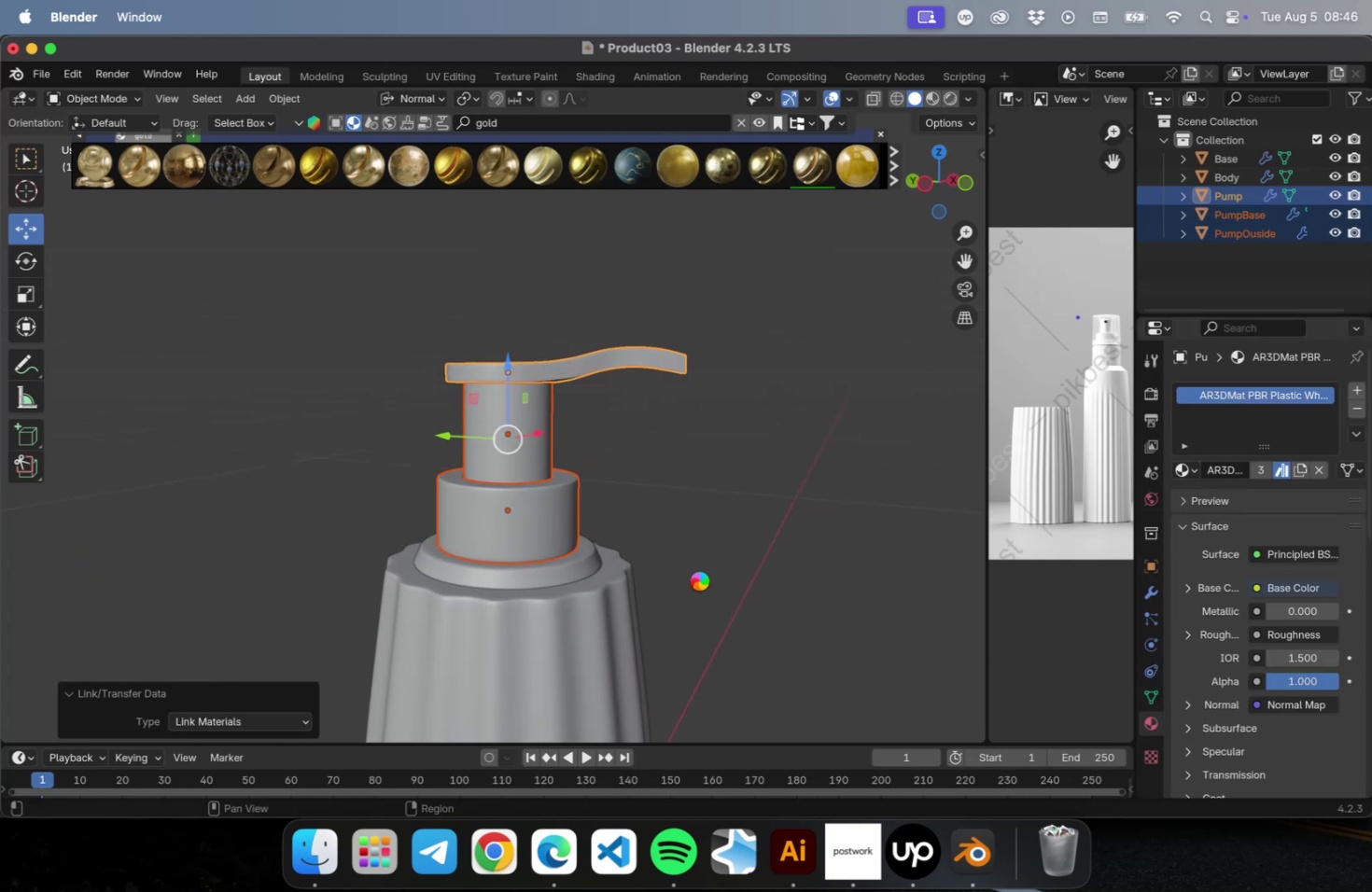 
left_click([699, 580])
 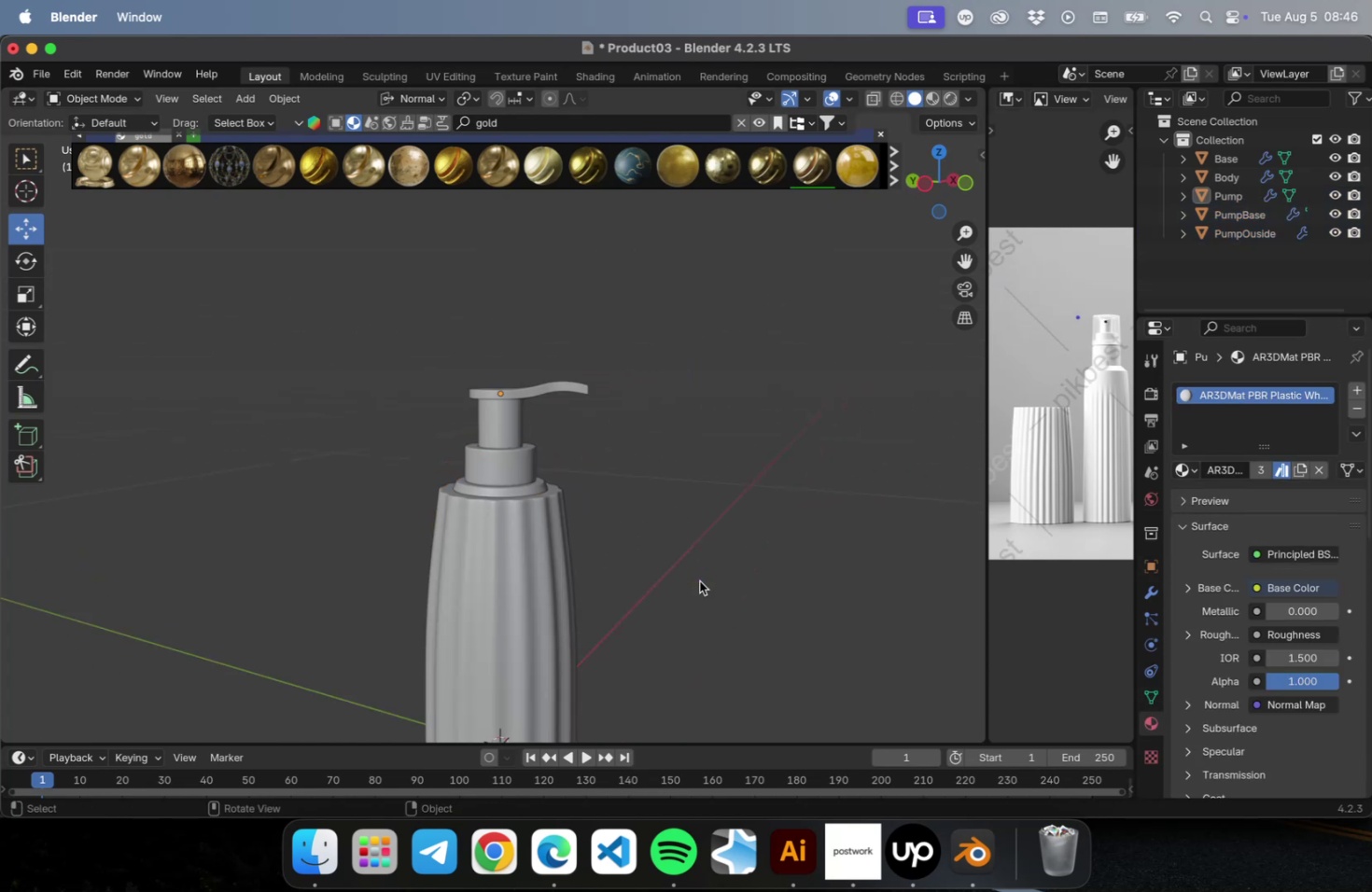 
hold_key(key=ShiftLeft, duration=0.33)
 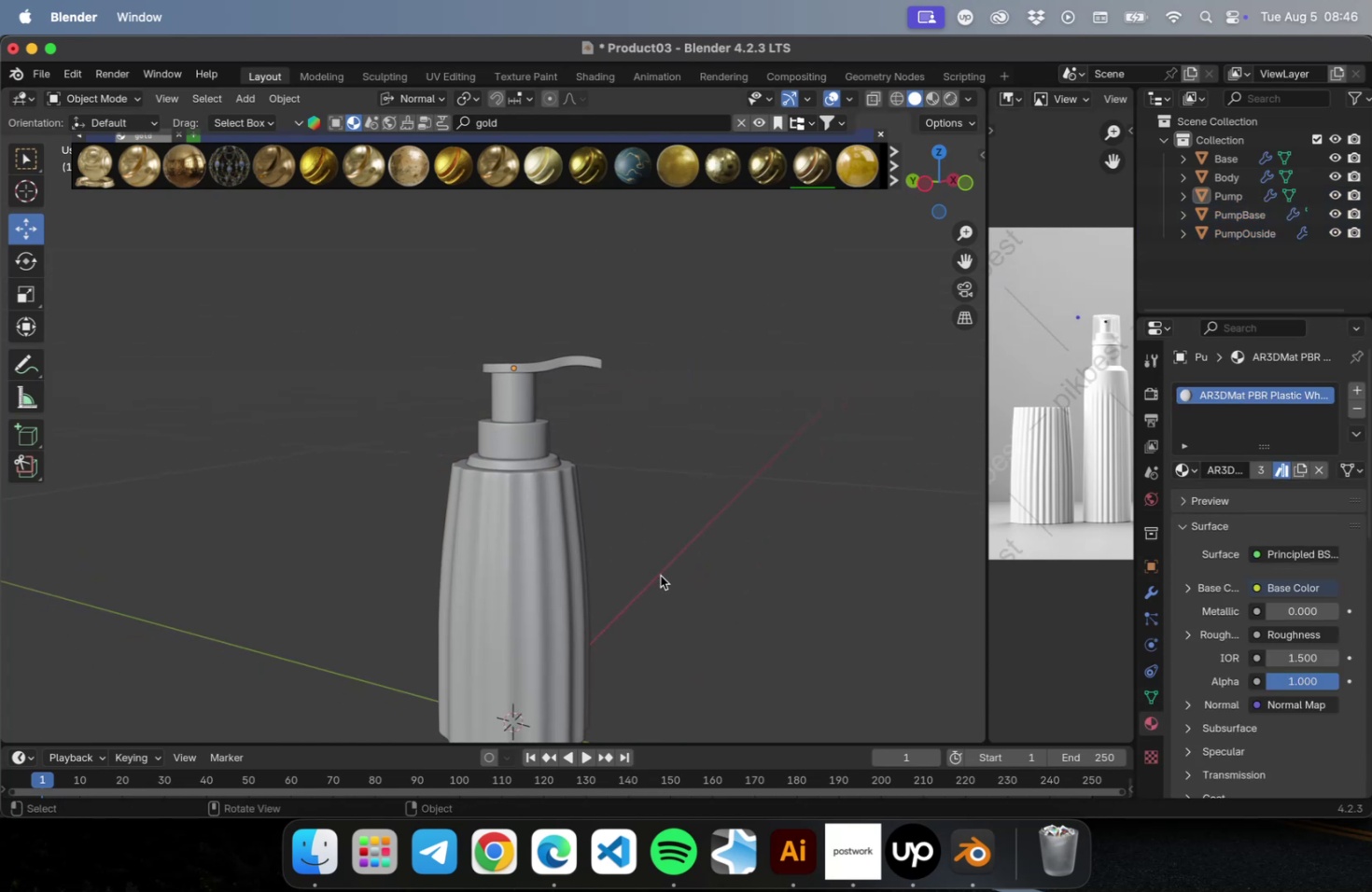 
key(Meta+S)
 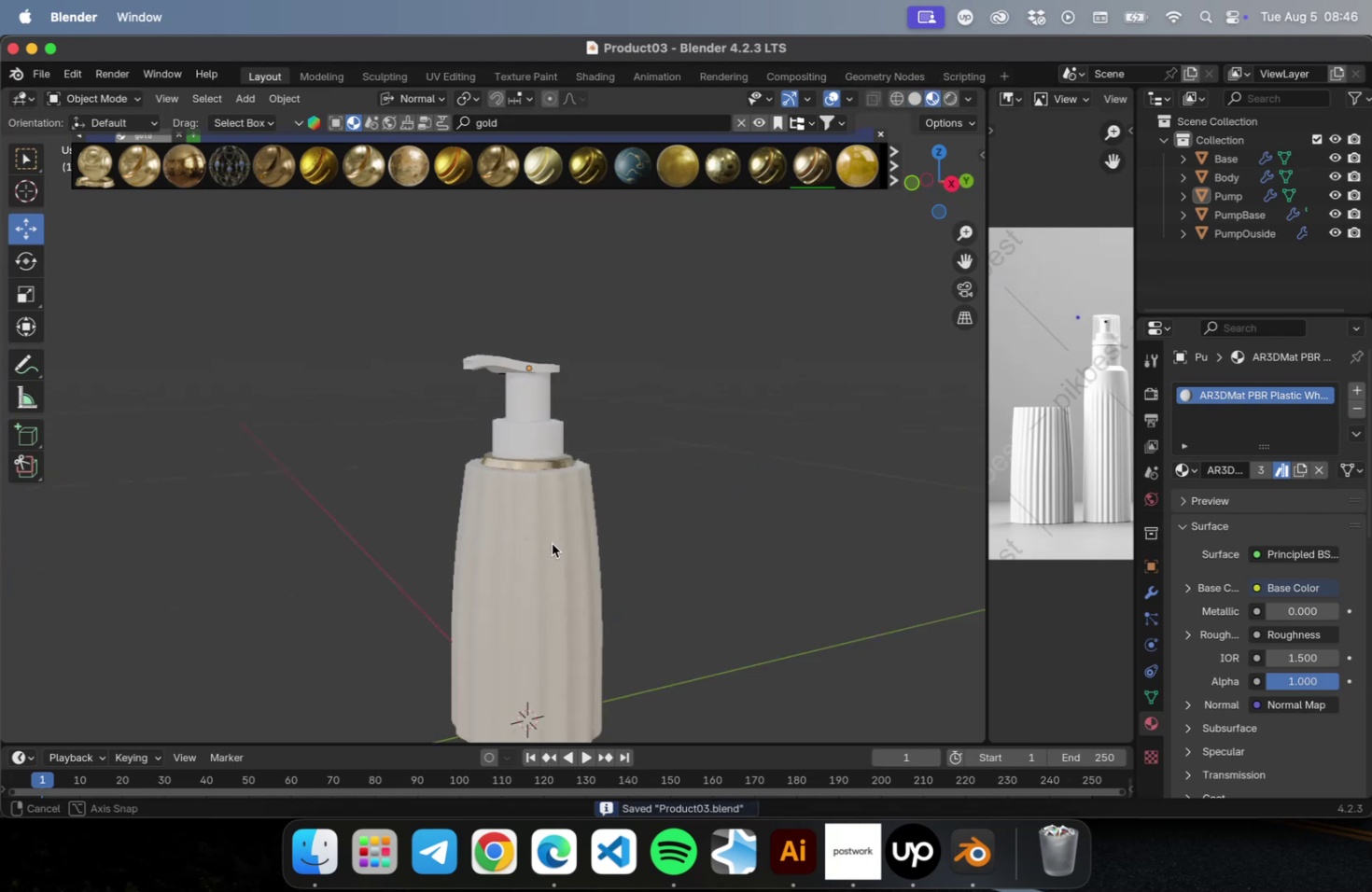 
wait(5.44)
 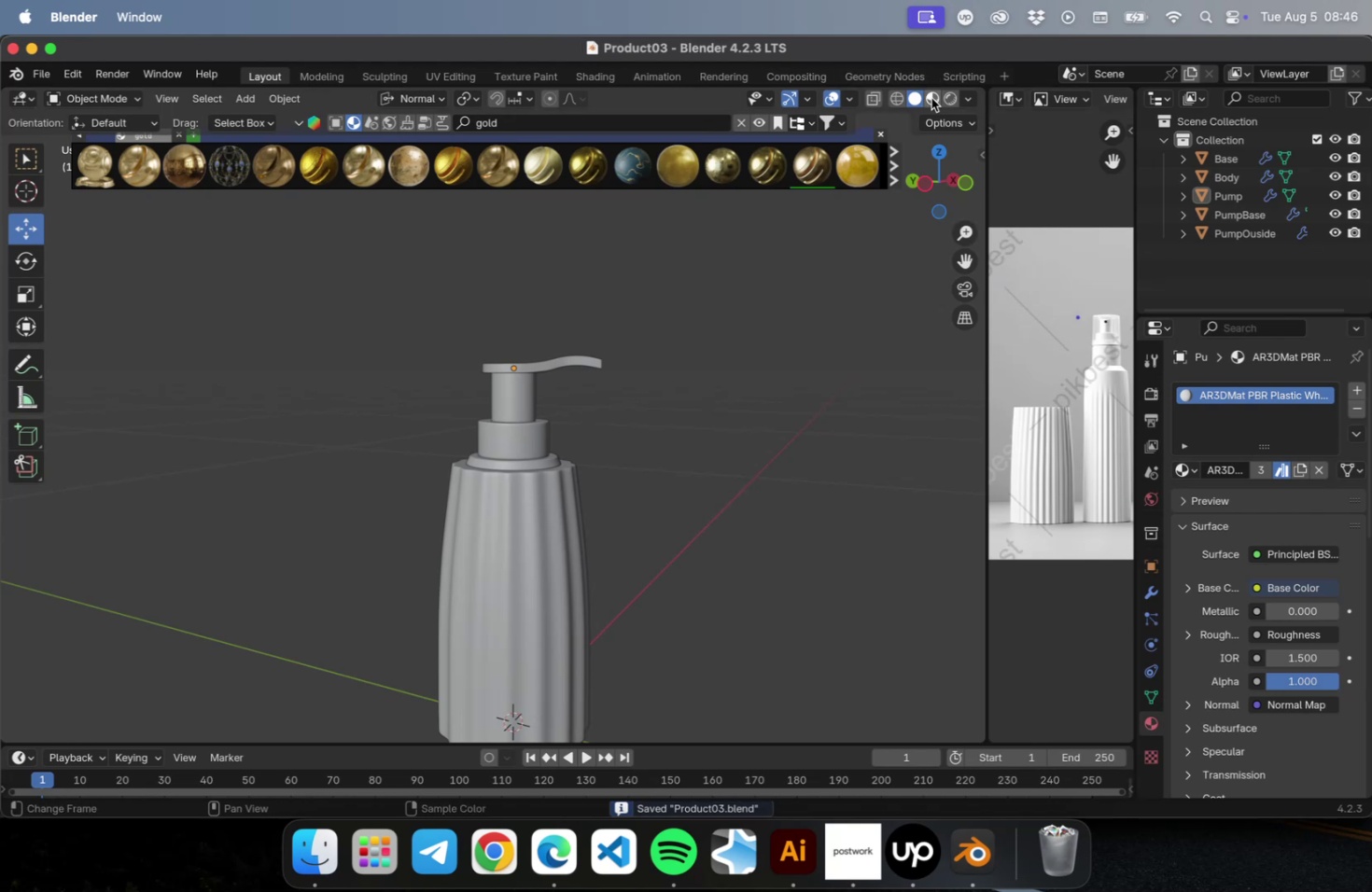 
scroll: coordinate [433, 520], scroll_direction: down, amount: 2.0
 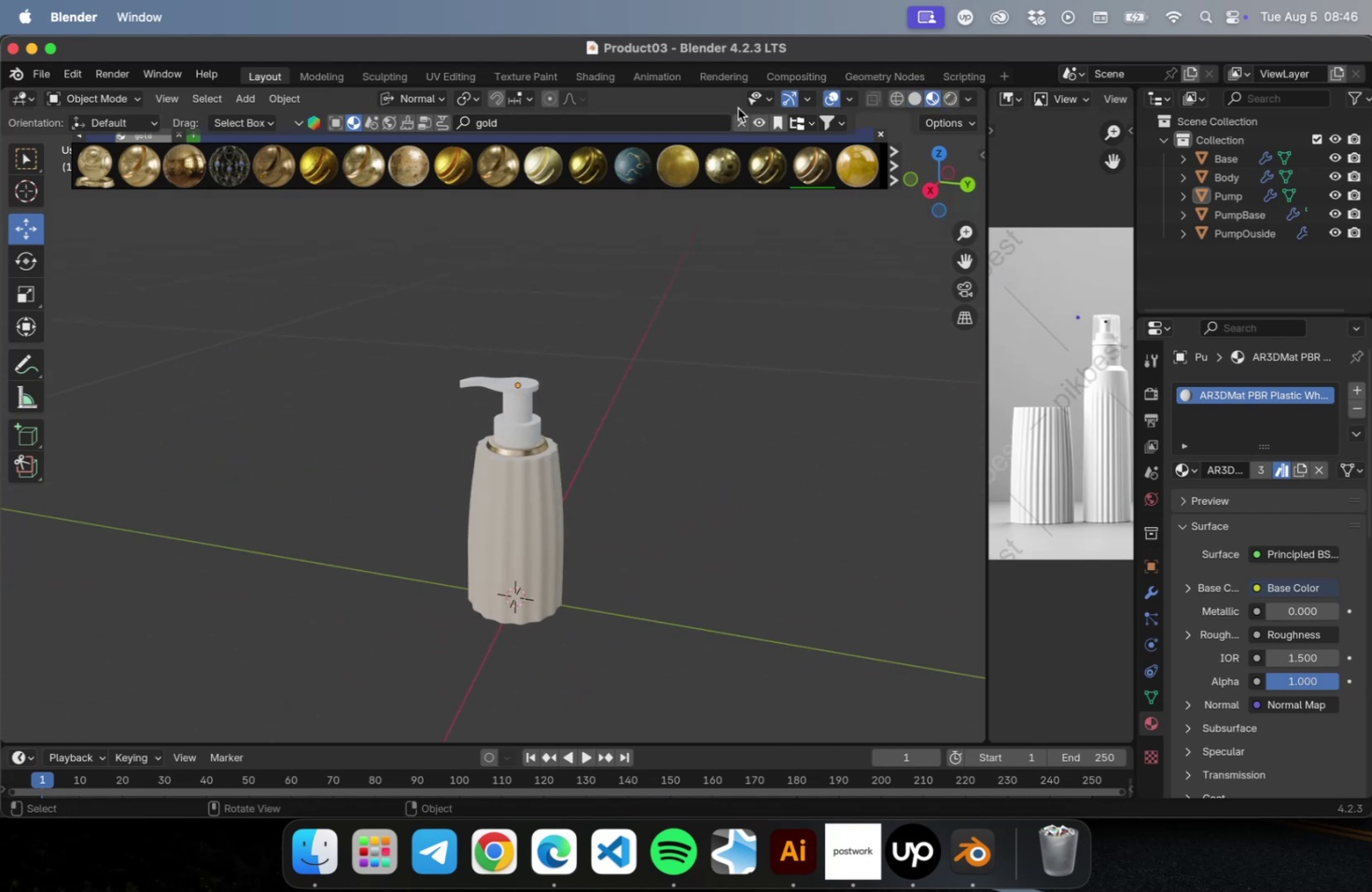 
left_click([742, 121])
 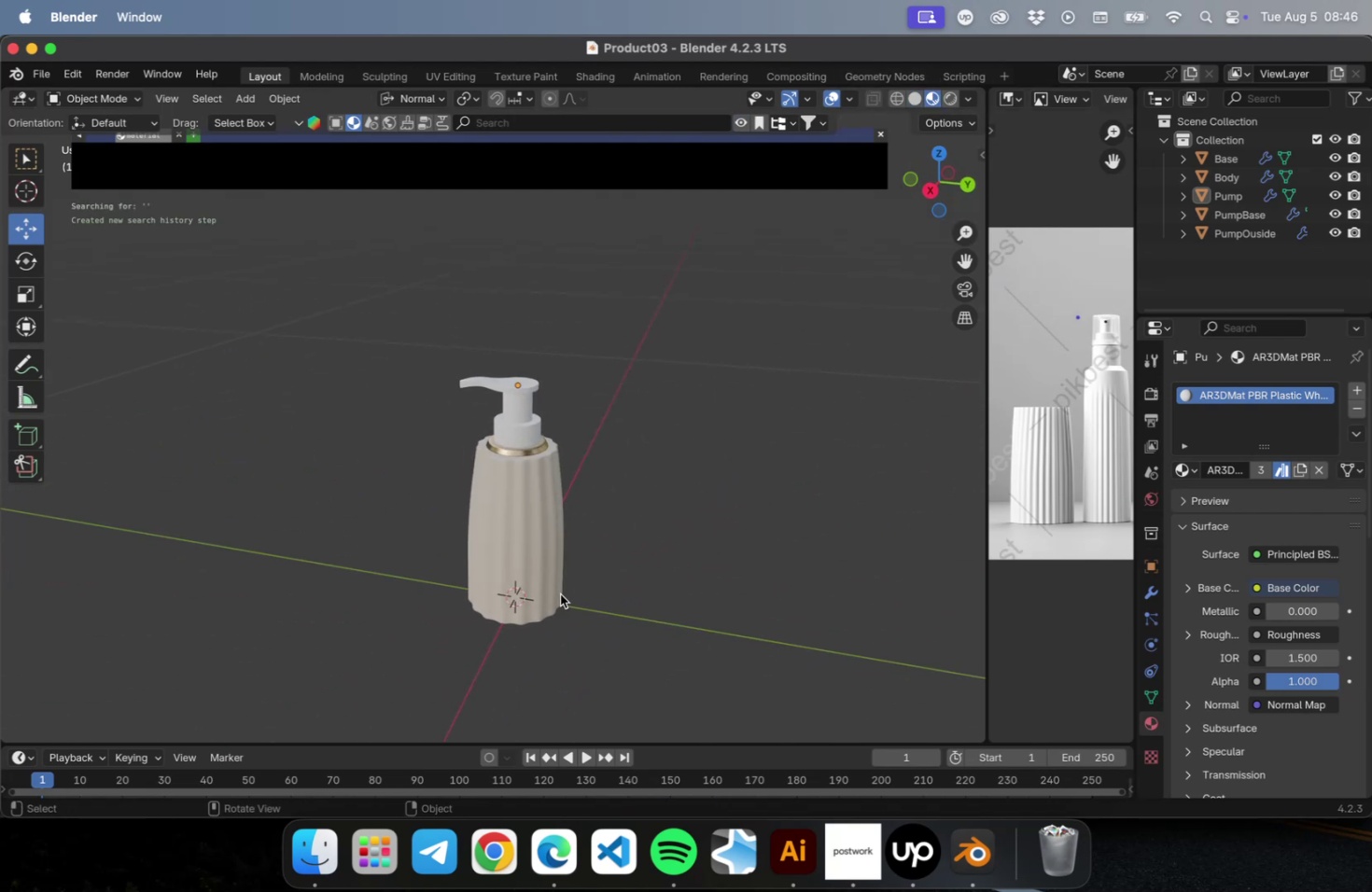 
scroll: coordinate [507, 606], scroll_direction: up, amount: 15.0
 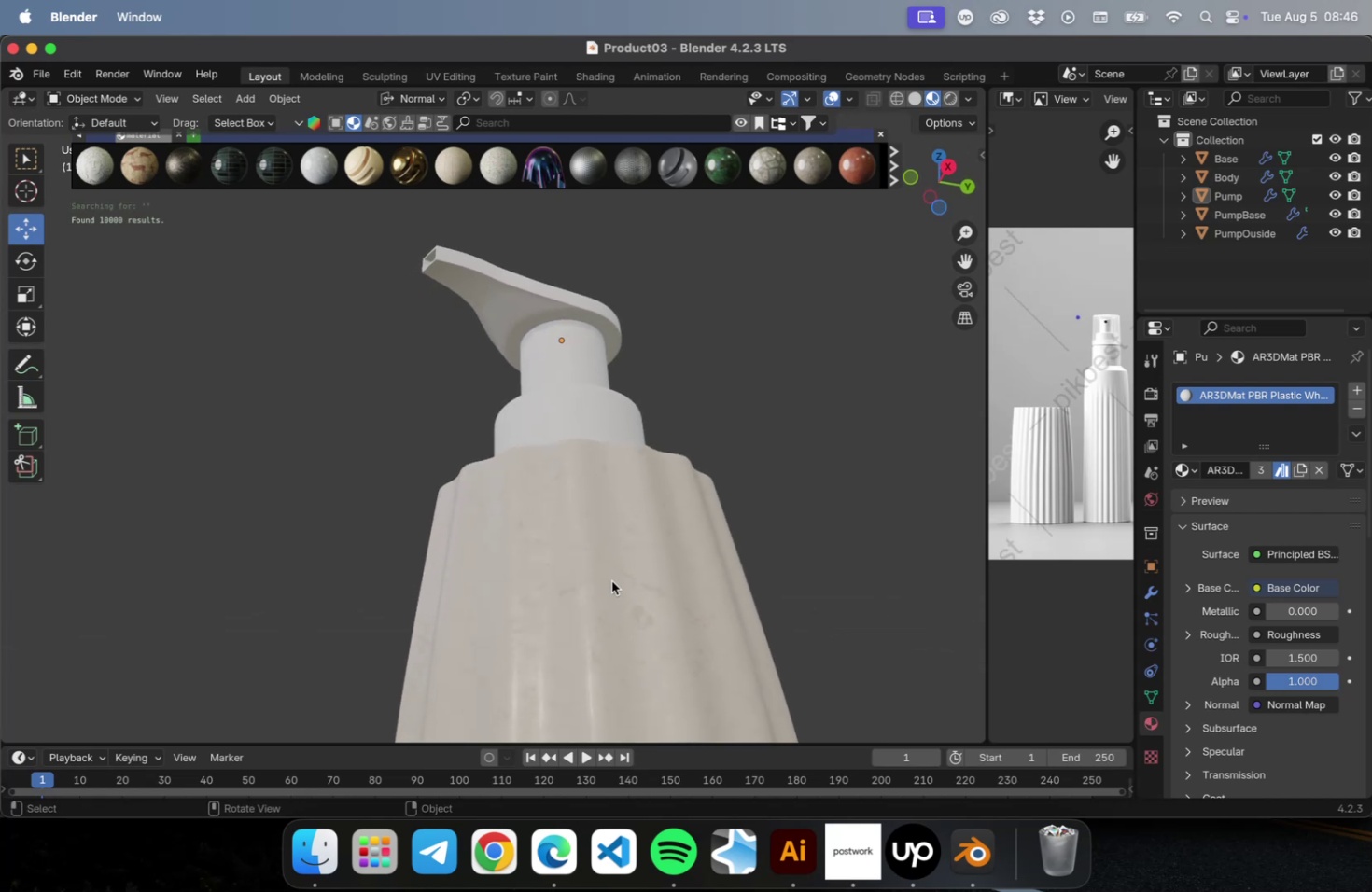 
scroll: coordinate [611, 578], scroll_direction: down, amount: 1.0
 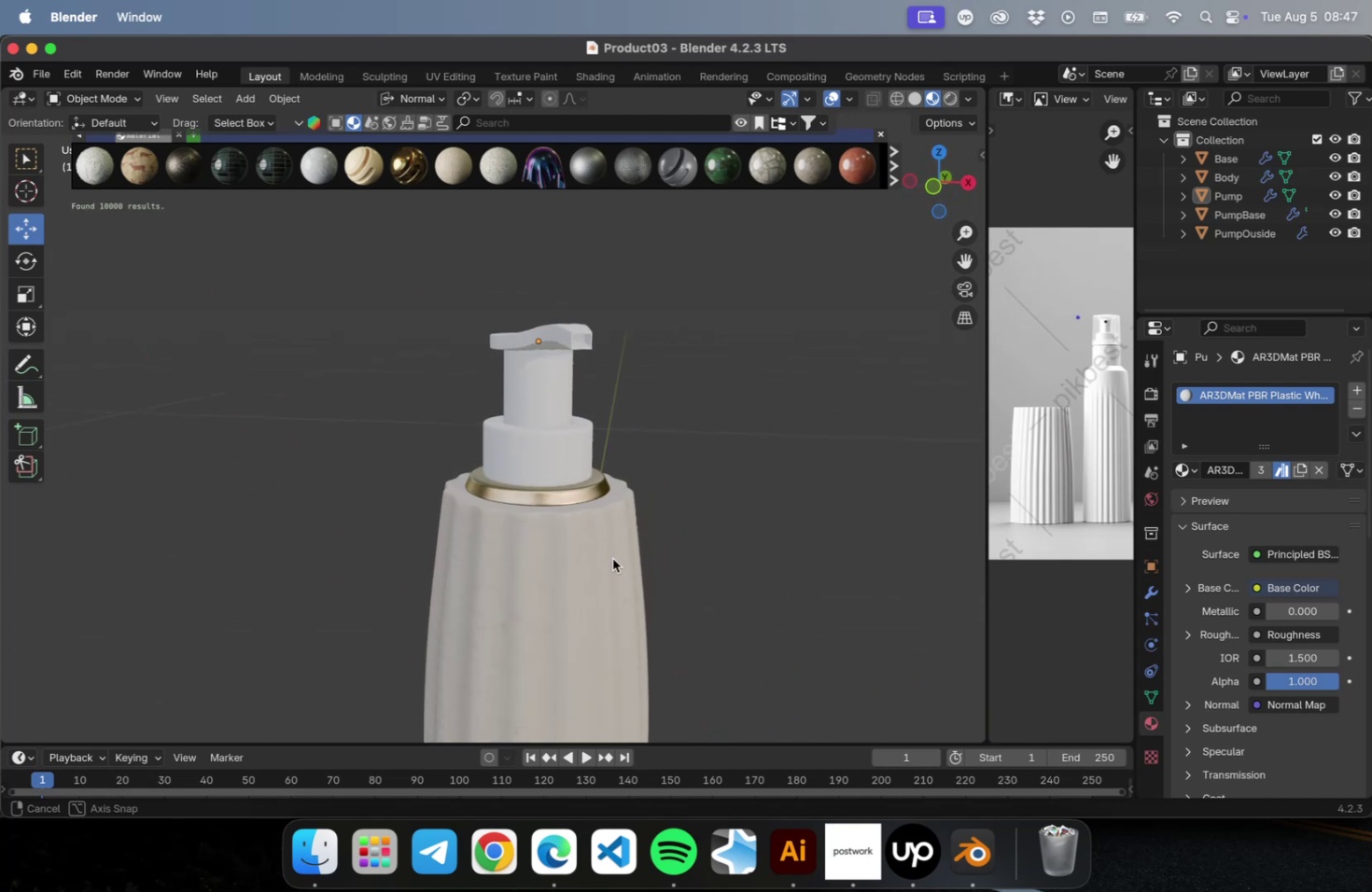 
hold_key(key=ShiftLeft, duration=0.44)
 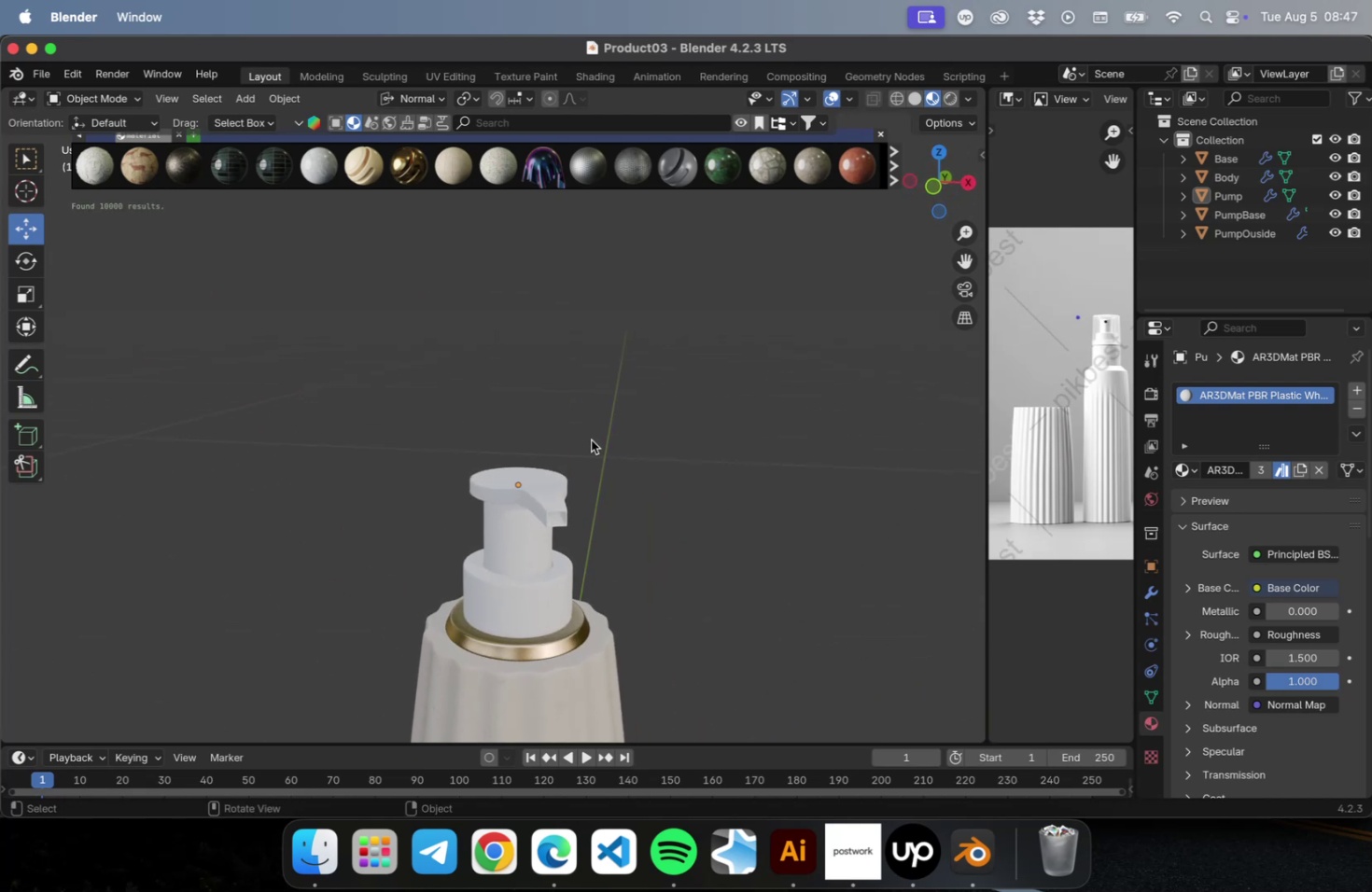 
wait(8.3)
 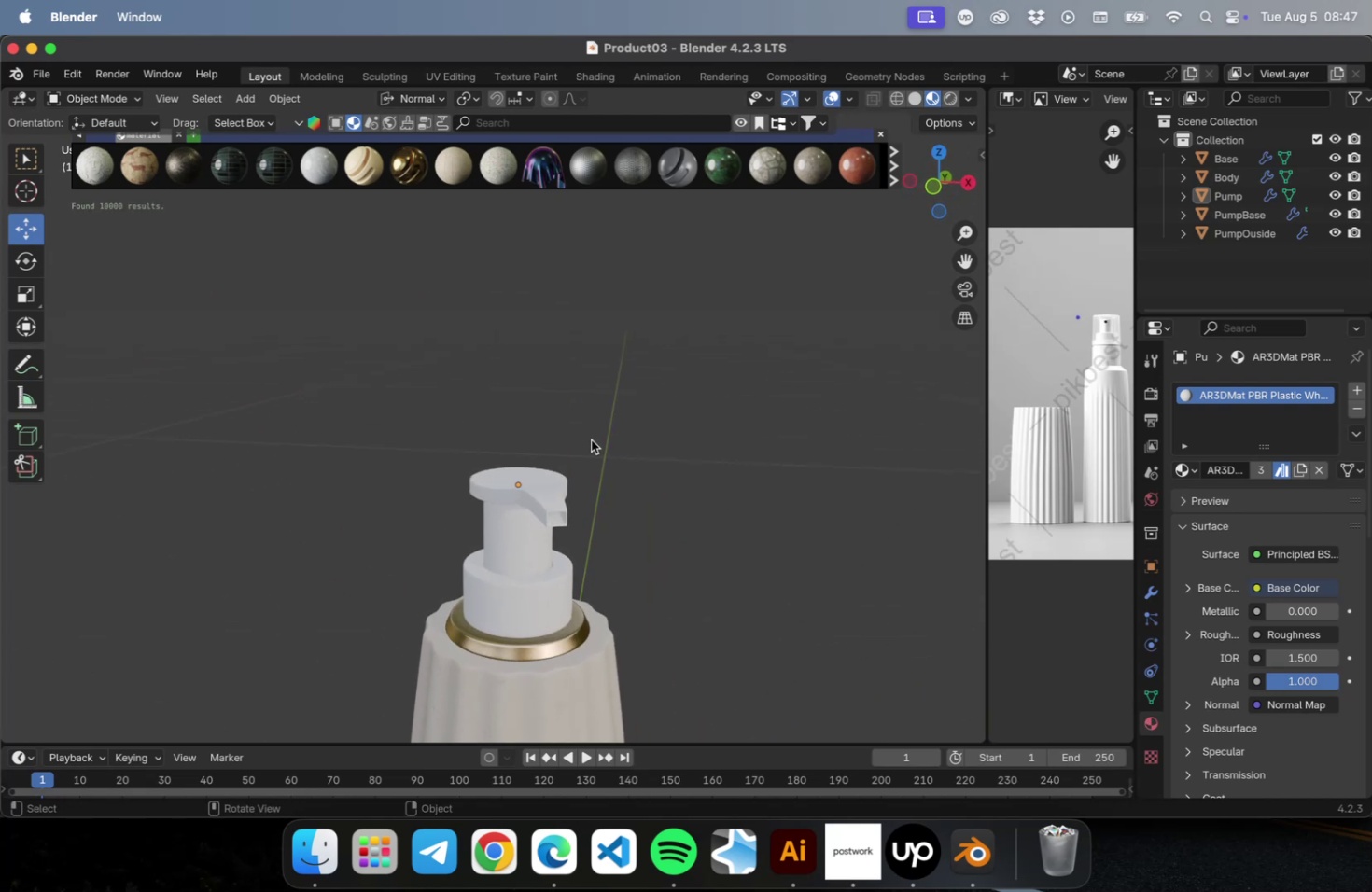 
scroll: coordinate [751, 629], scroll_direction: down, amount: 5.0
 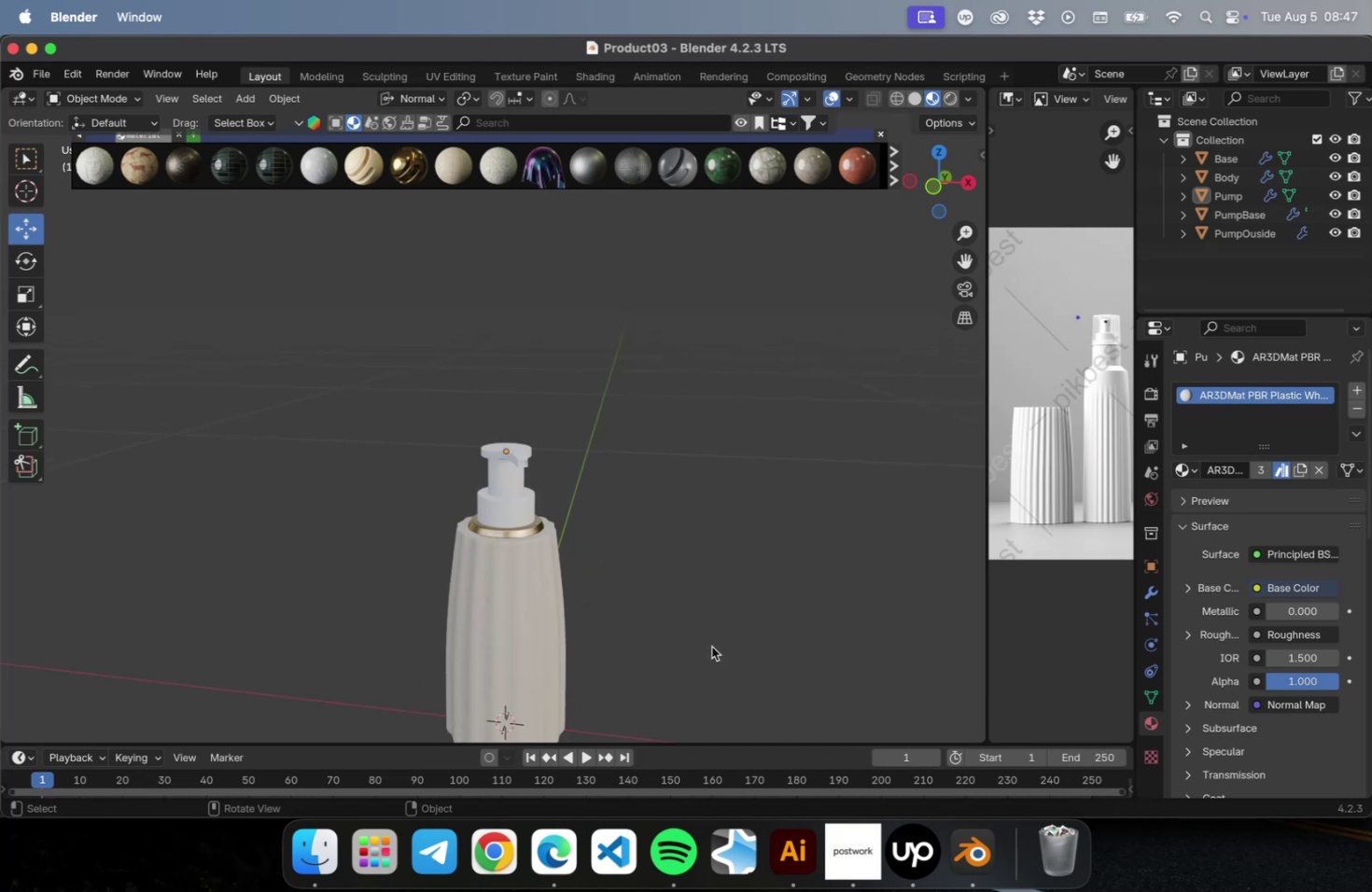 
hold_key(key=ShiftLeft, duration=0.49)
 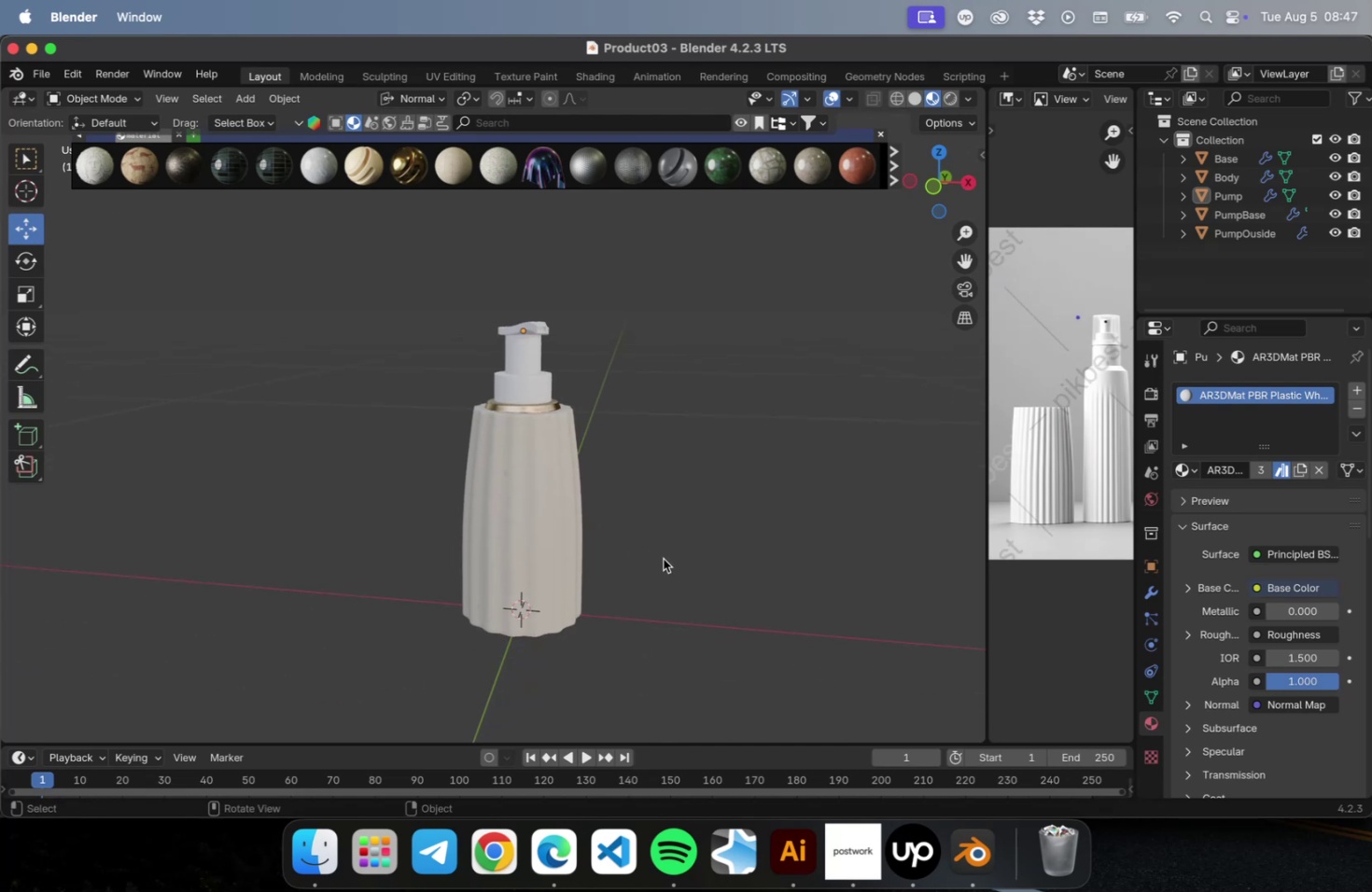 
key(Meta+CommandLeft)
 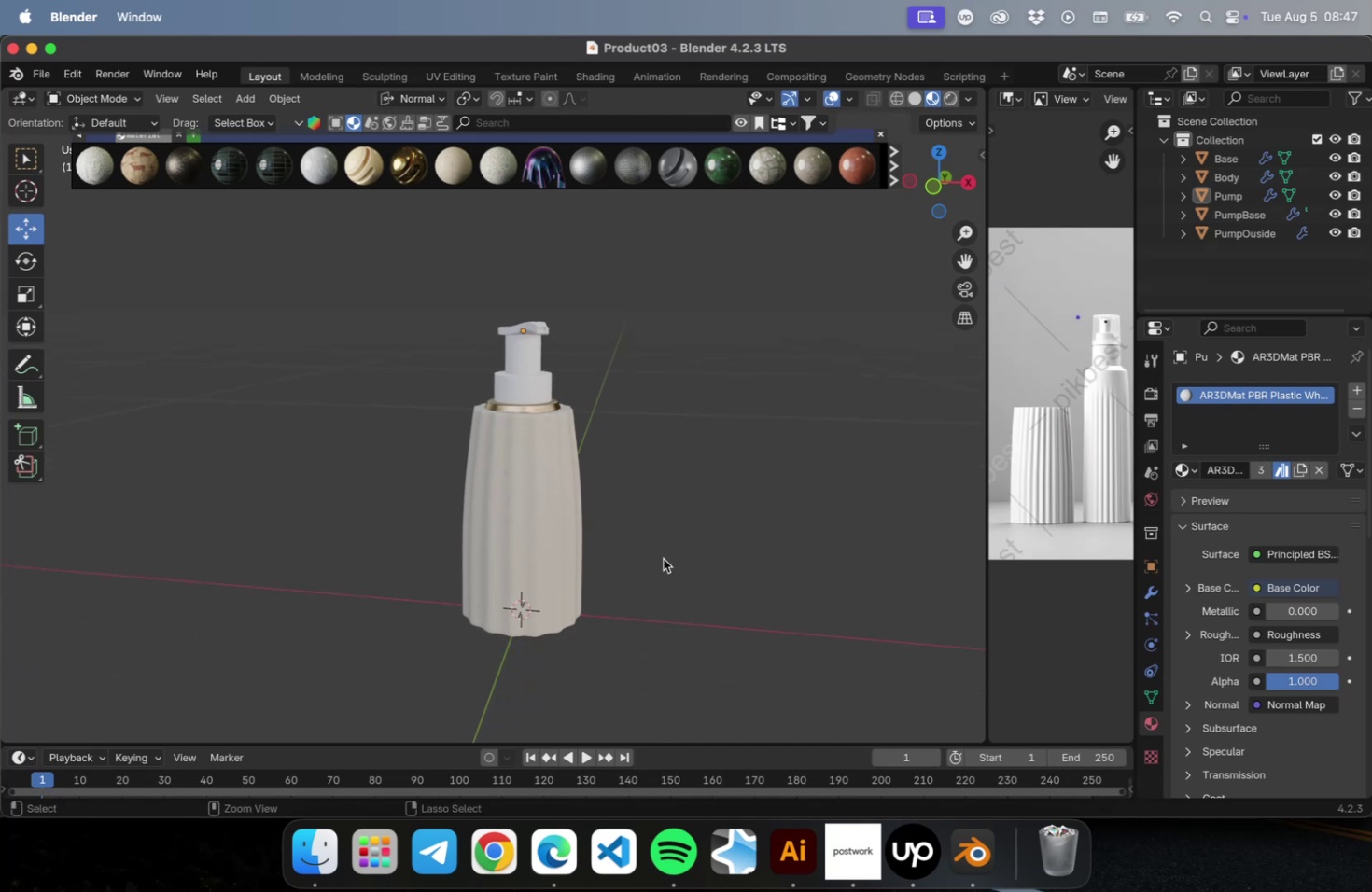 
key(Meta+S)
 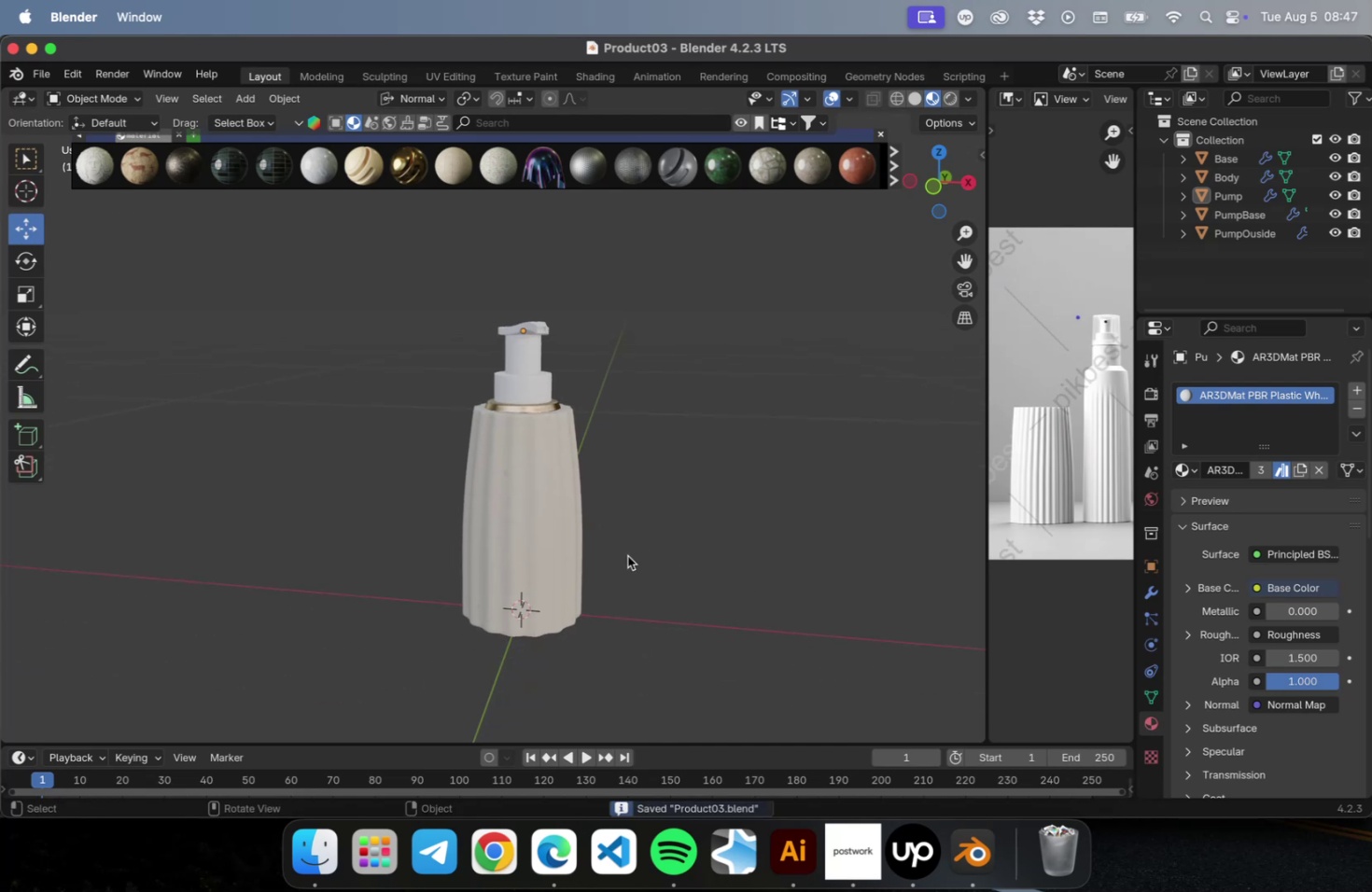 
scroll: coordinate [626, 555], scroll_direction: down, amount: 2.0
 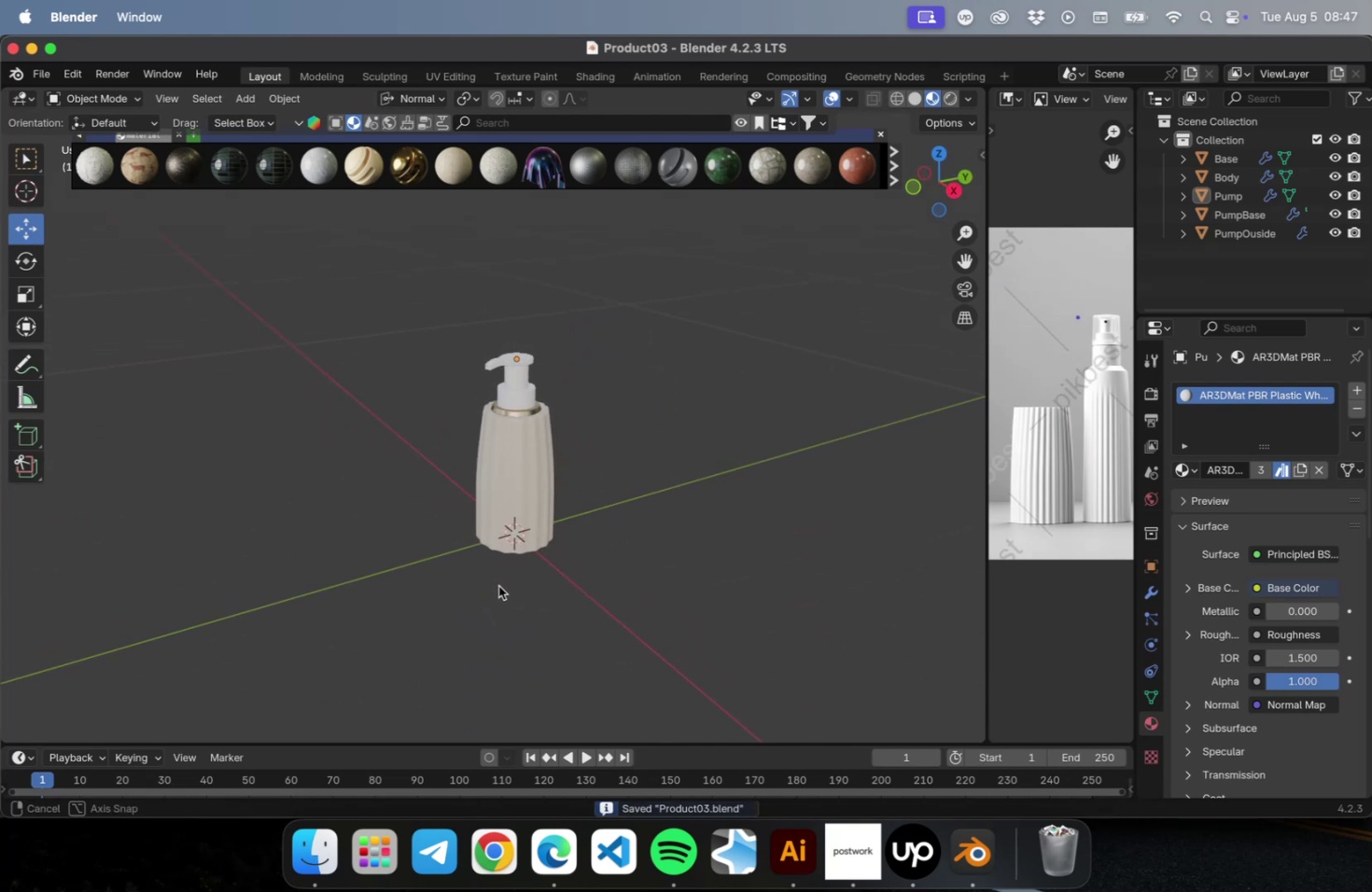 
scroll: coordinate [540, 411], scroll_direction: up, amount: 9.0
 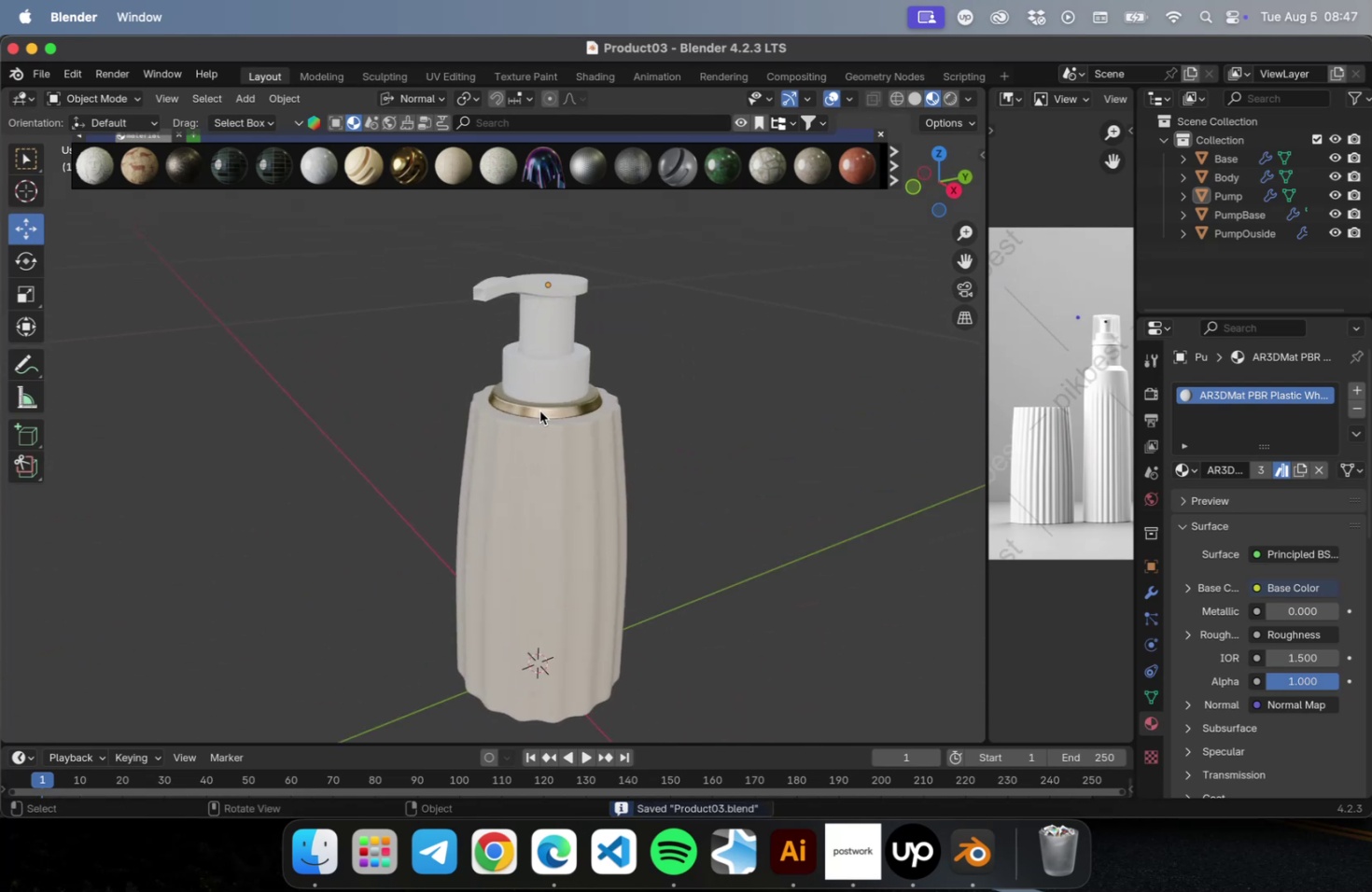 
scroll: coordinate [397, 519], scroll_direction: down, amount: 2.0
 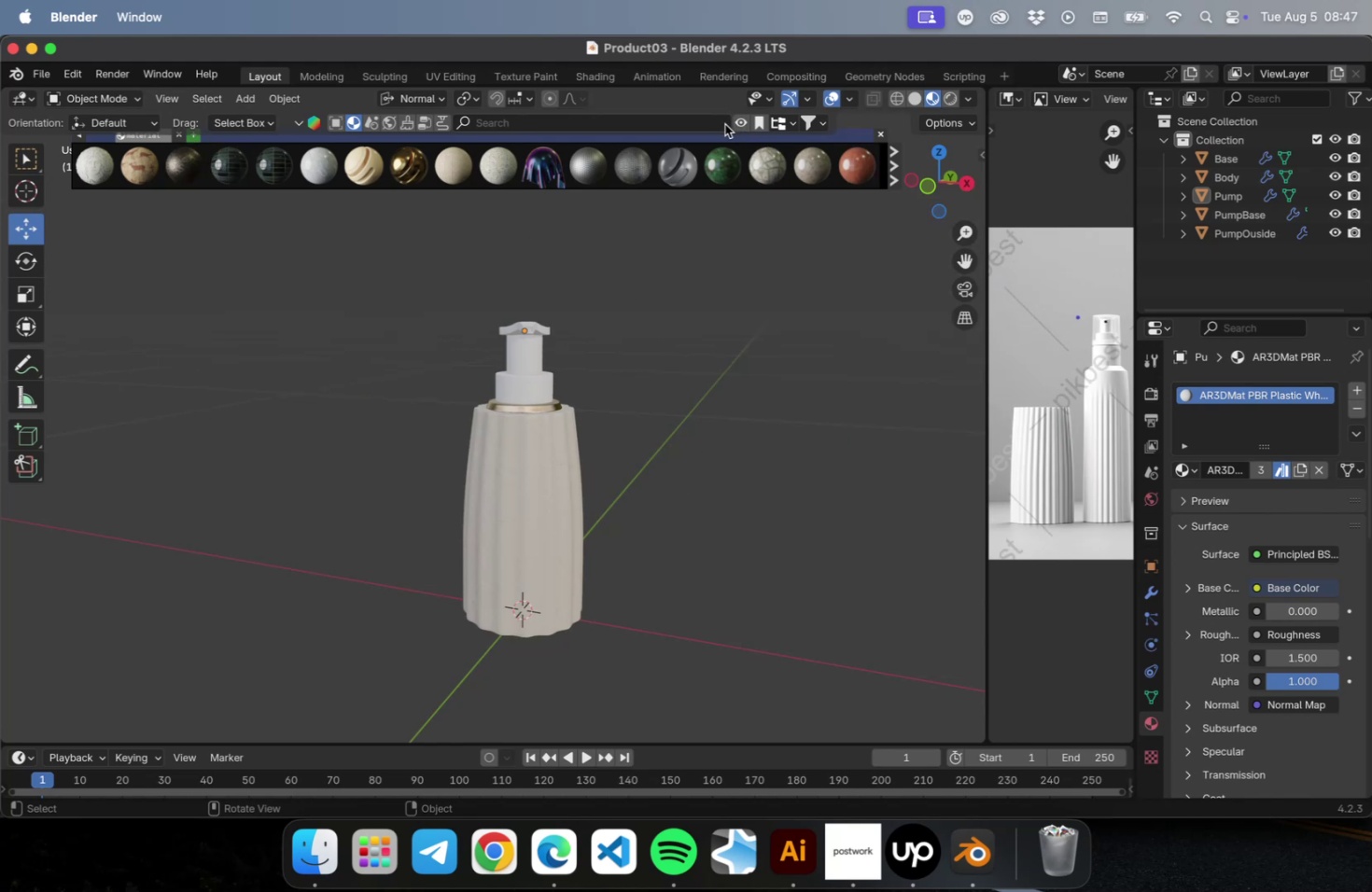 
wait(7.32)
 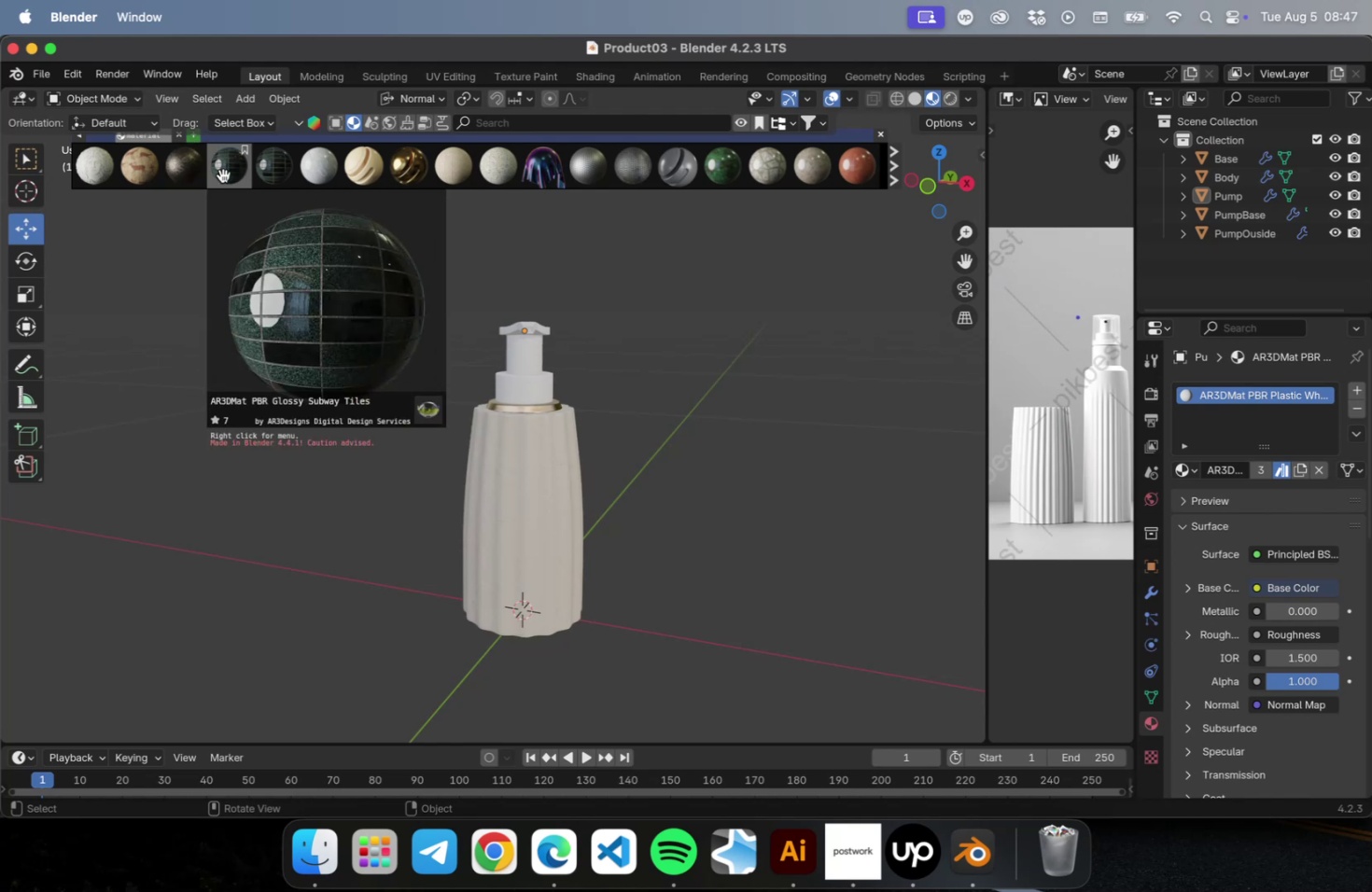 
scroll: coordinate [731, 467], scroll_direction: down, amount: 4.0
 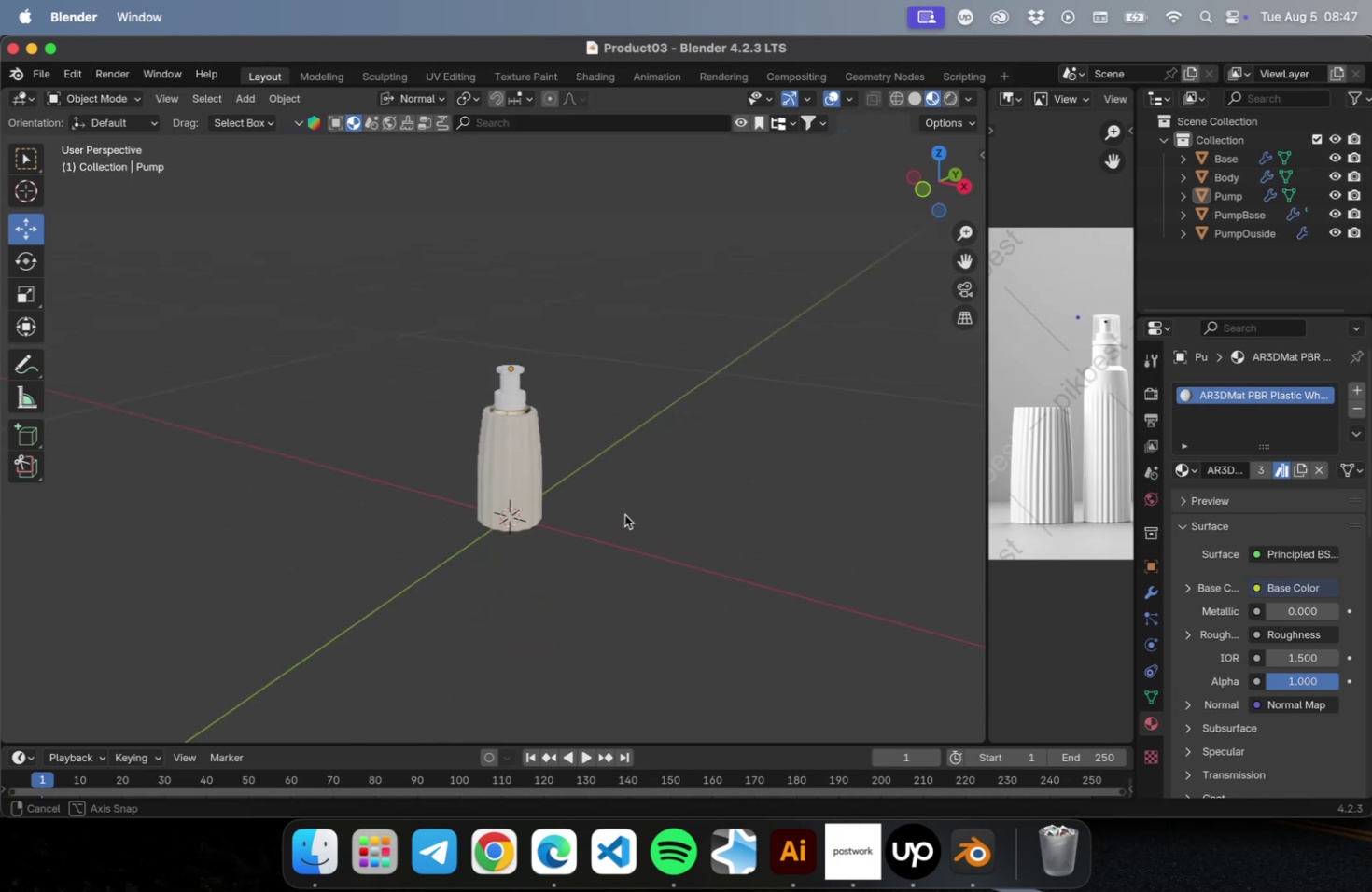 
key(Meta+CommandLeft)
 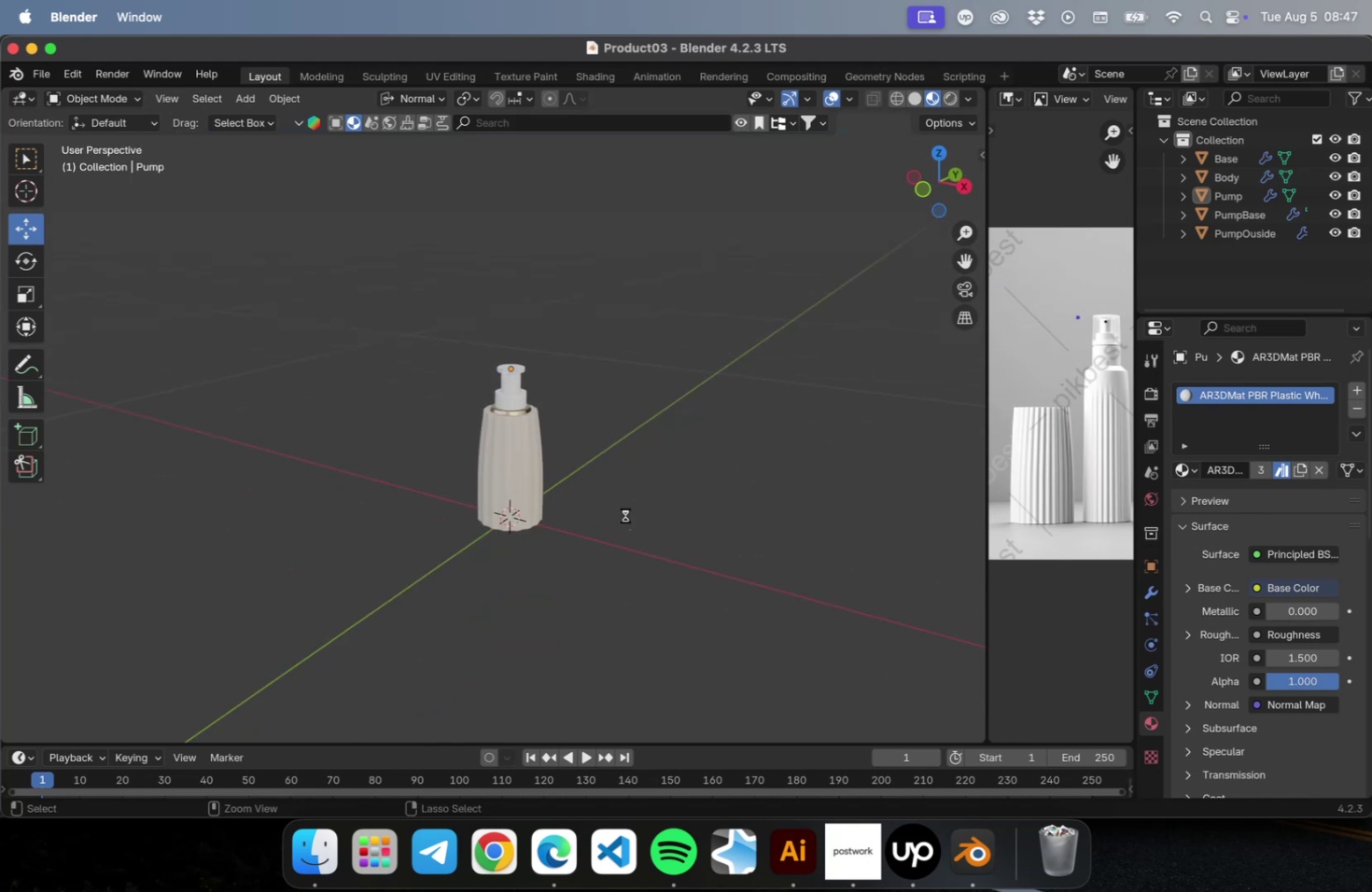 
key(Meta+S)
 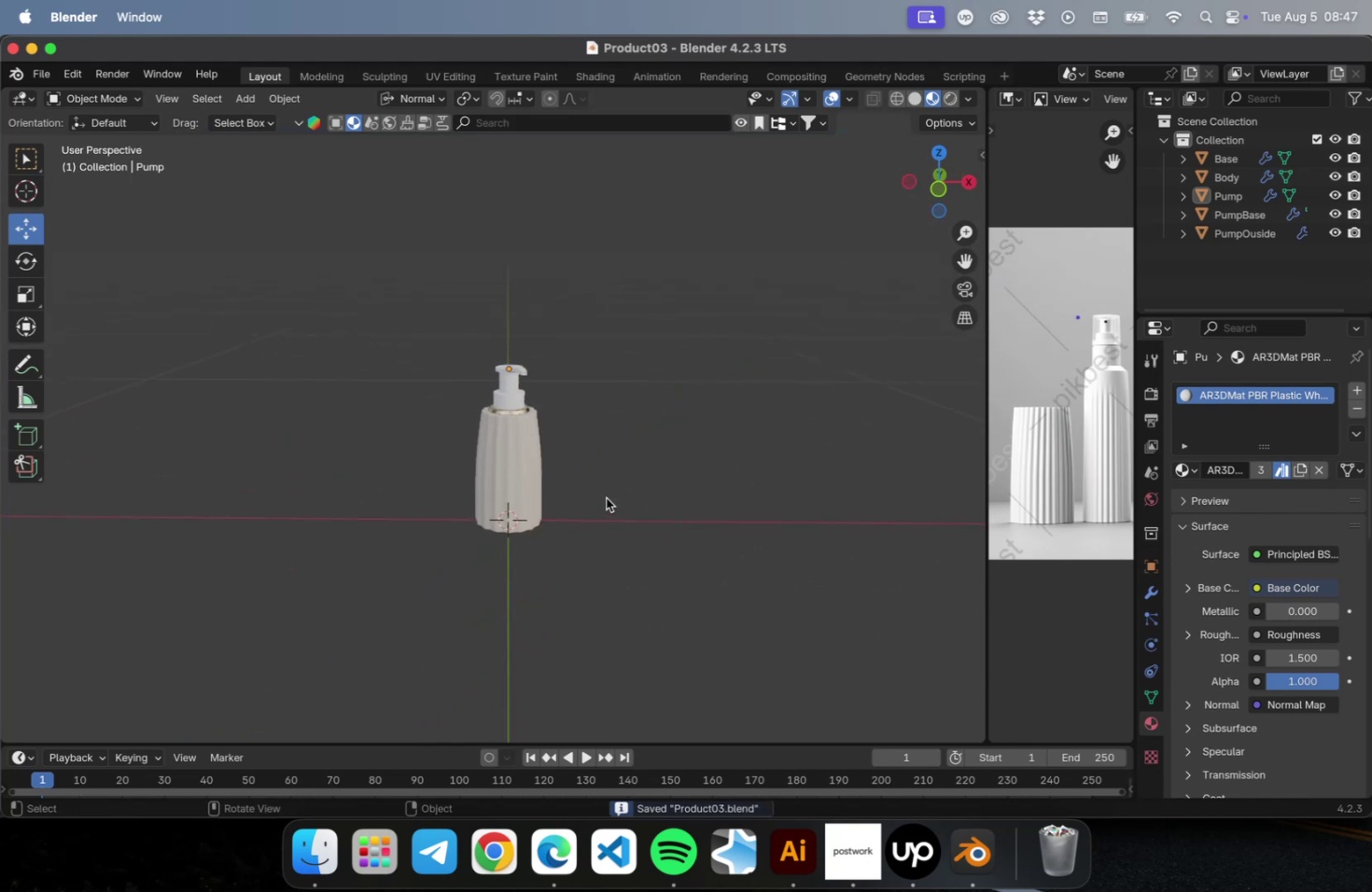 
scroll: coordinate [508, 395], scroll_direction: up, amount: 20.0
 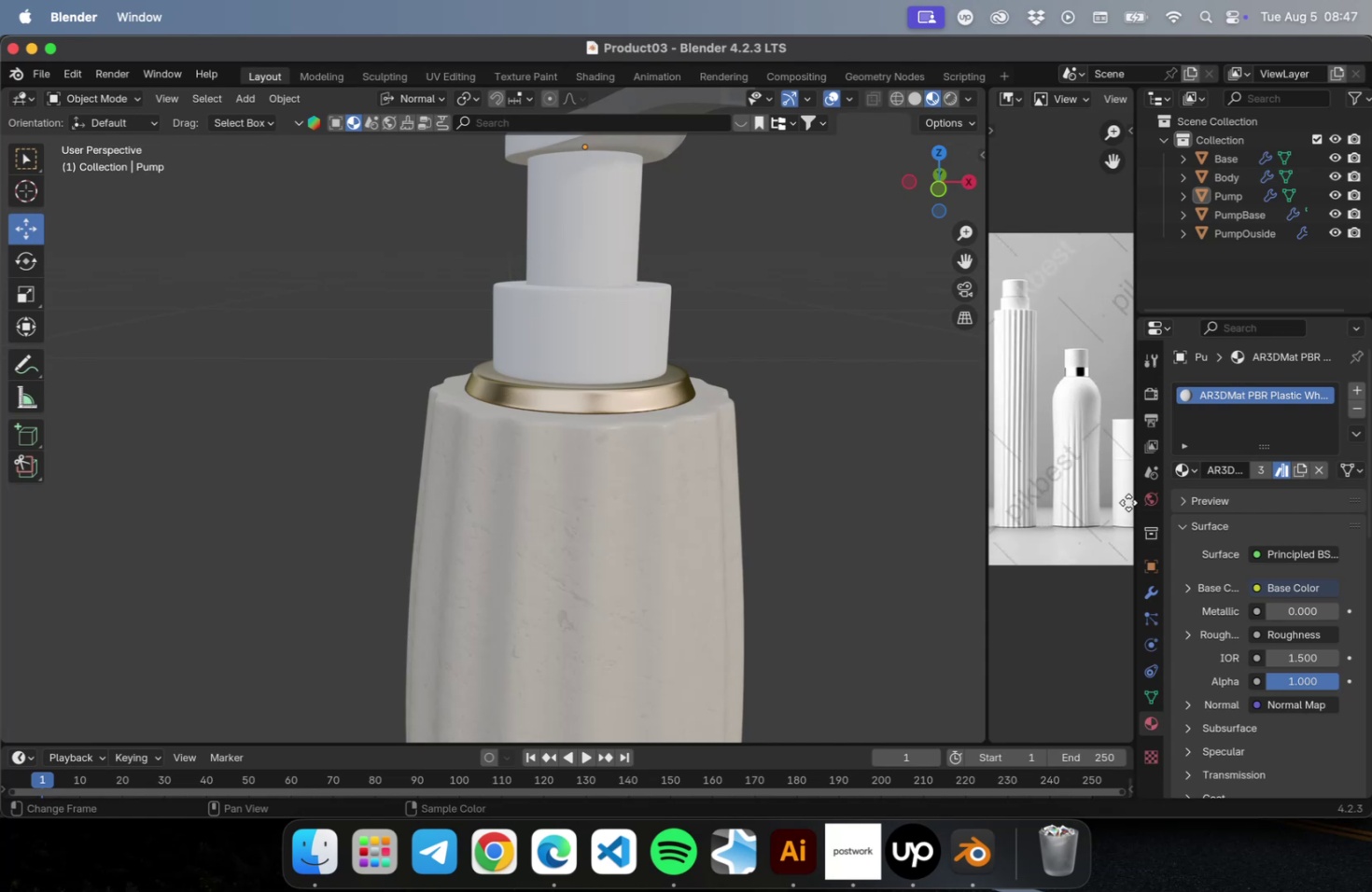 
wait(18.86)
 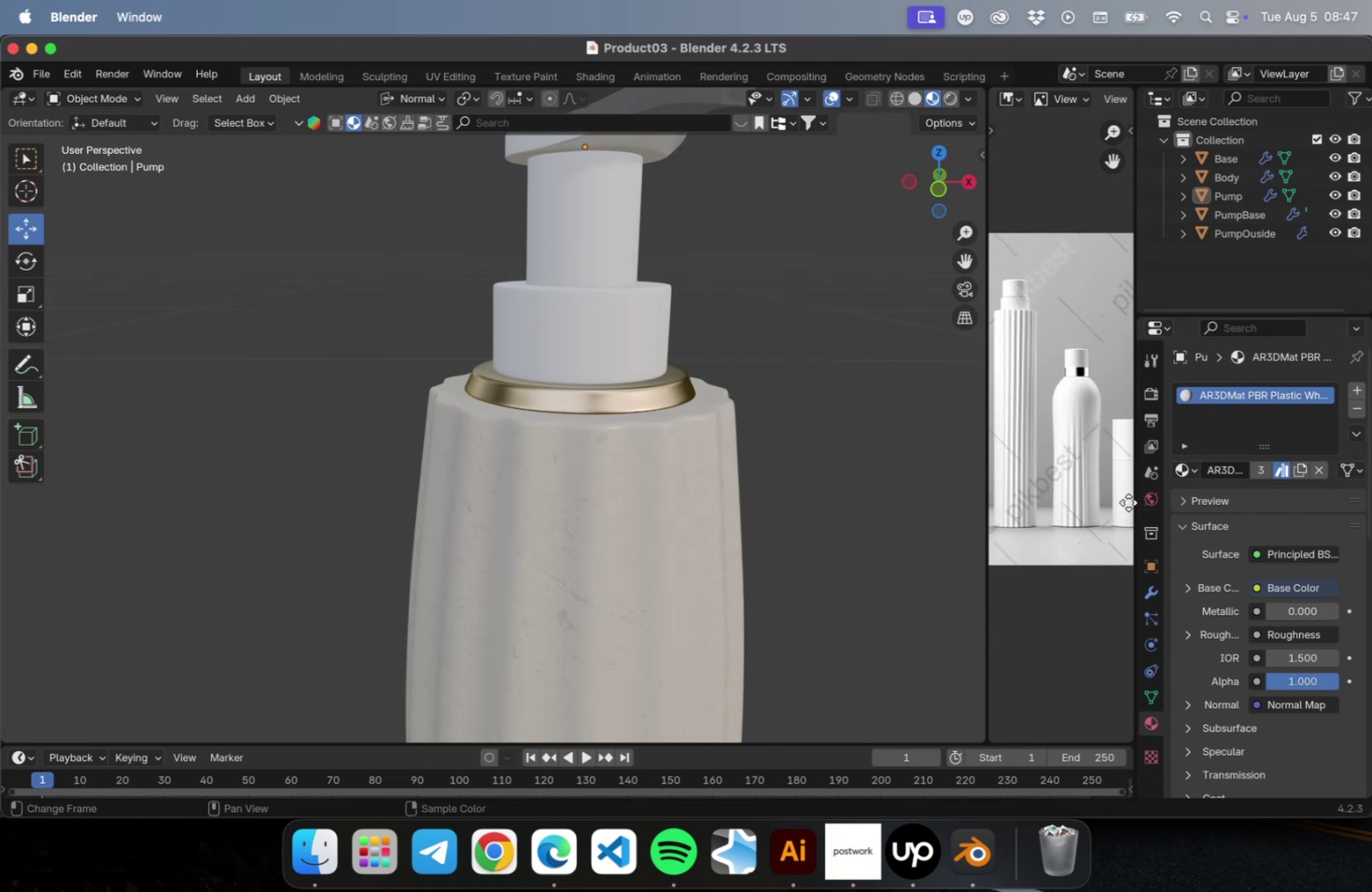 
left_click([727, 557])
 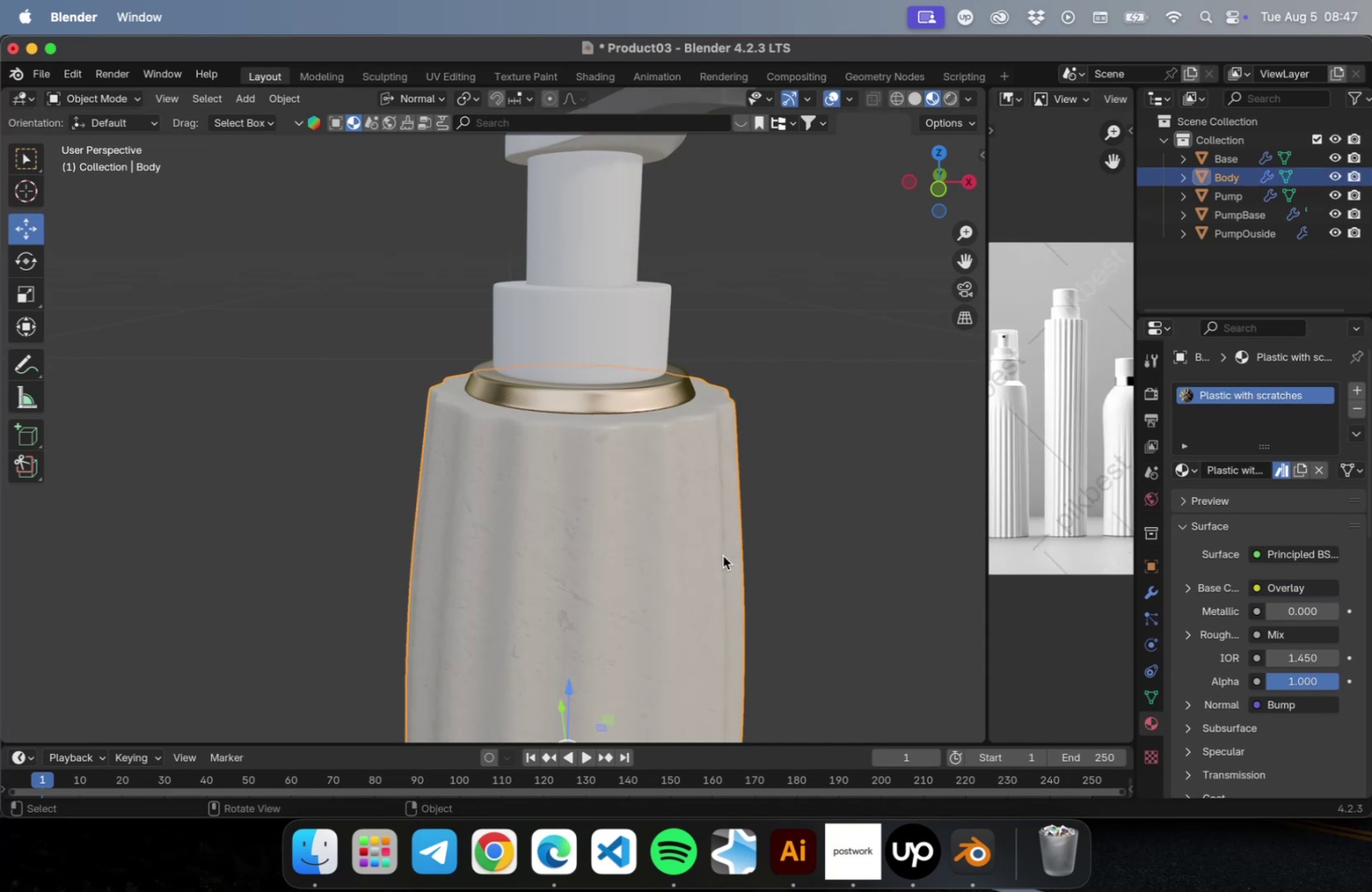 
scroll: coordinate [720, 570], scroll_direction: down, amount: 15.0
 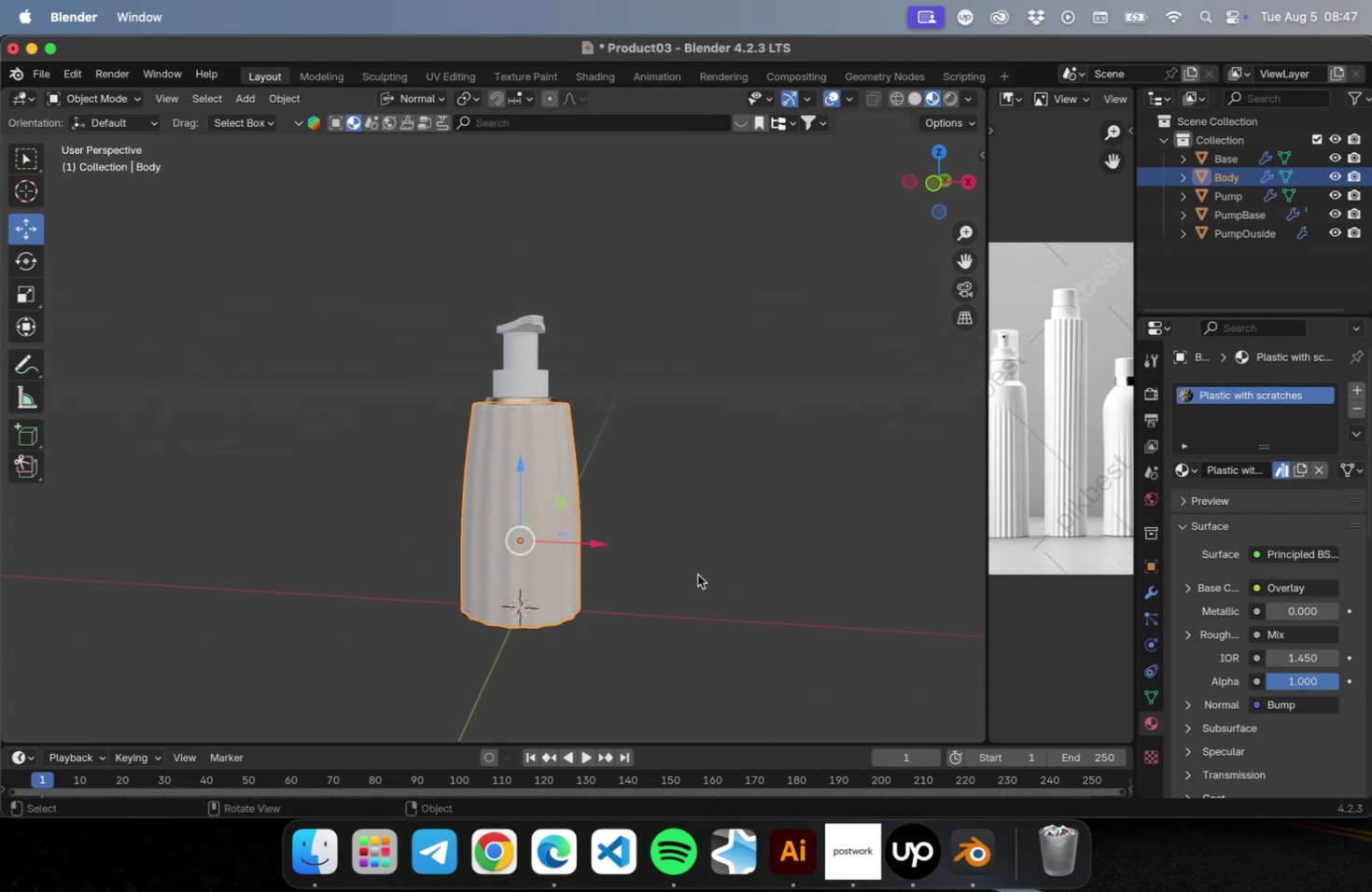 
left_click([697, 574])
 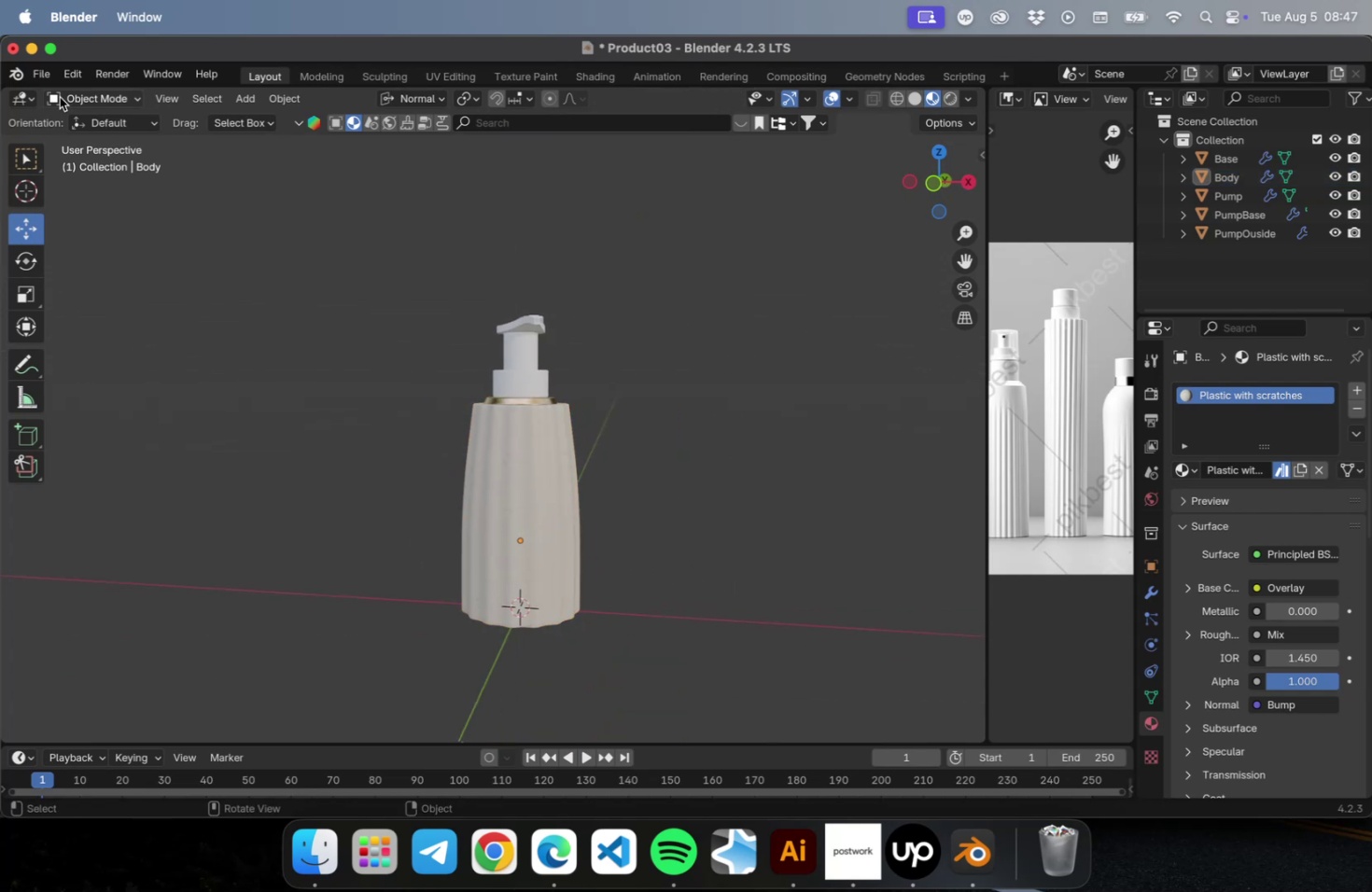 
left_click([44, 78])
 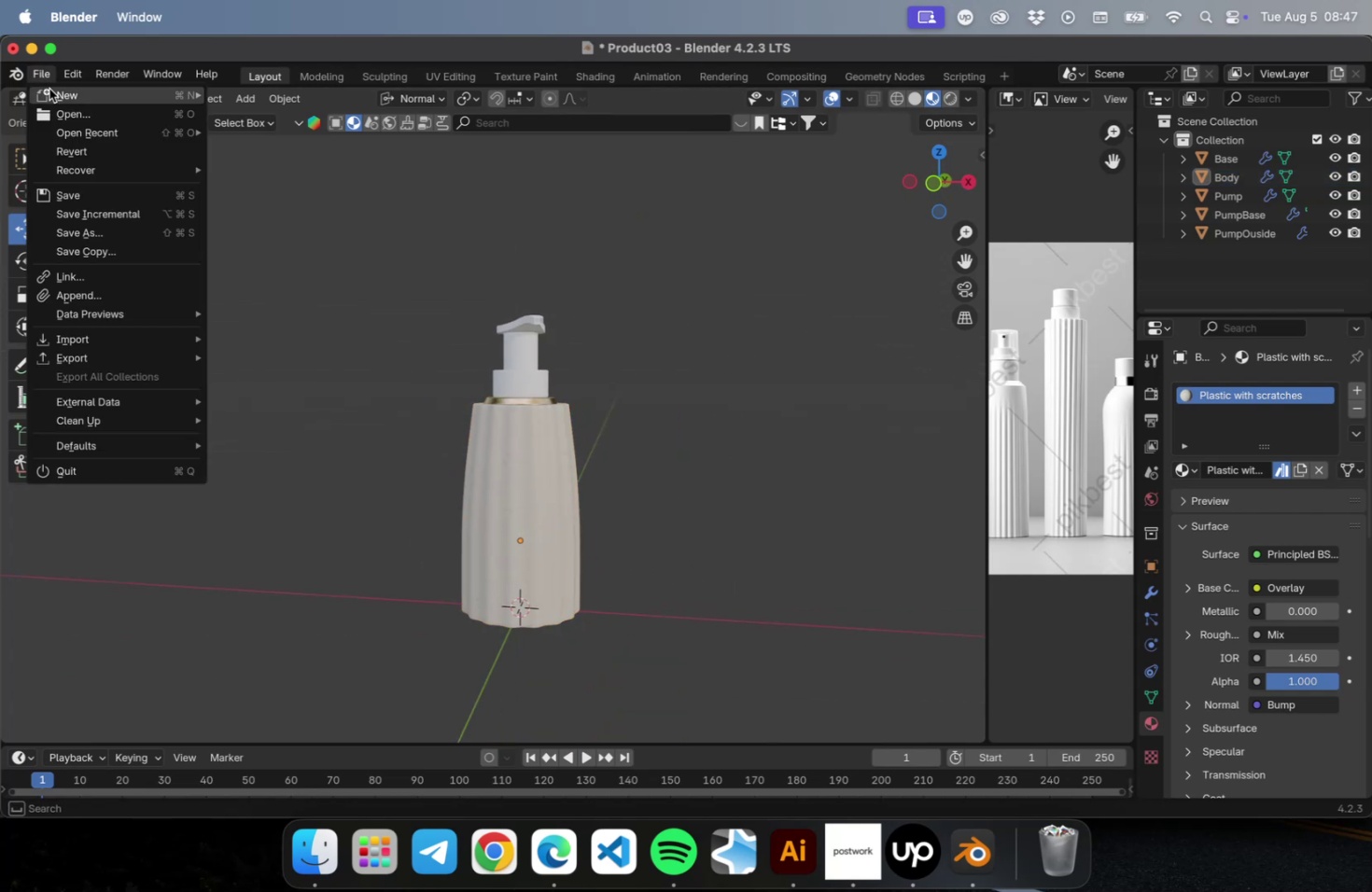 
left_click([49, 89])
 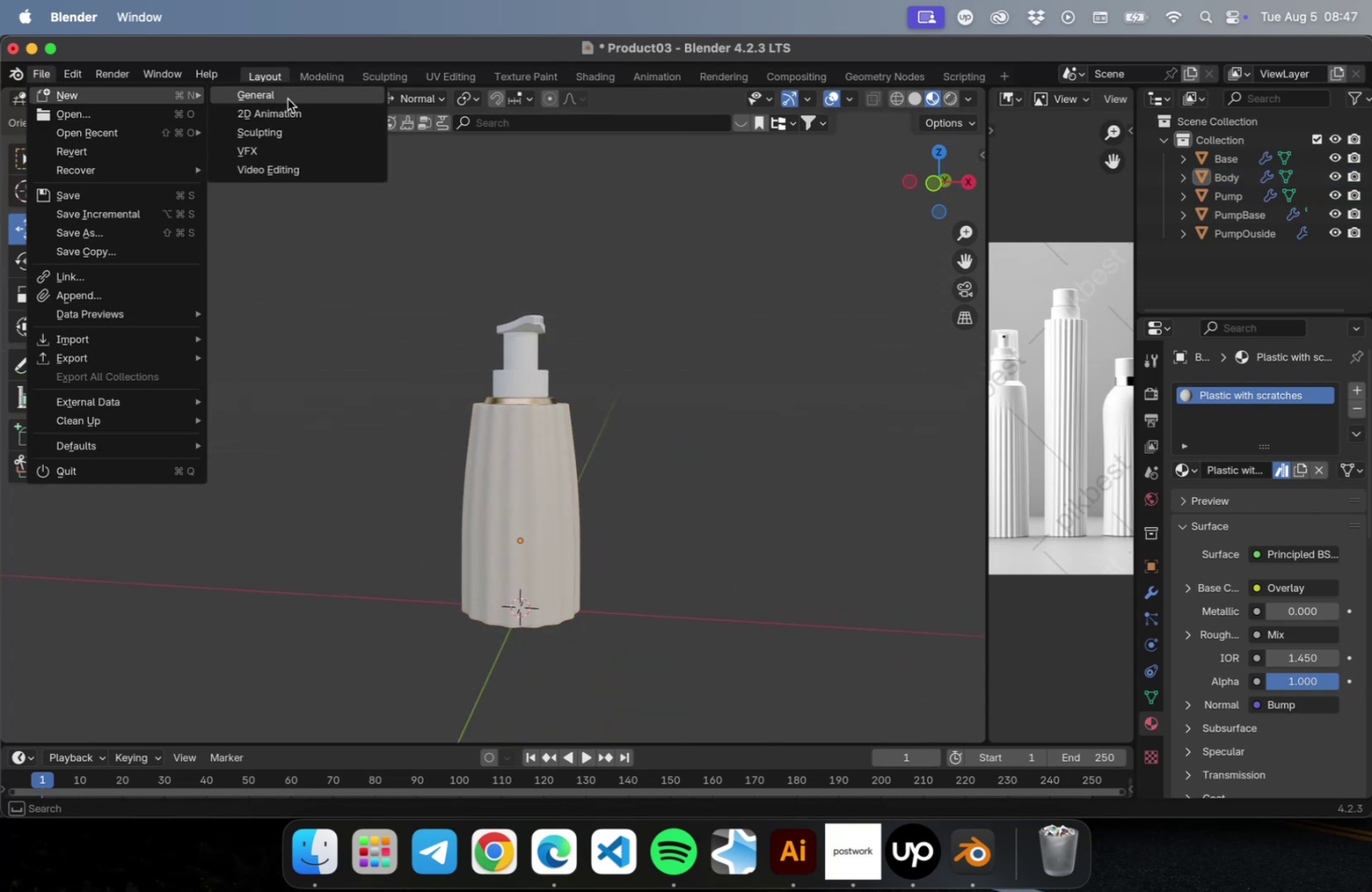 
left_click([287, 99])
 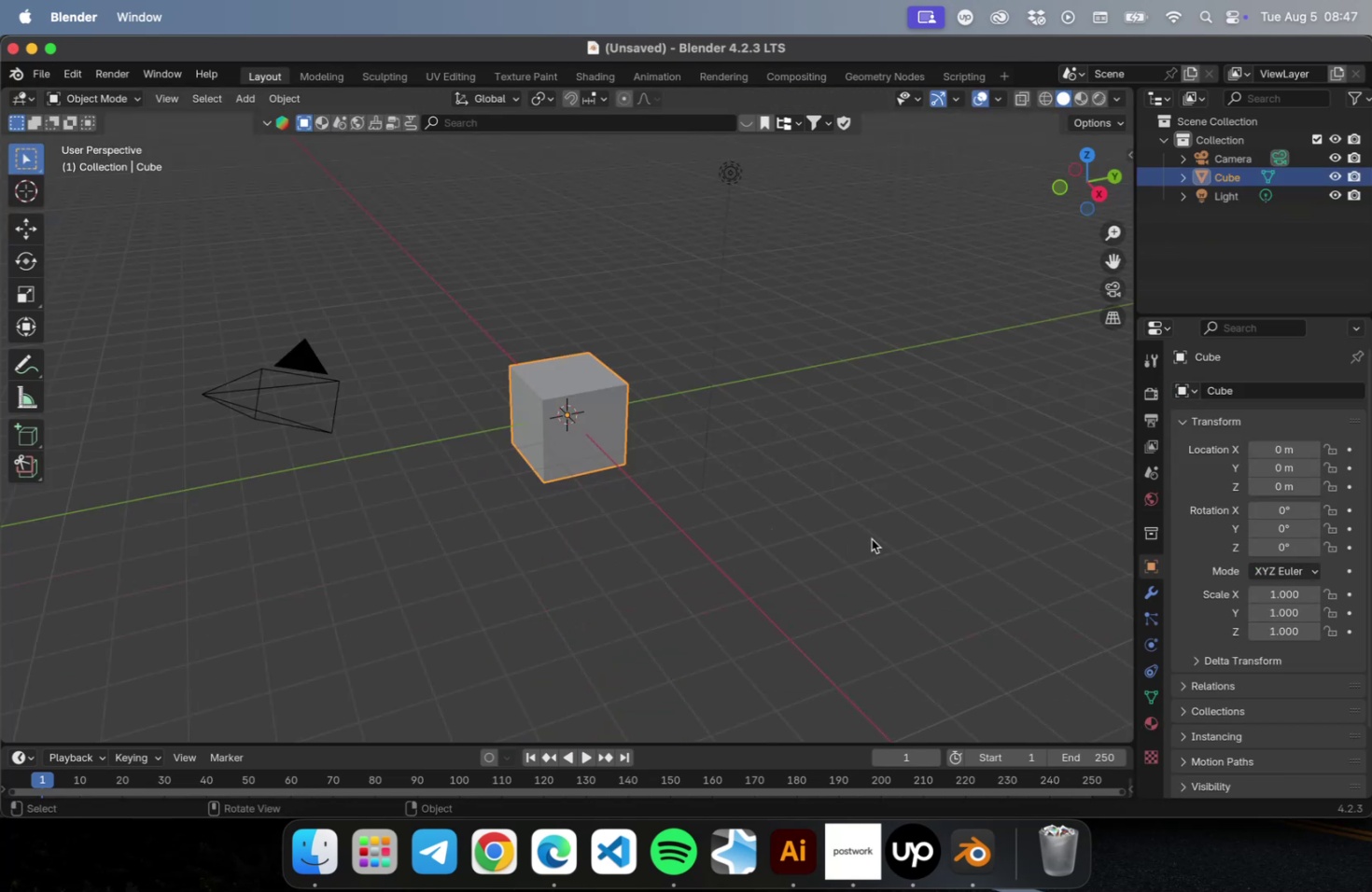 
key(A)
 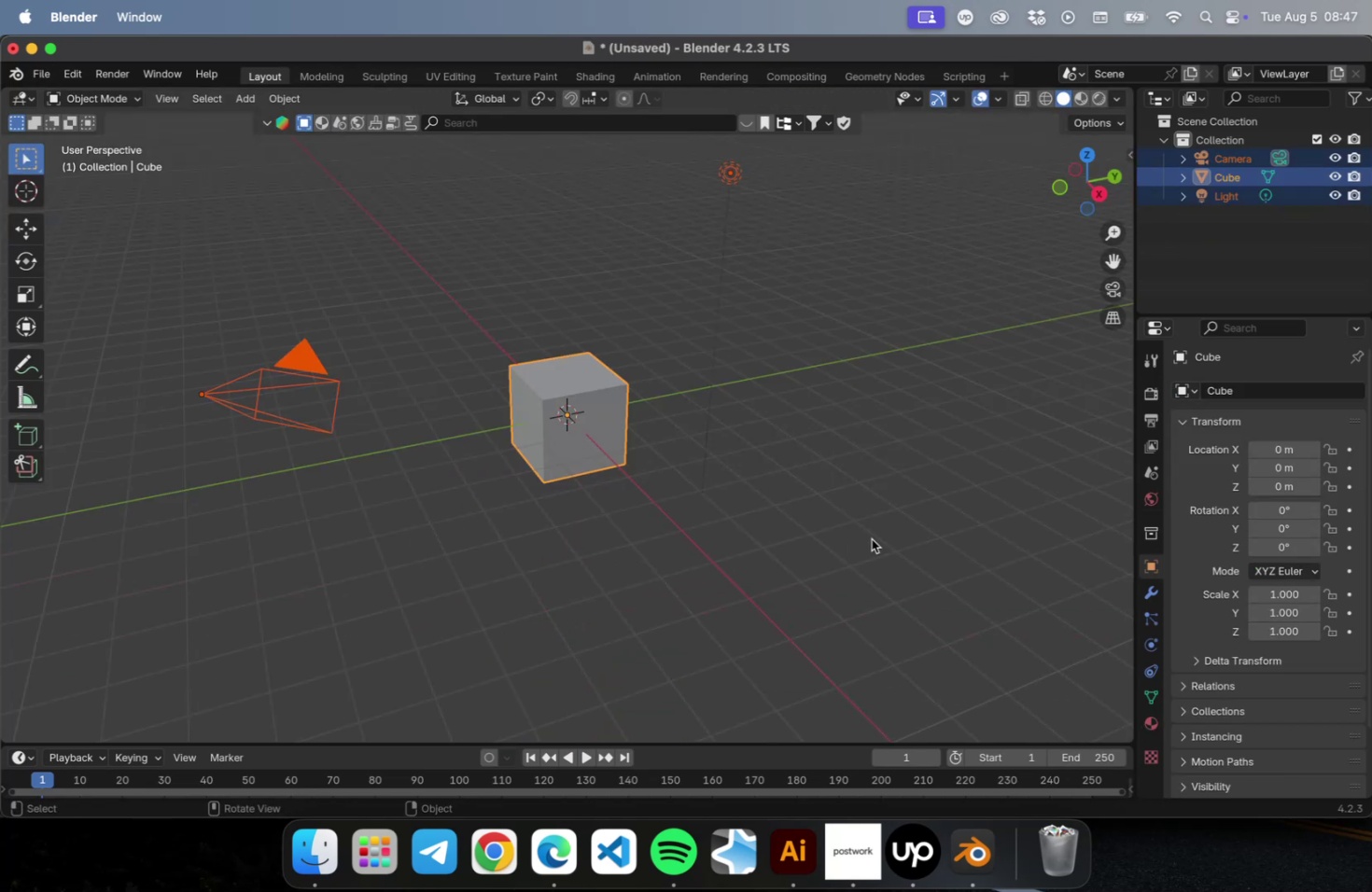 
key(Delete)
 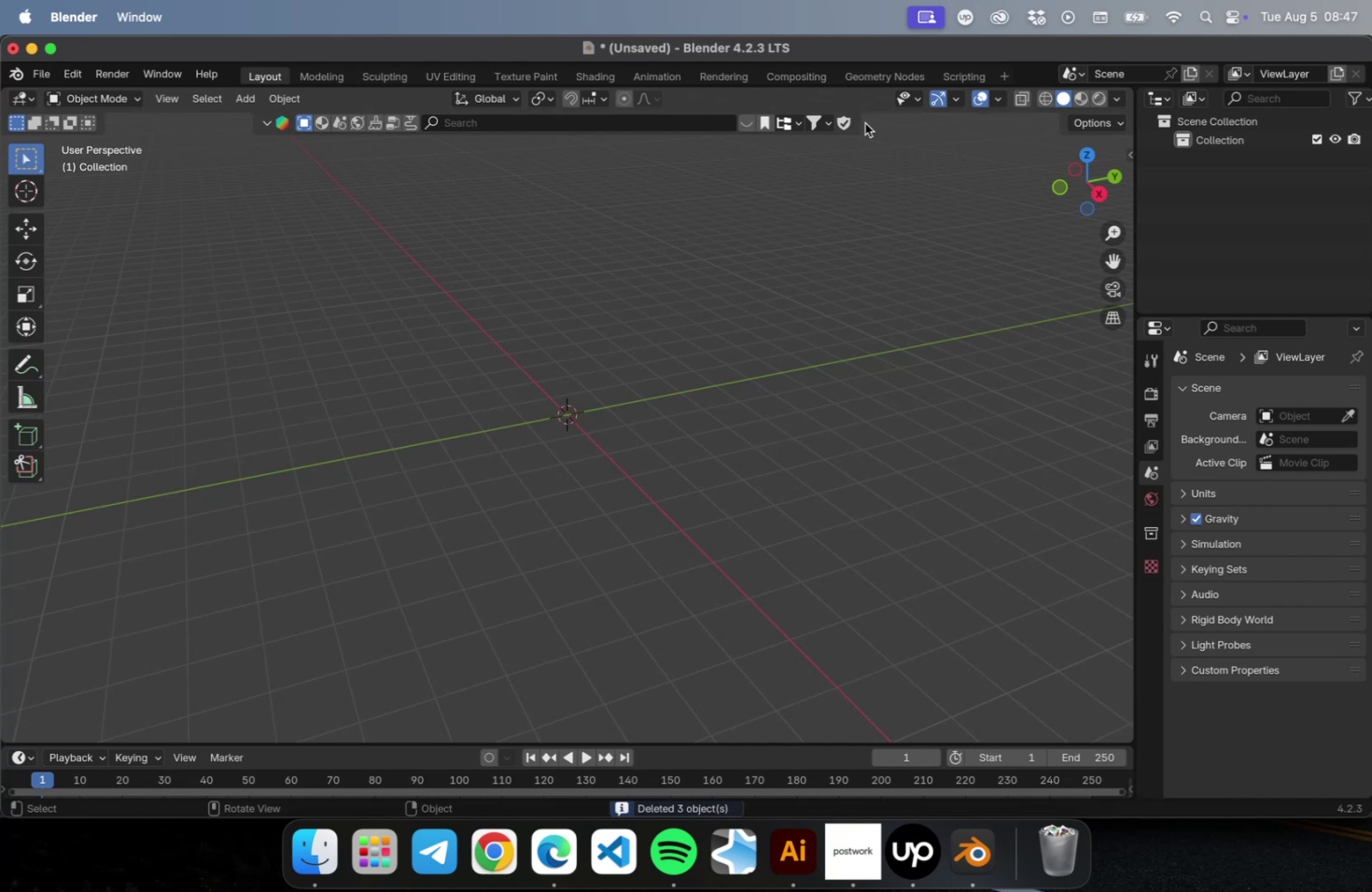 
mouse_move([1118, 234])
 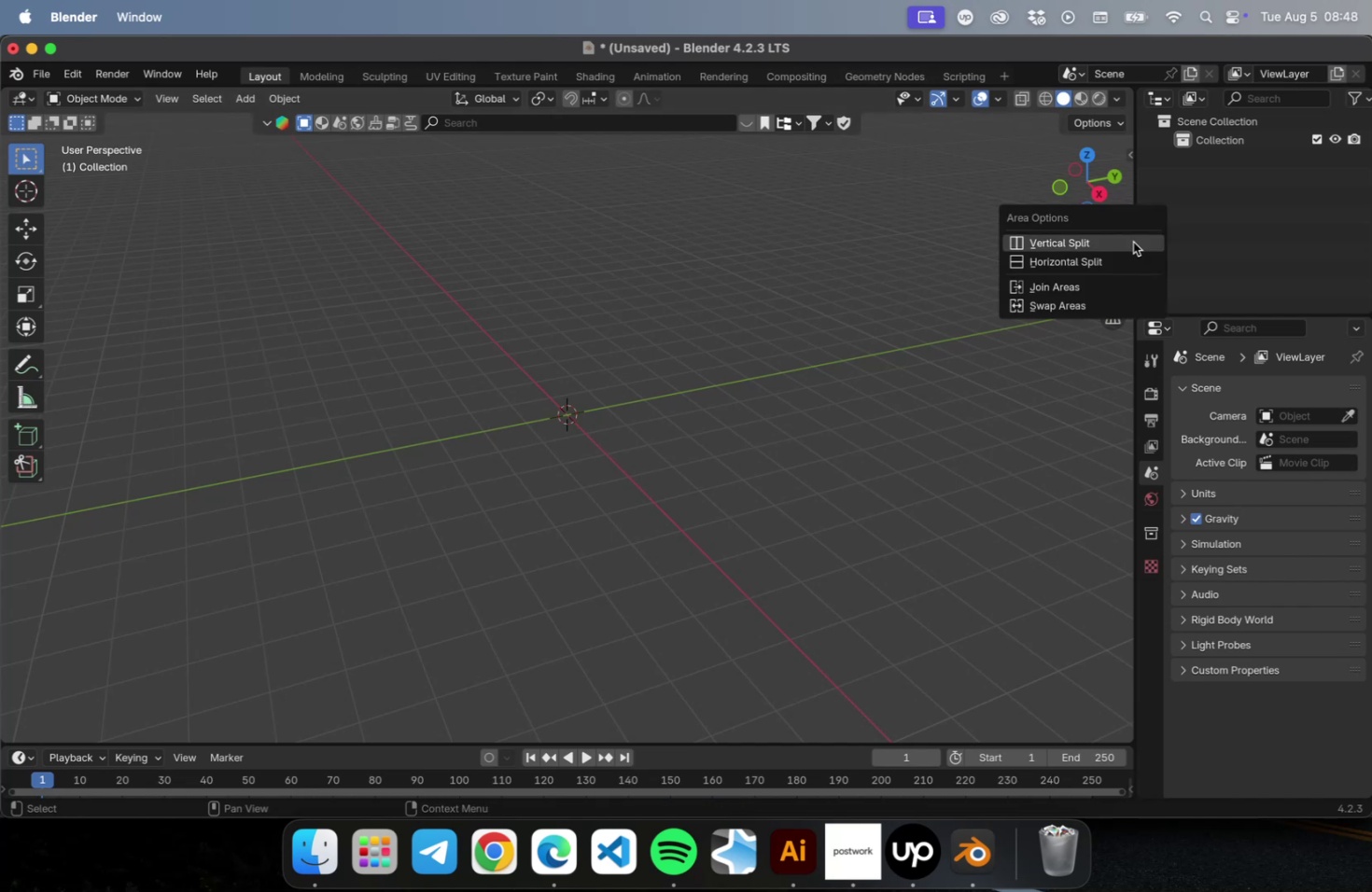 
left_click([1119, 245])
 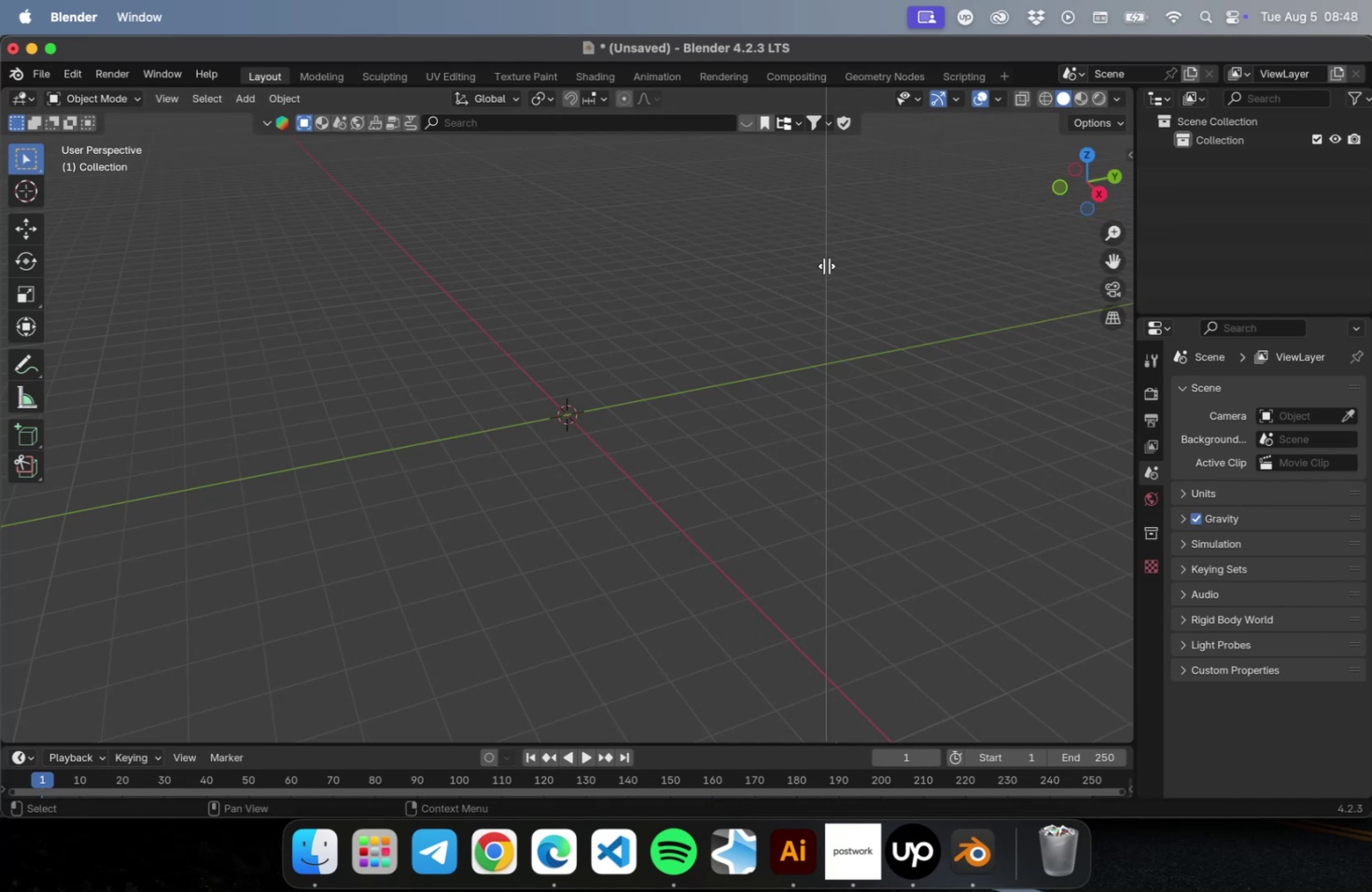 
left_click([793, 267])
 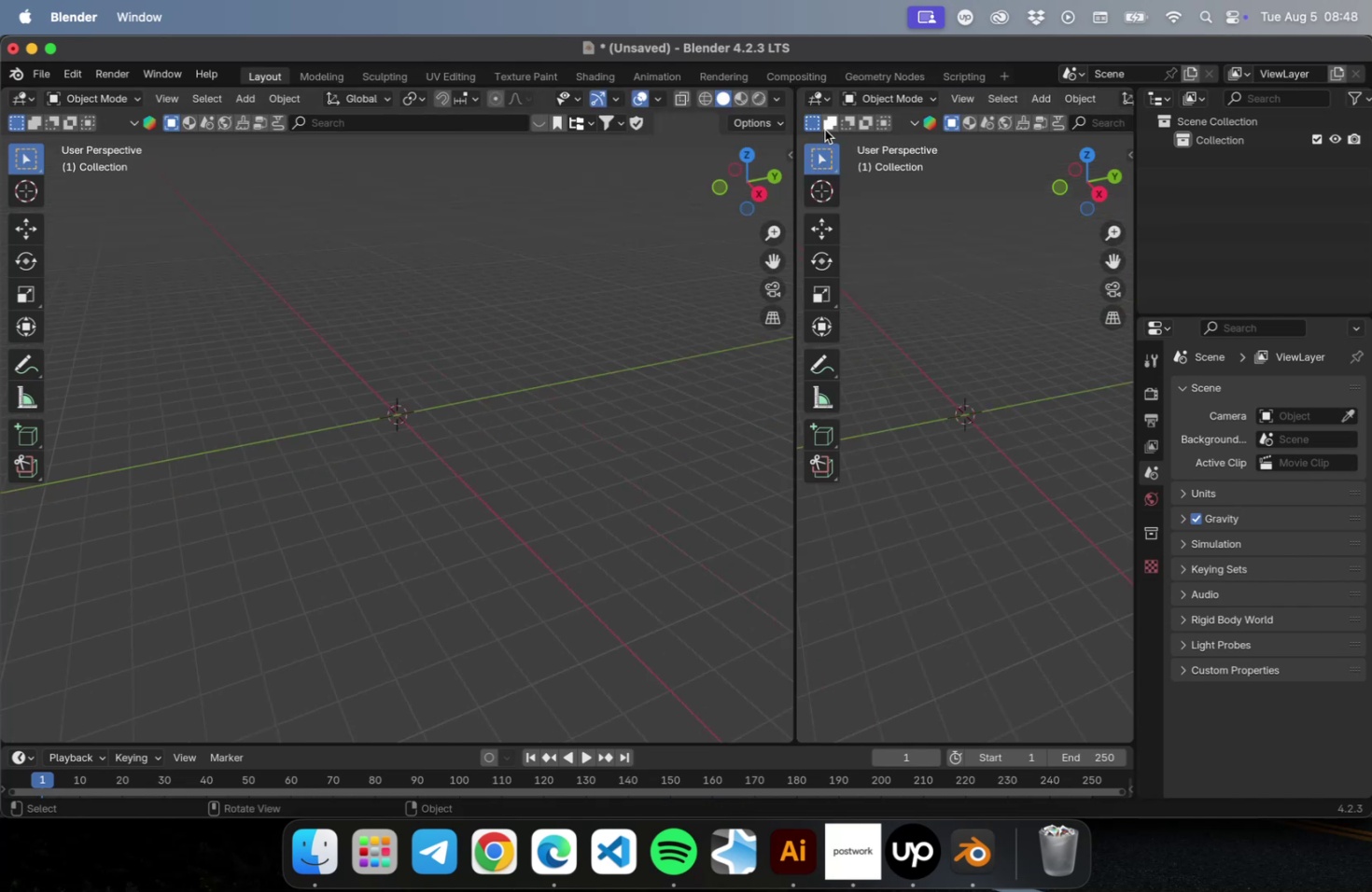 
mouse_move([804, 106])
 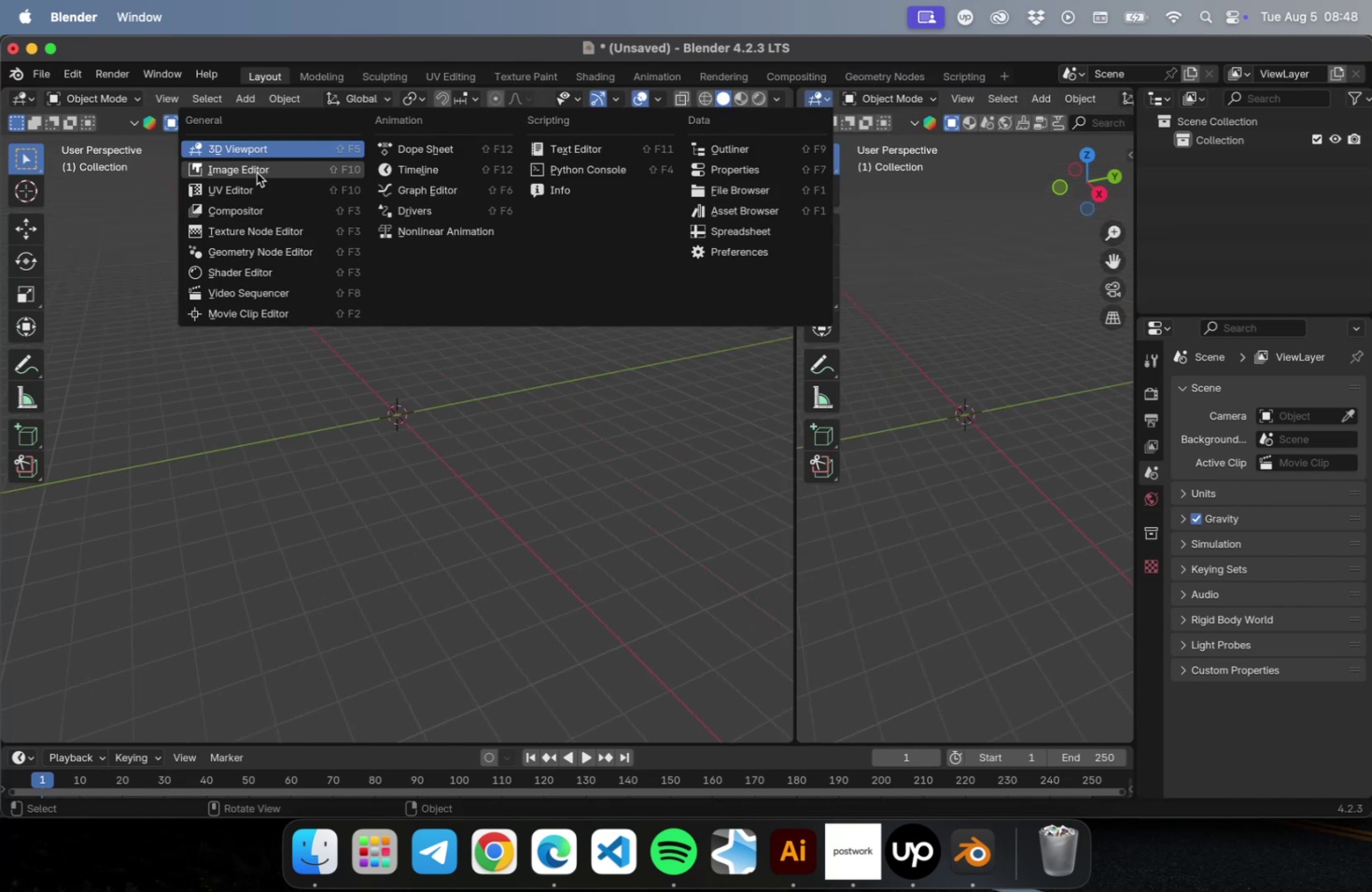 
left_click([256, 173])
 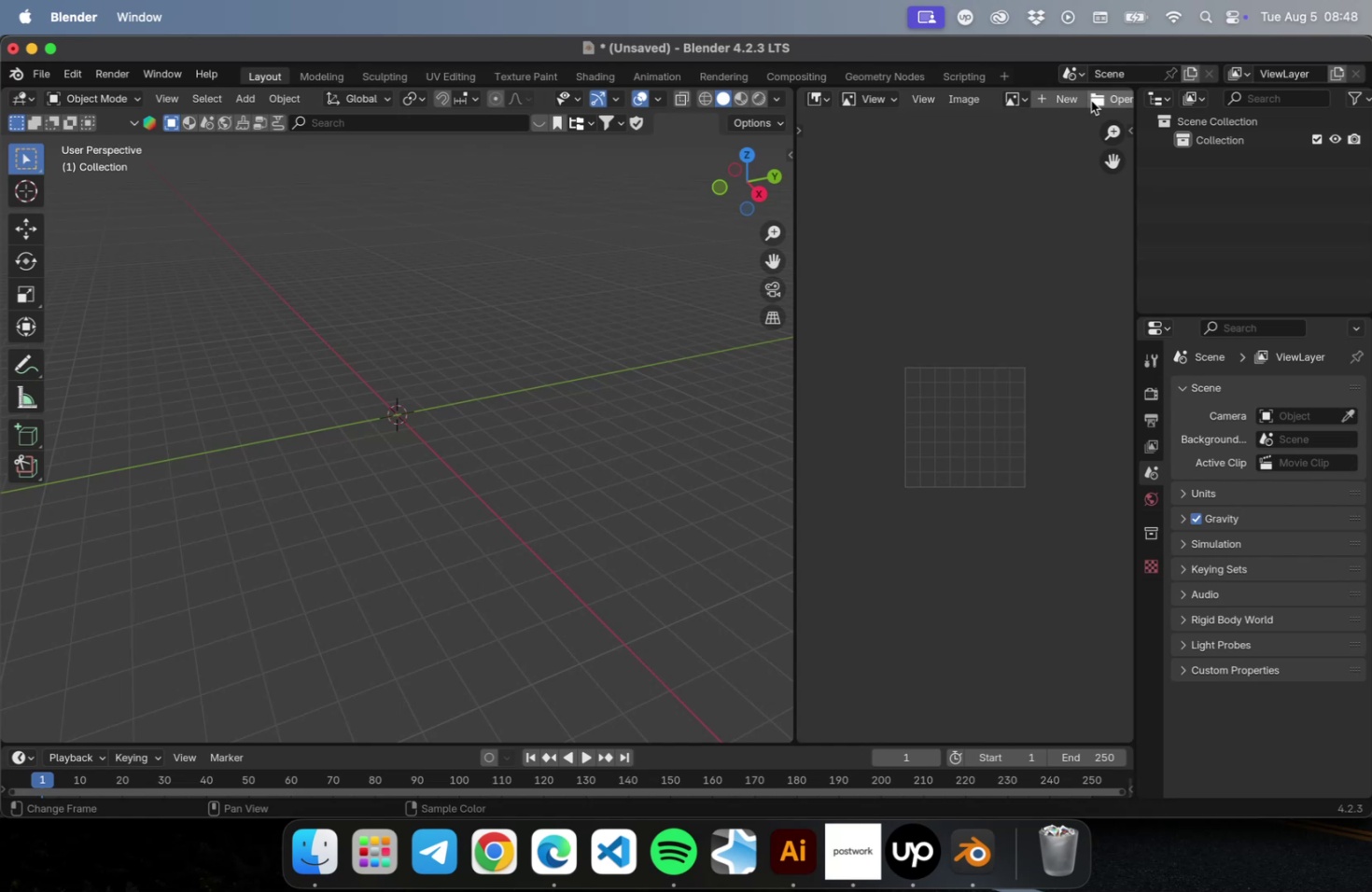 
left_click([1100, 102])
 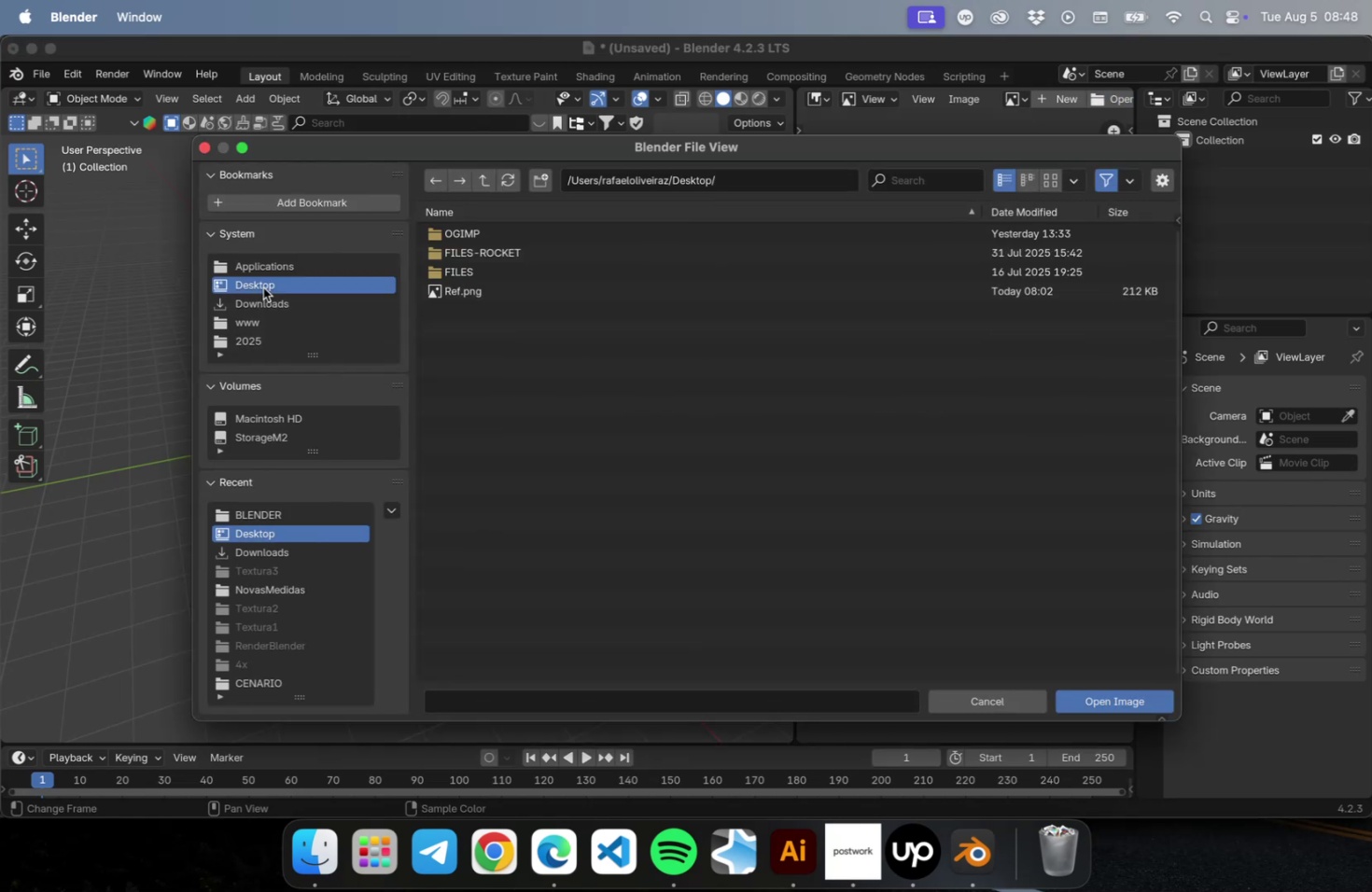 
left_click([504, 303])
 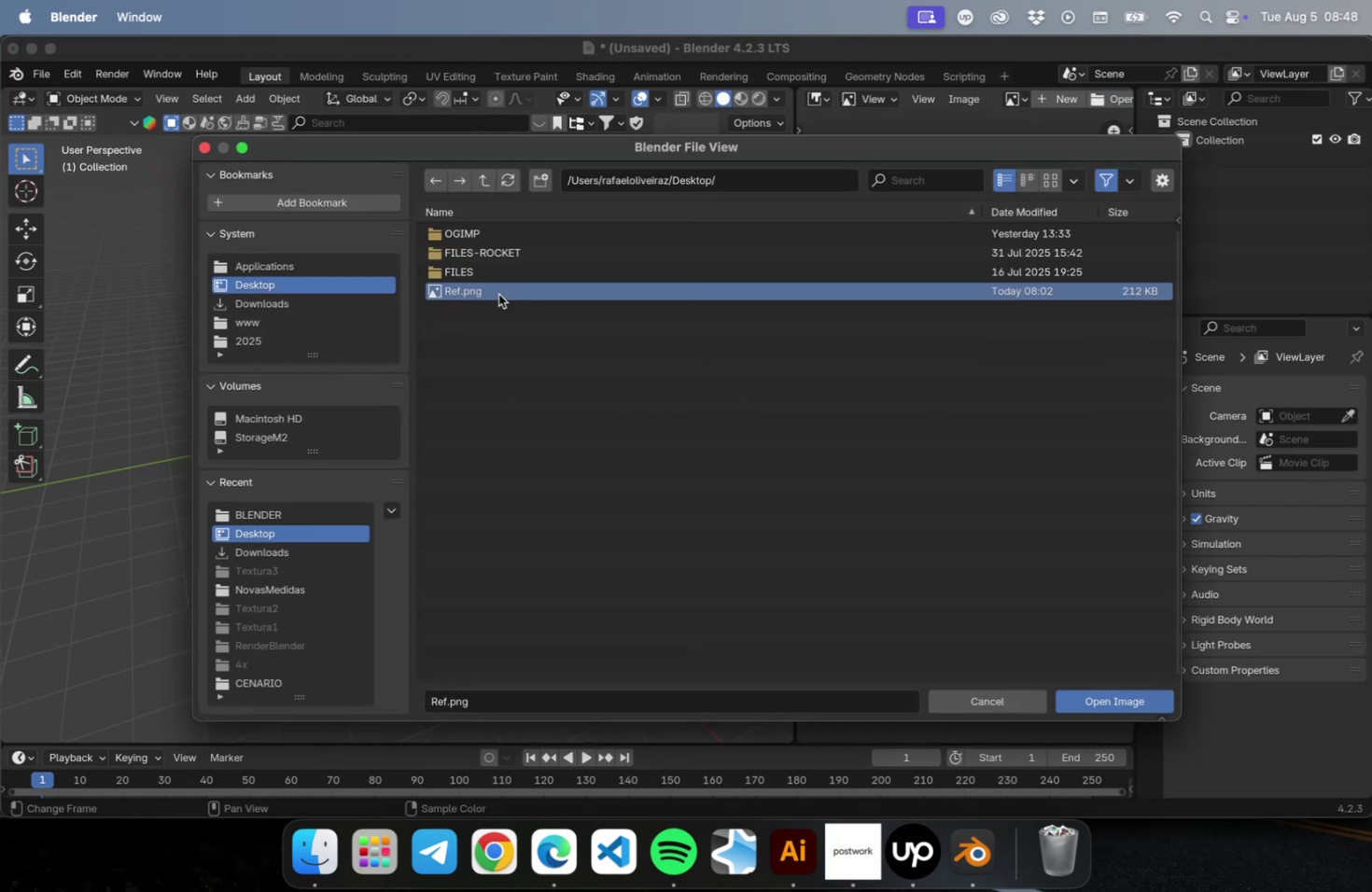 
double_click([498, 294])
 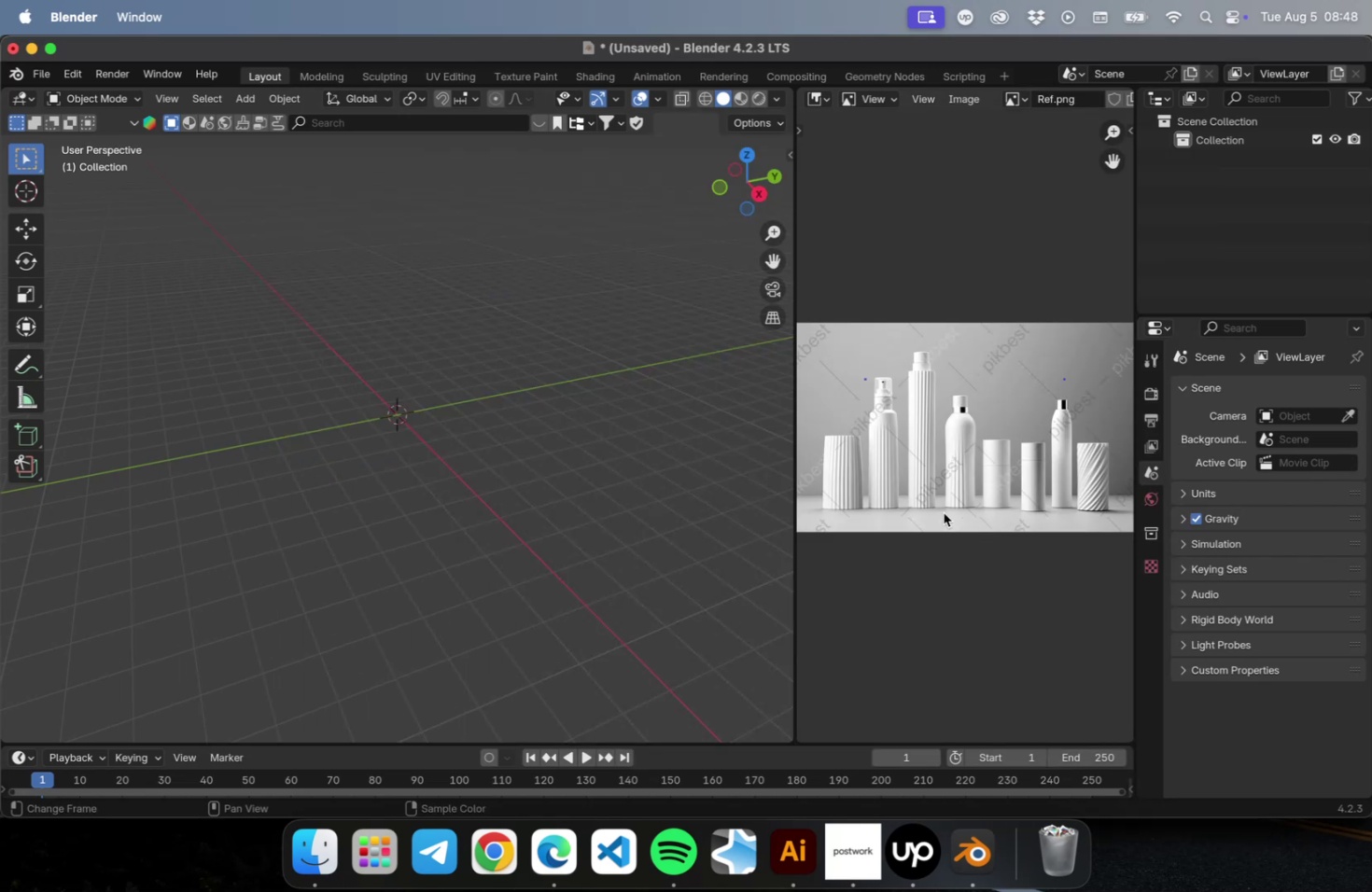 
scroll: coordinate [903, 437], scroll_direction: up, amount: 16.0
 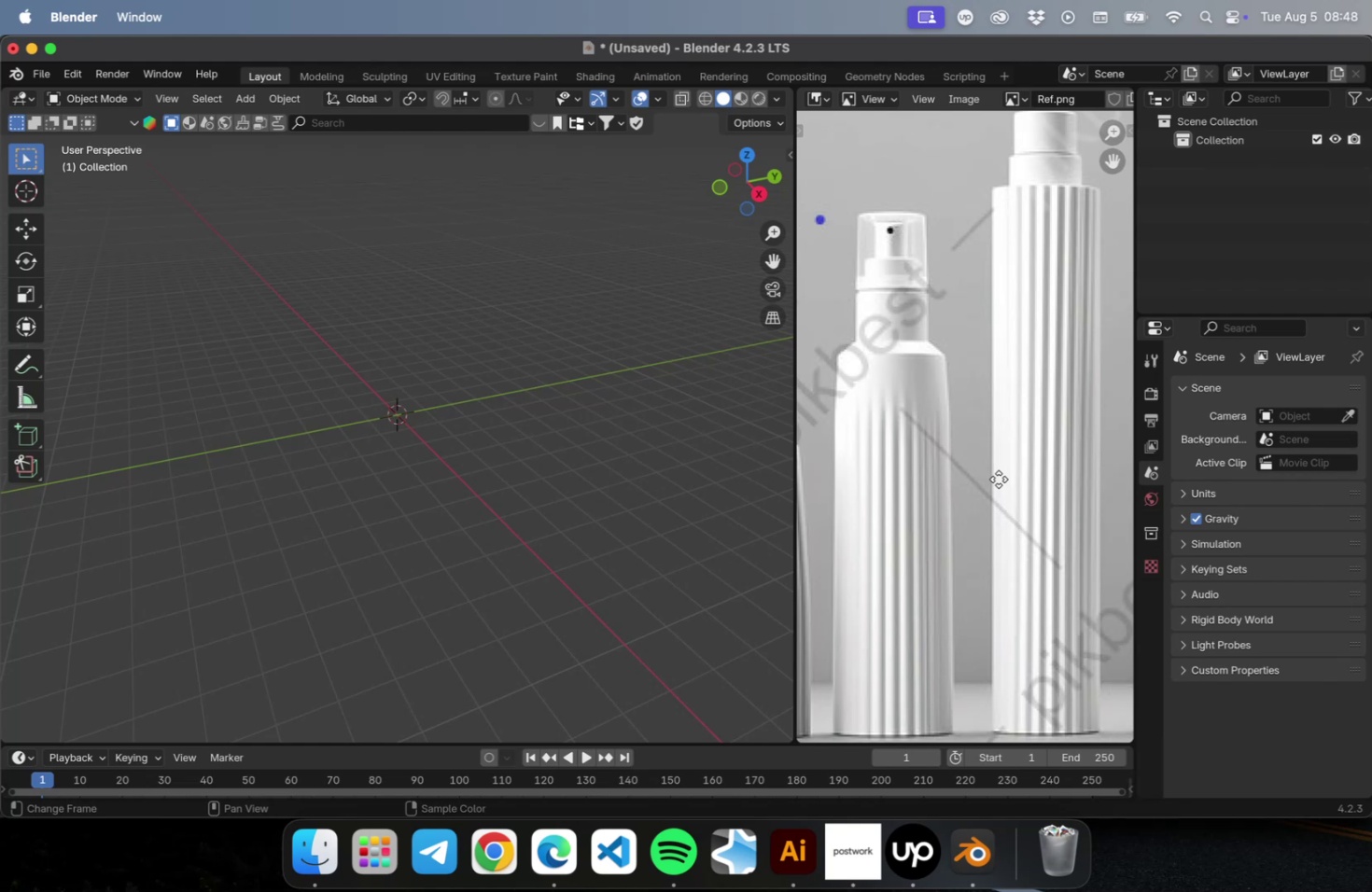 
wait(6.53)
 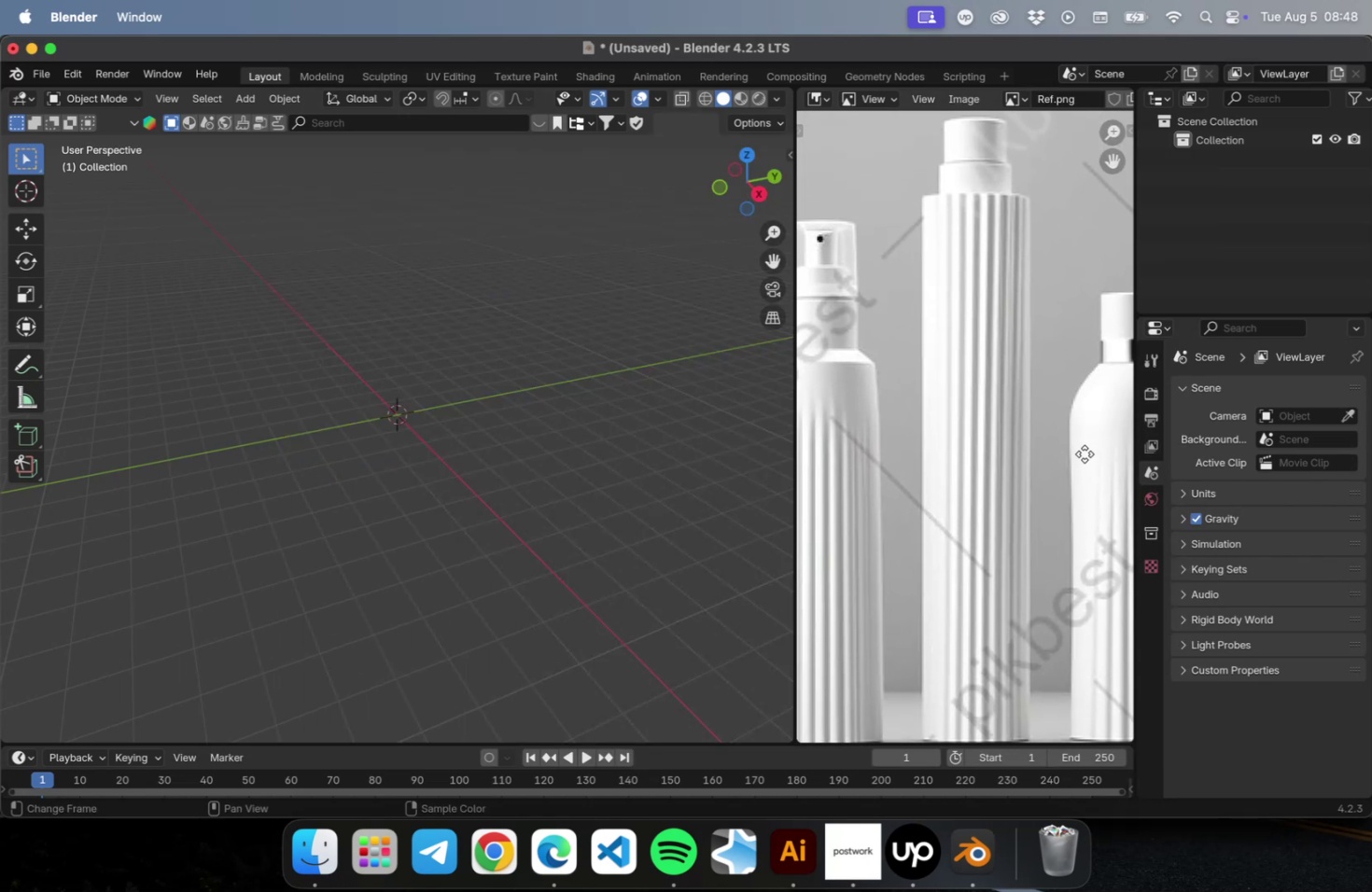 
scroll: coordinate [991, 483], scroll_direction: down, amount: 1.0
 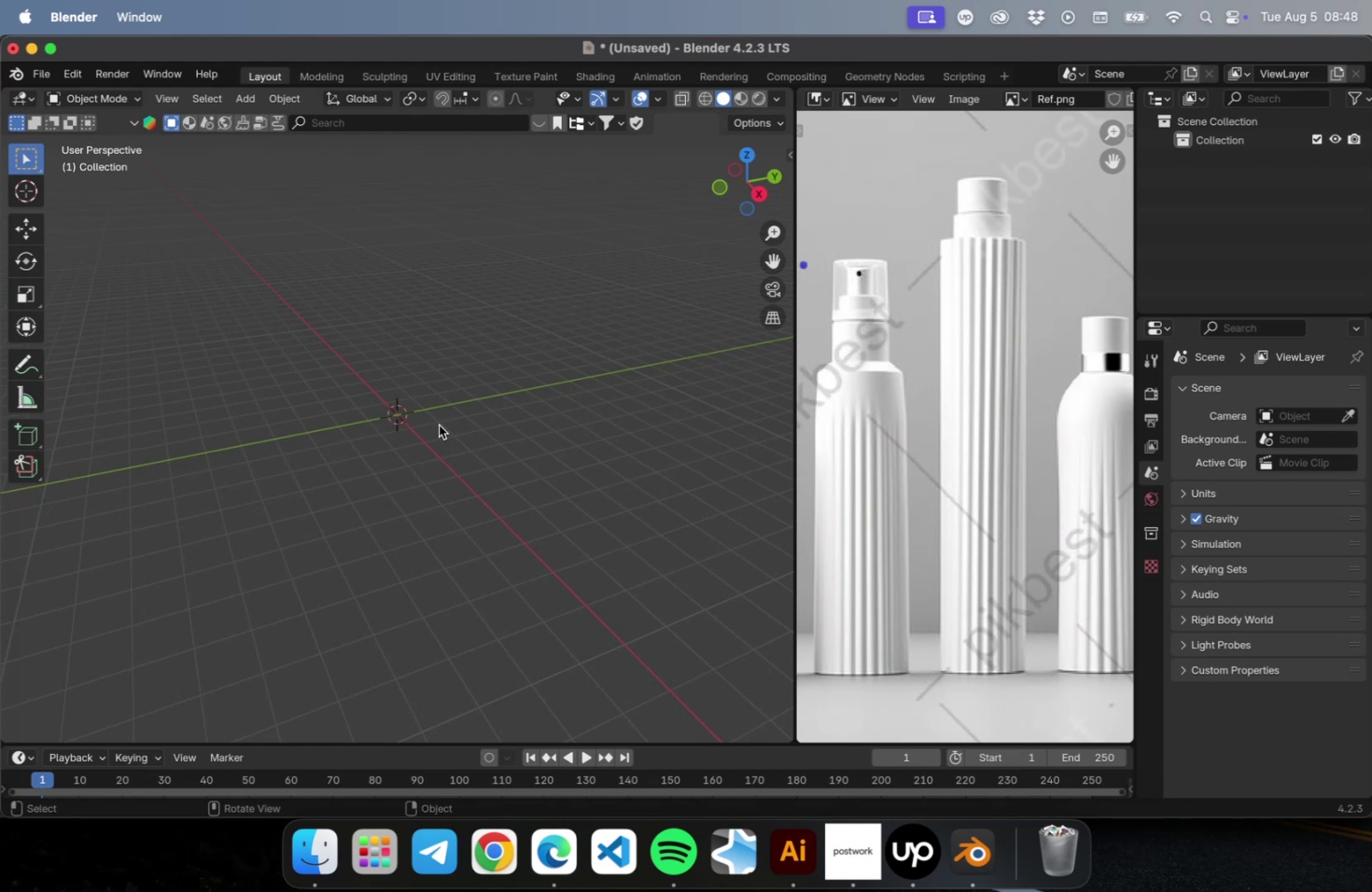 
wait(16.42)
 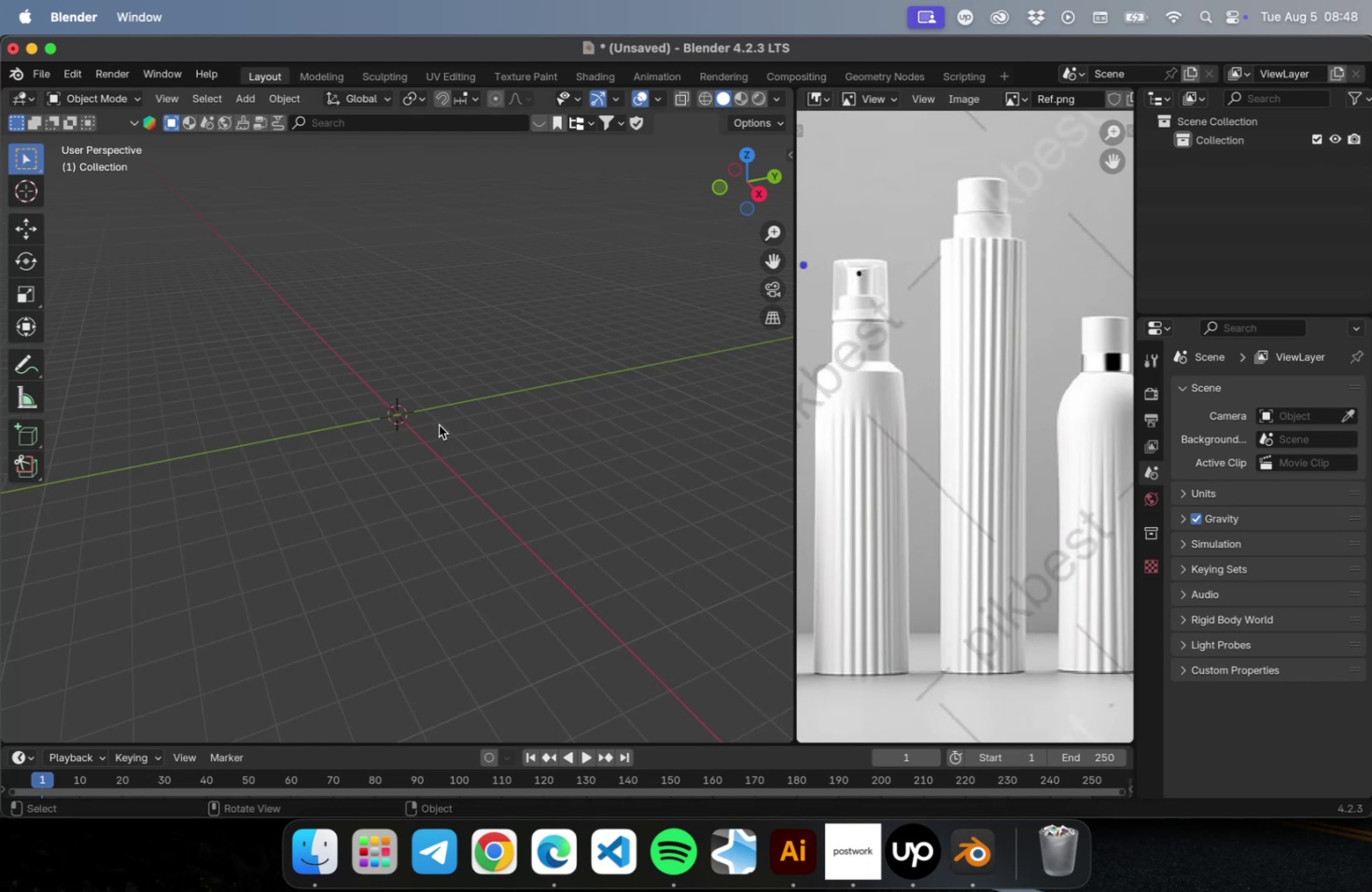 
scroll: coordinate [979, 430], scroll_direction: up, amount: 1.0
 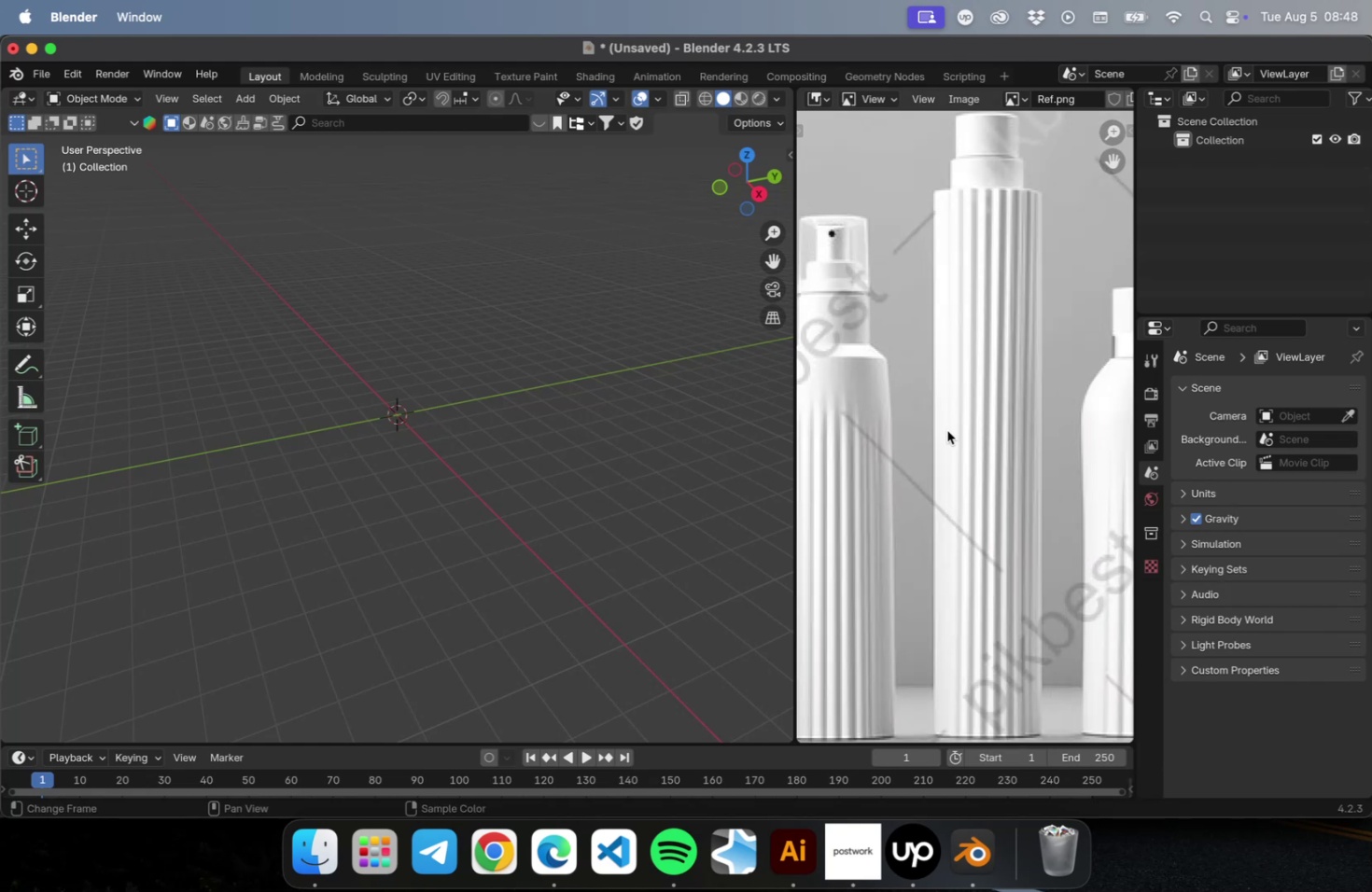 
scroll: coordinate [972, 426], scroll_direction: down, amount: 1.0
 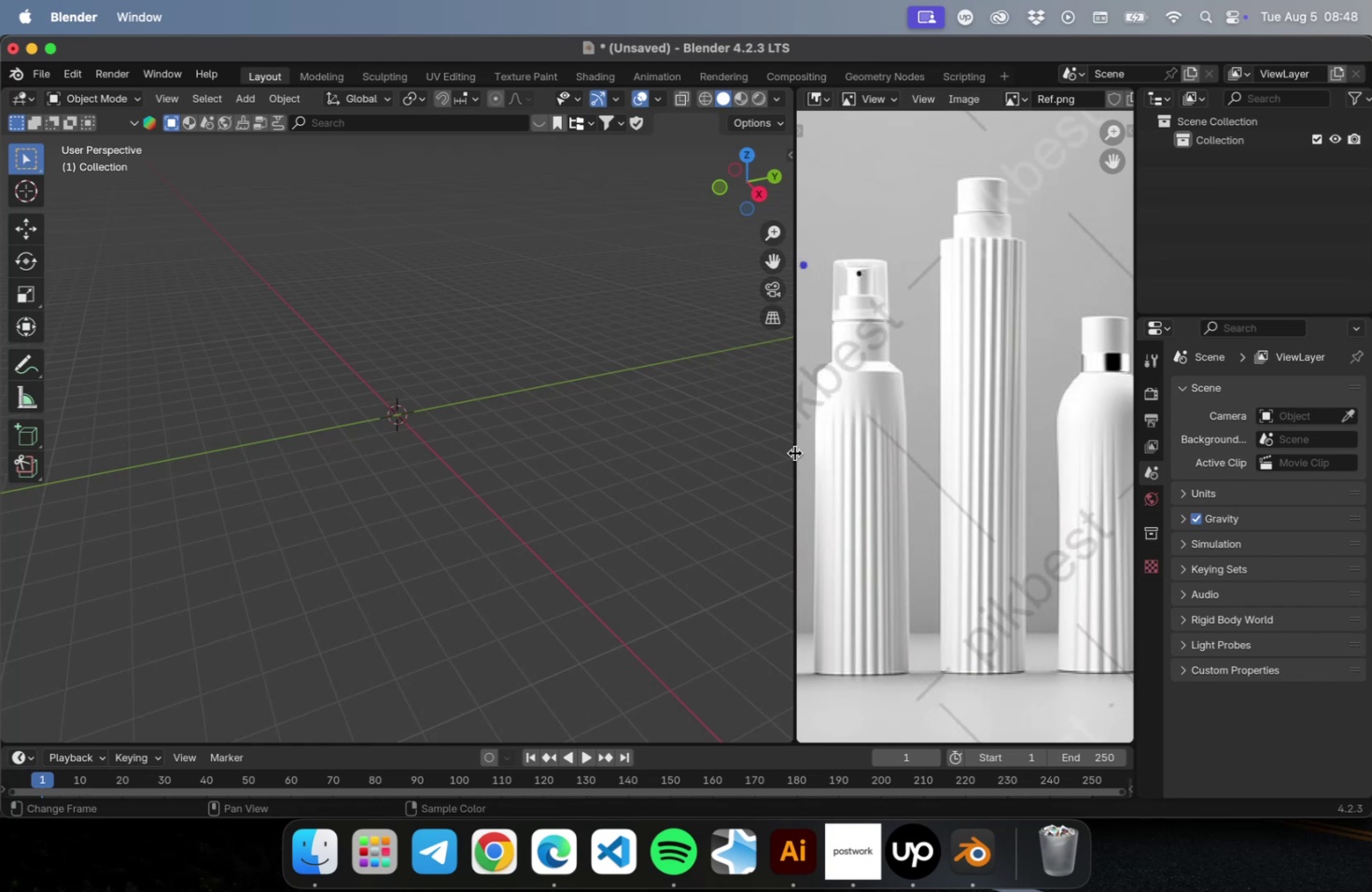 
left_click_drag(start_coordinate=[794, 453], to_coordinate=[995, 461])
 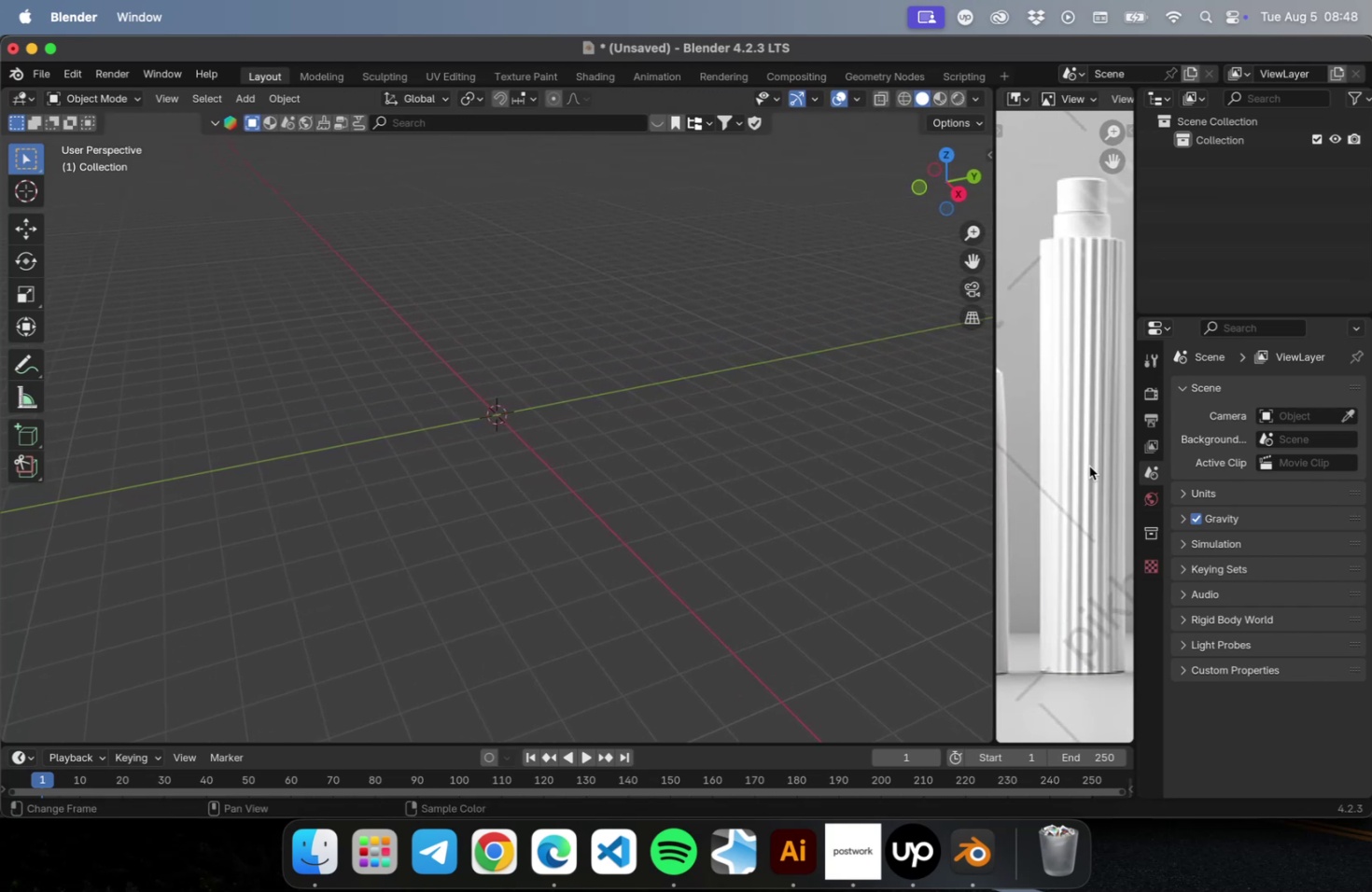 
left_click_drag(start_coordinate=[1086, 467], to_coordinate=[1074, 467])
 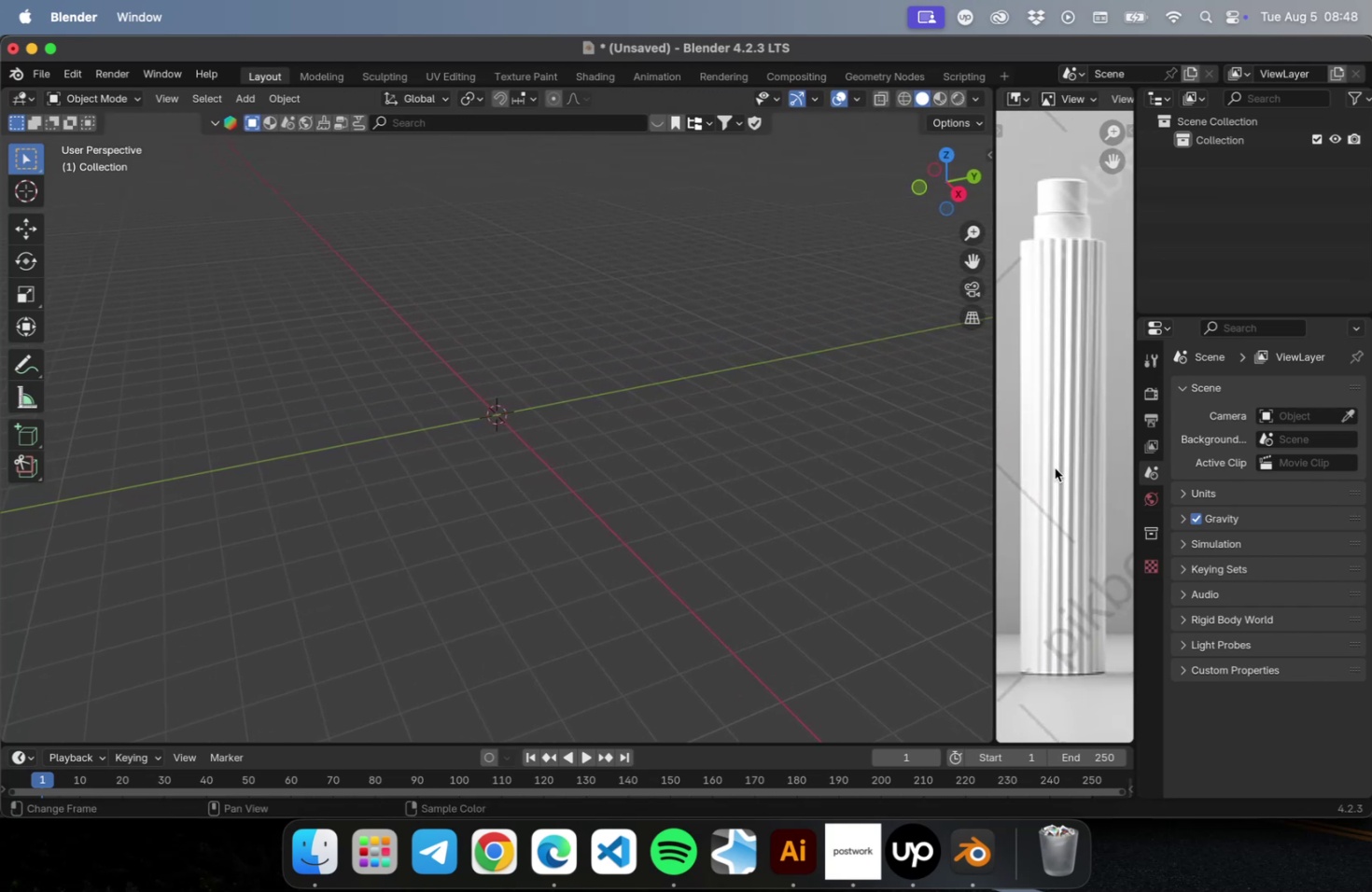 
left_click([771, 489])
 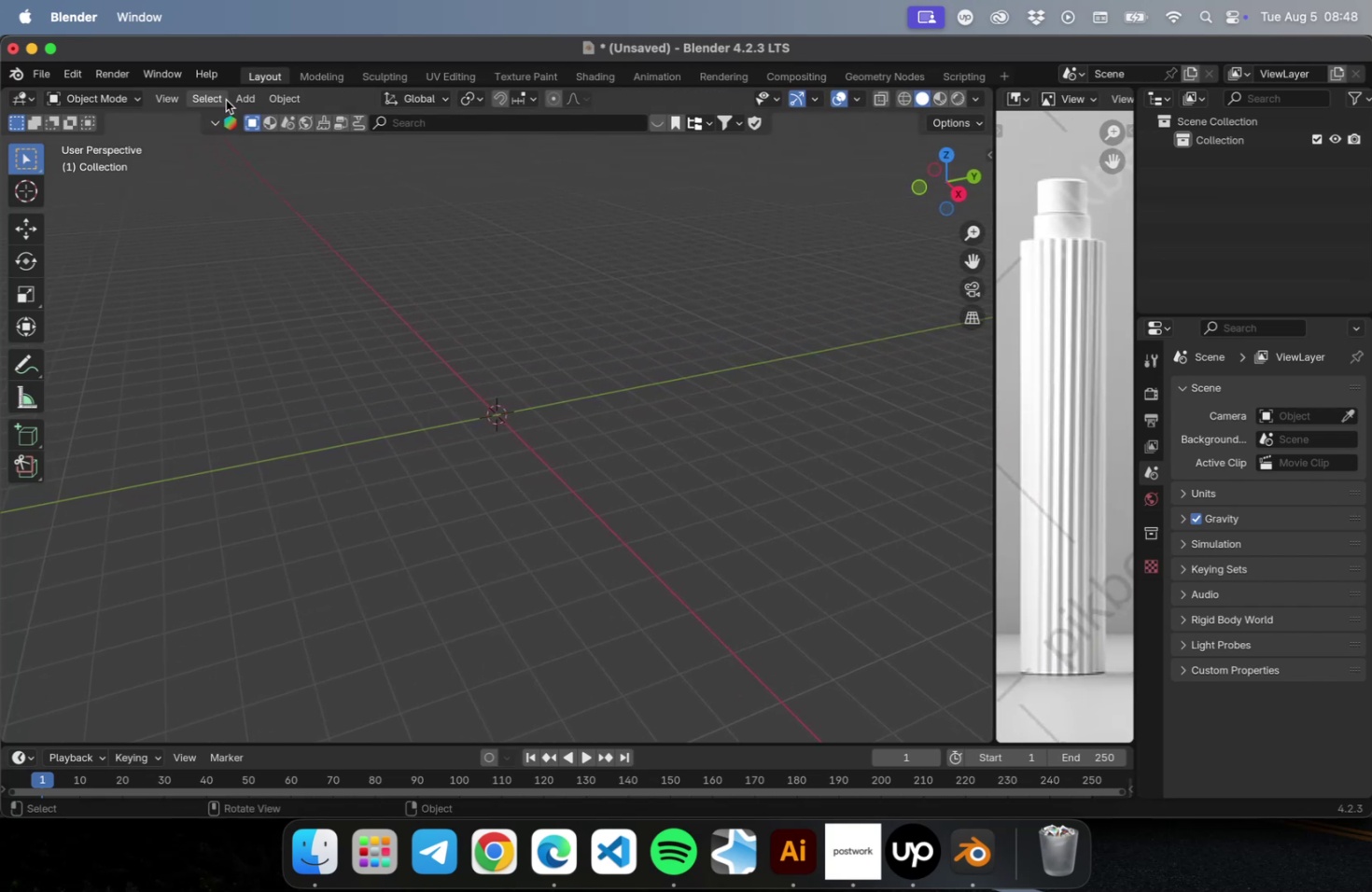 
left_click([225, 98])
 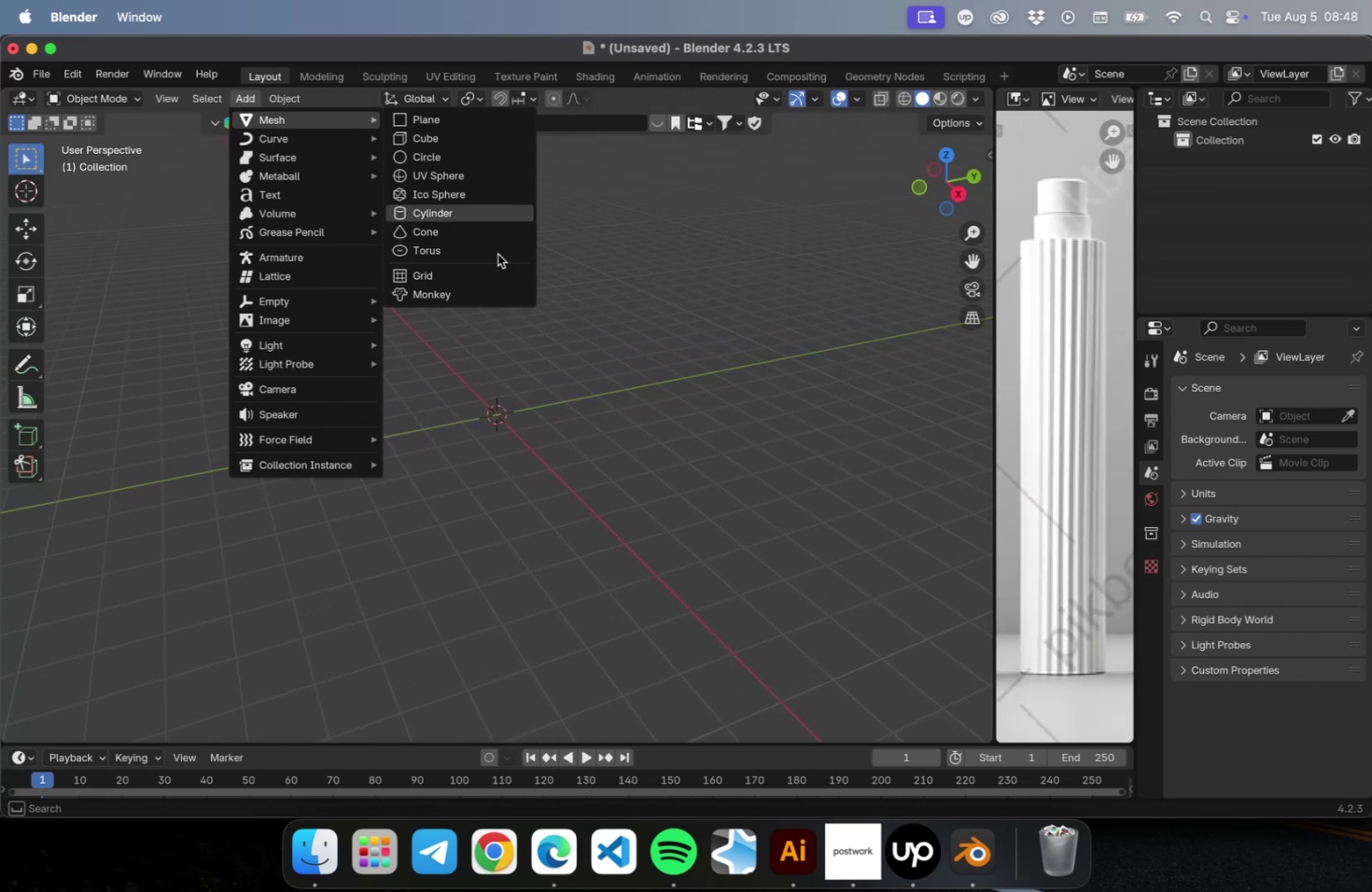 
left_click([469, 211])
 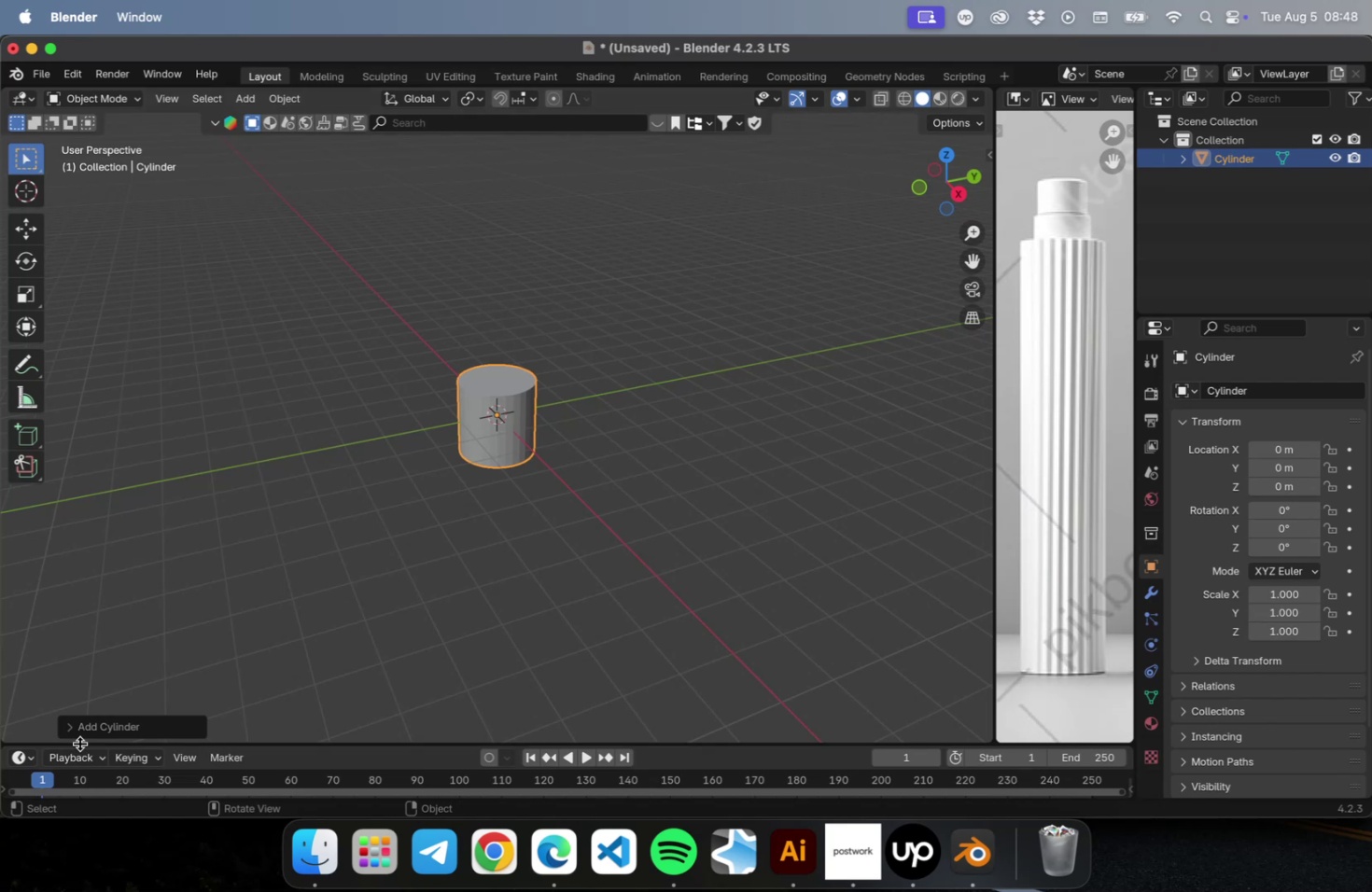 
left_click([79, 722])
 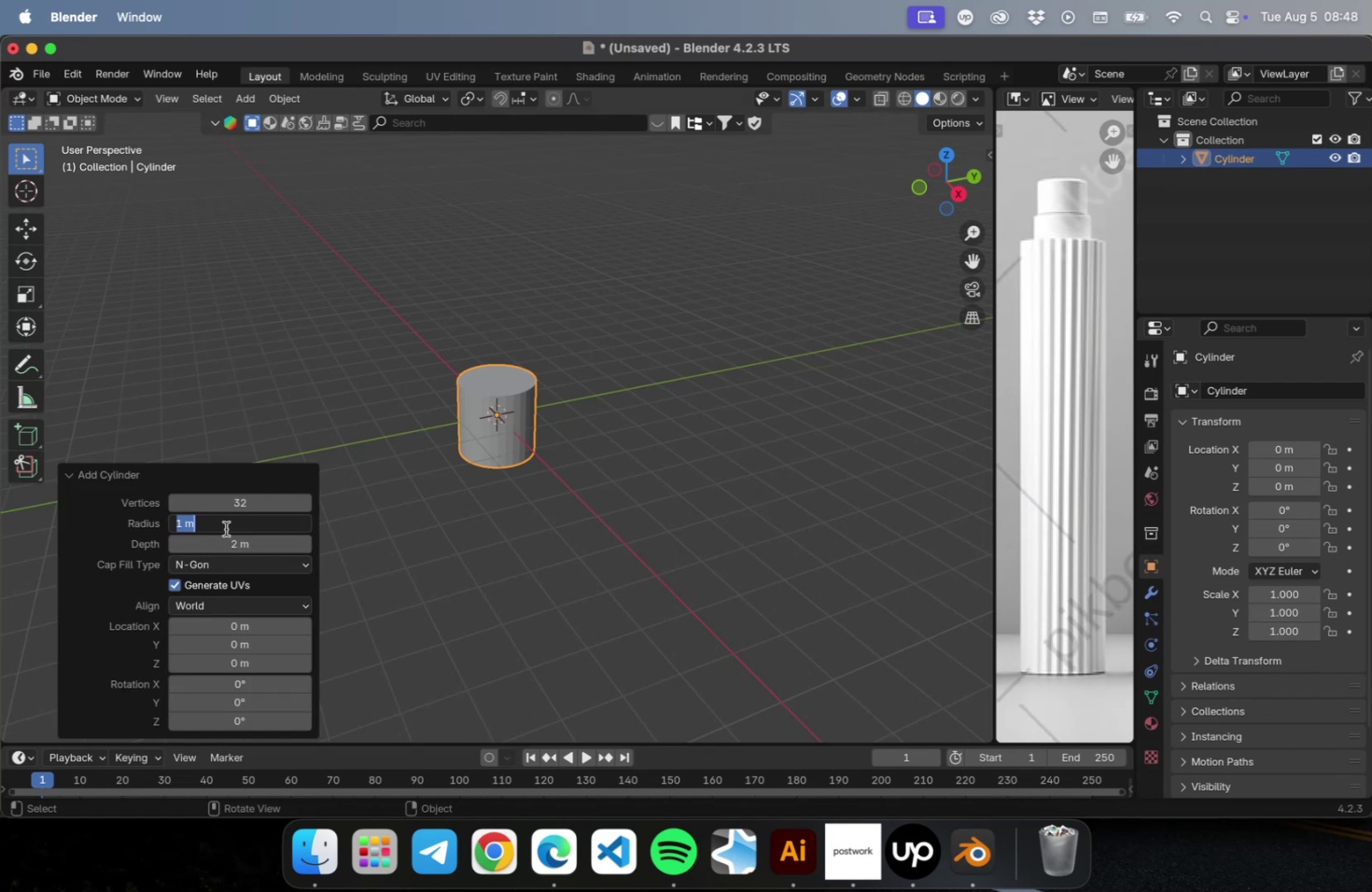 
type(0.03)
key(Tab)
type(0.2)
 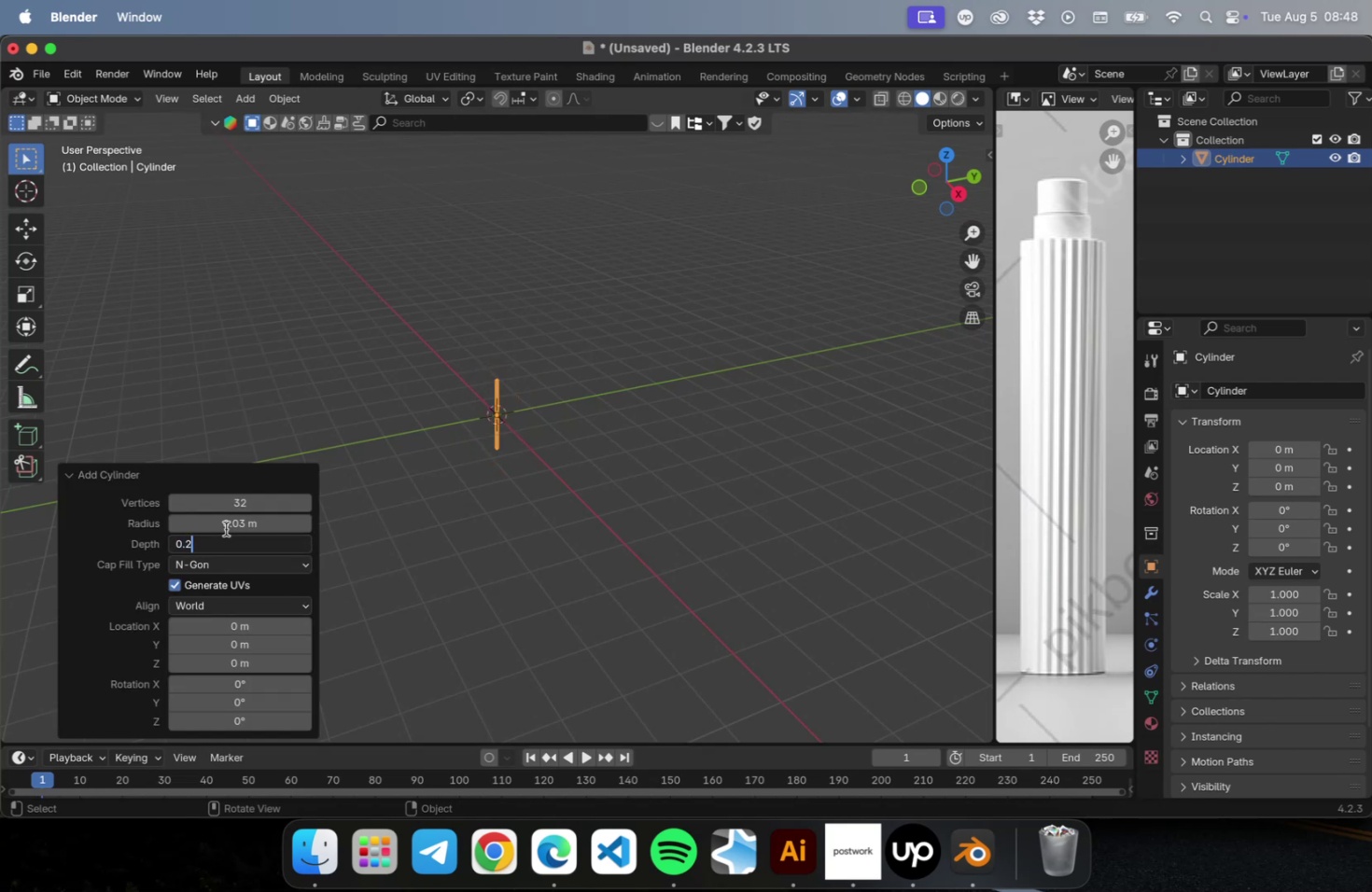 
key(Enter)
 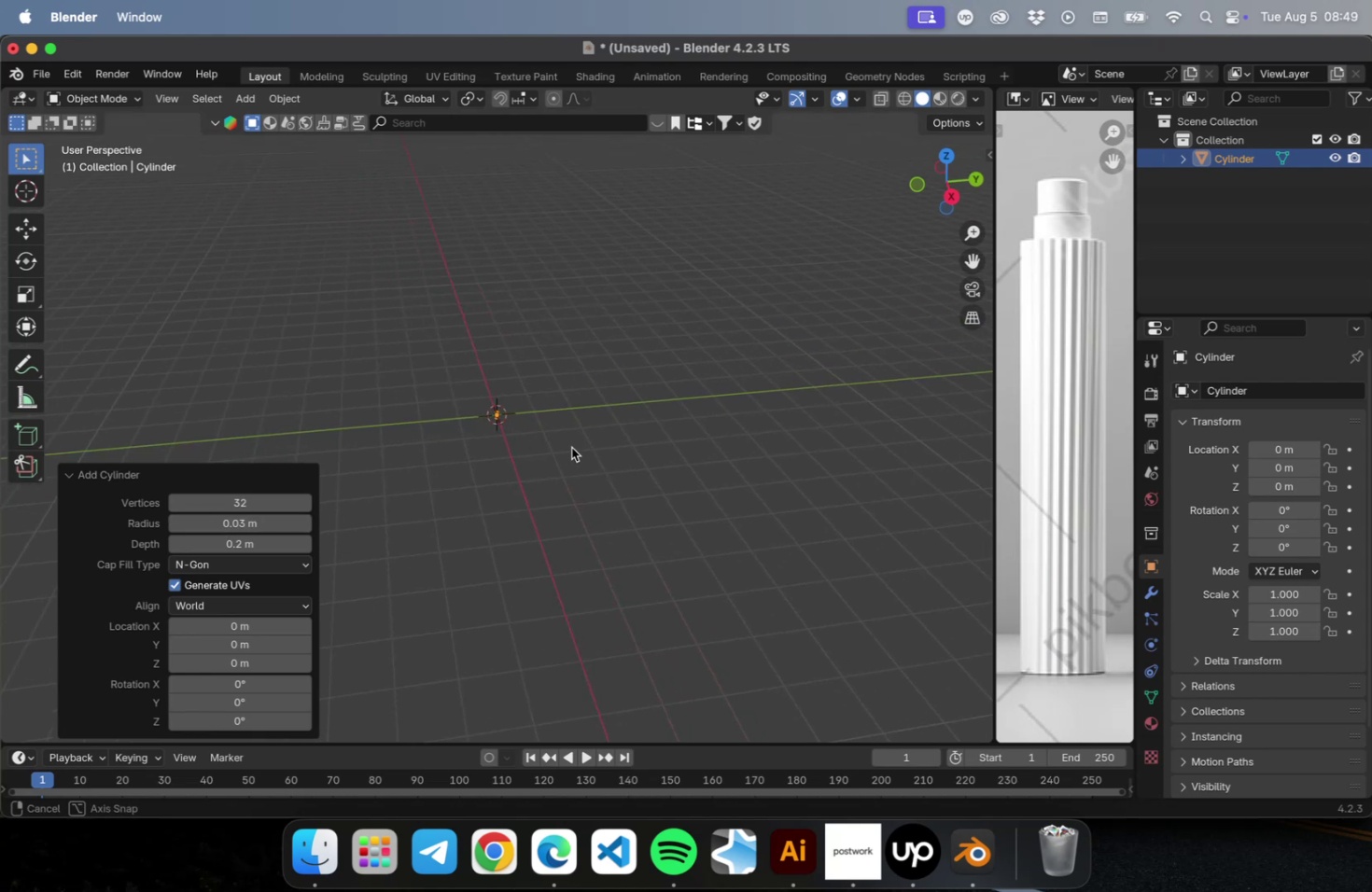 
key(NumLock)
 